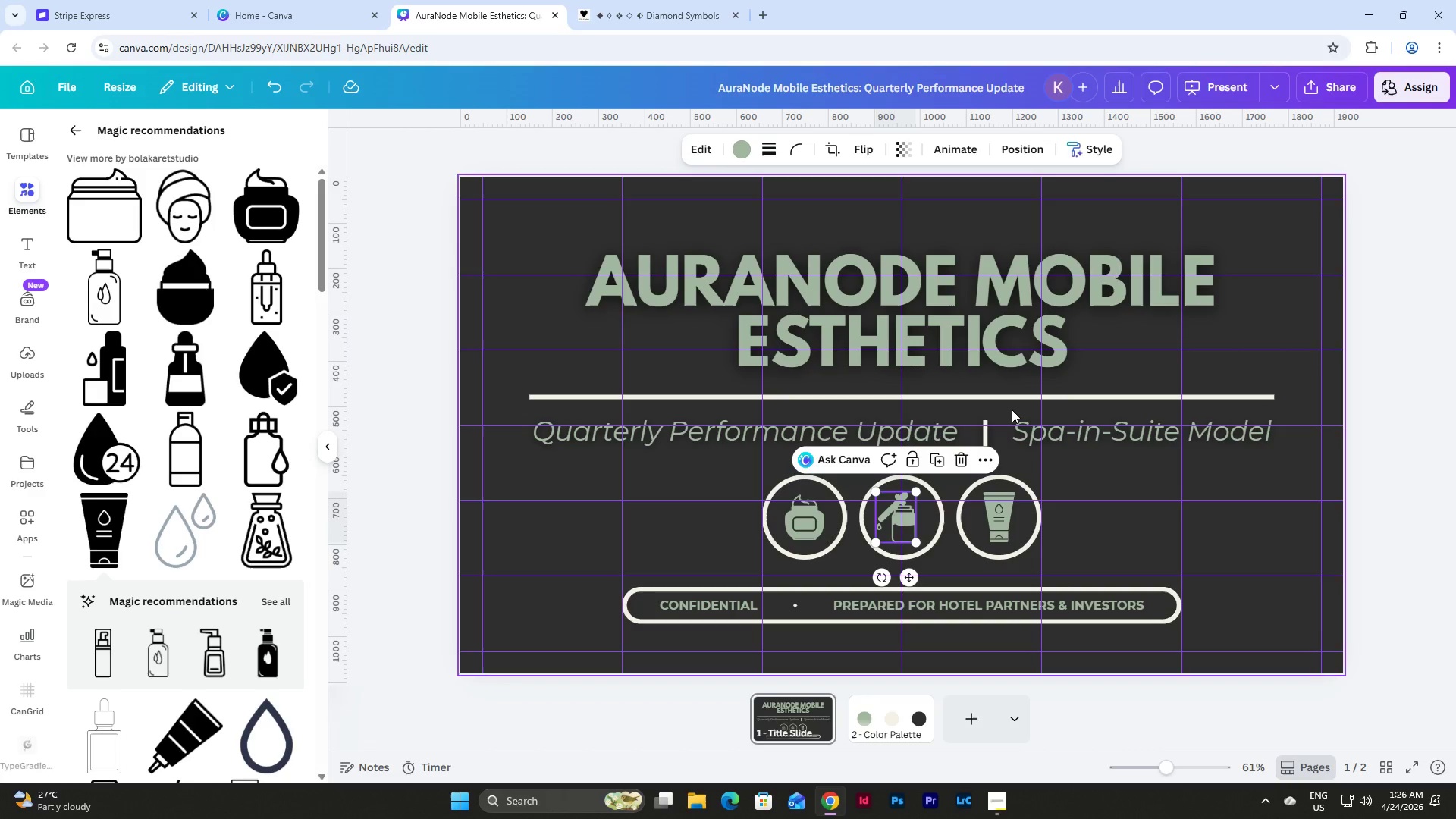 
key(Control+ControlLeft)
 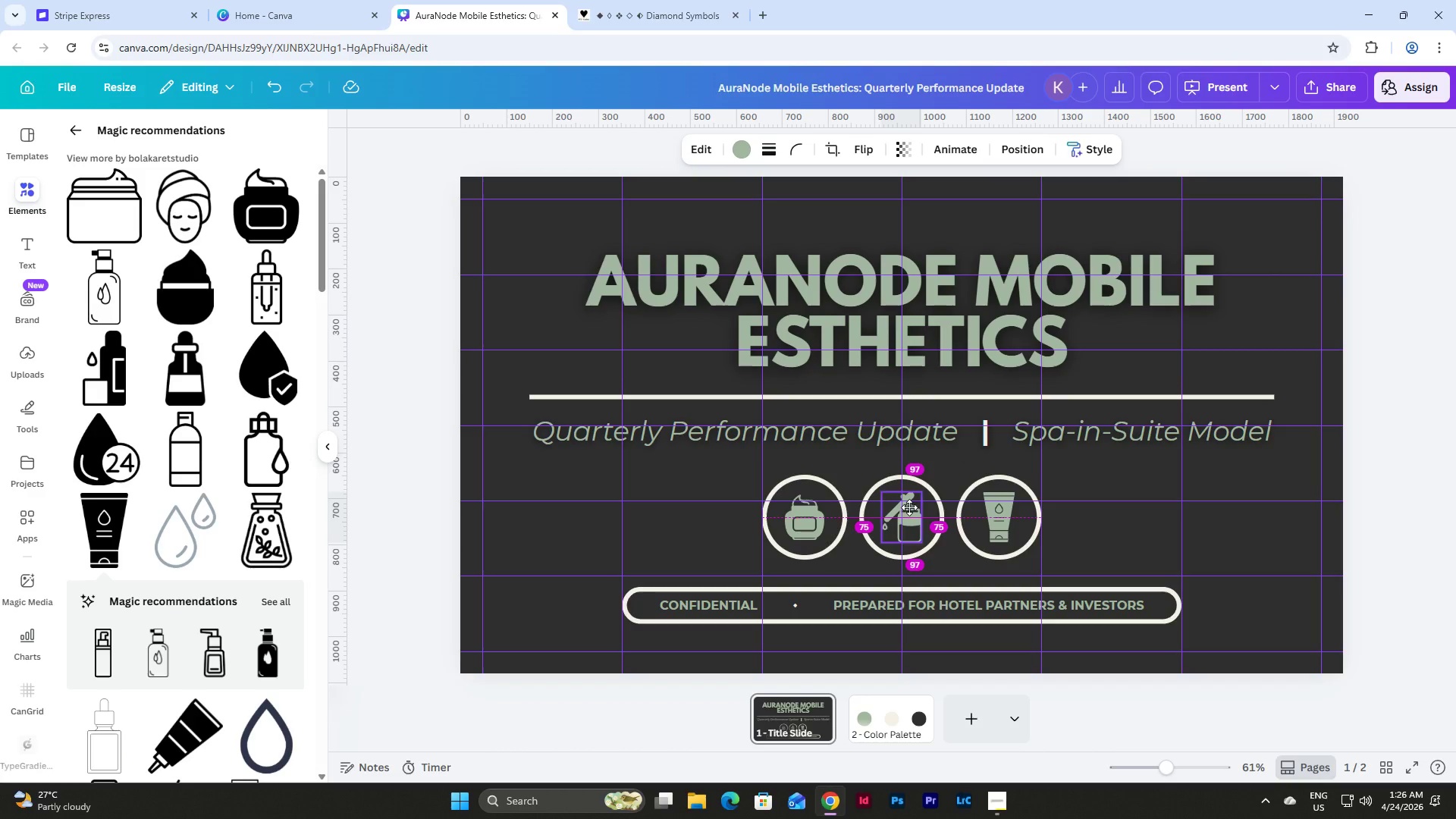 
wait(7.94)
 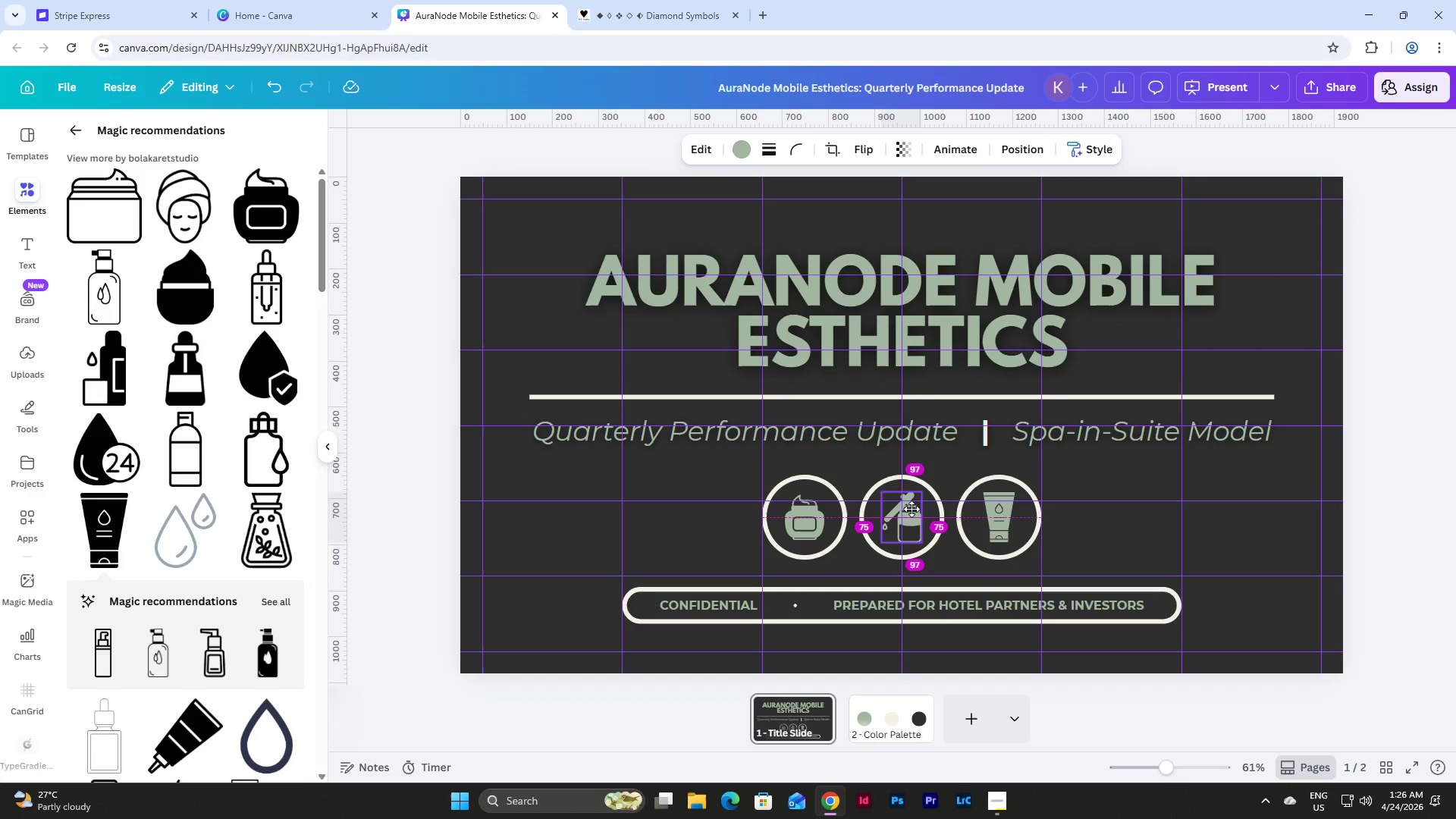 
left_click([1112, 516])
 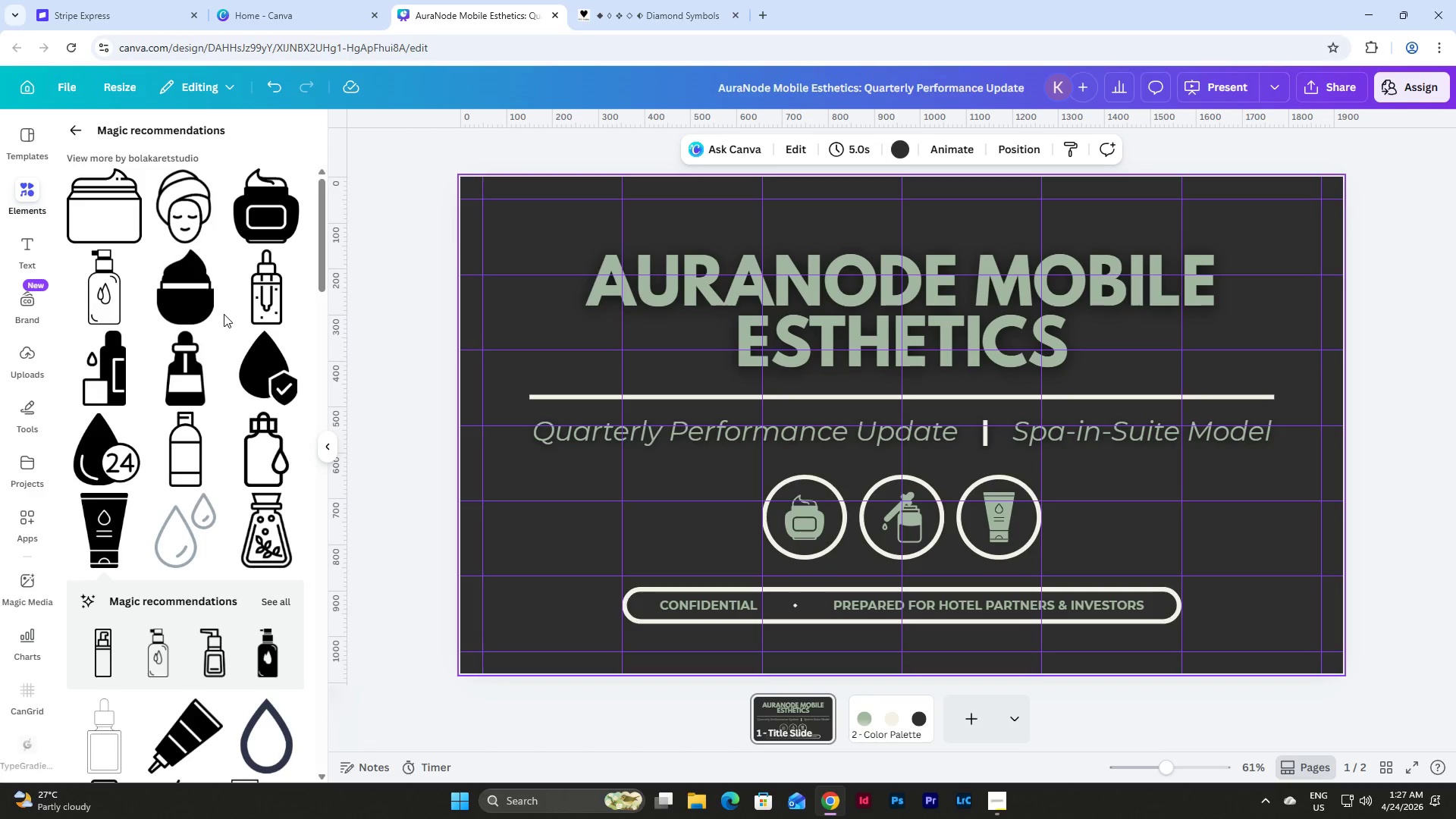 
wait(14.44)
 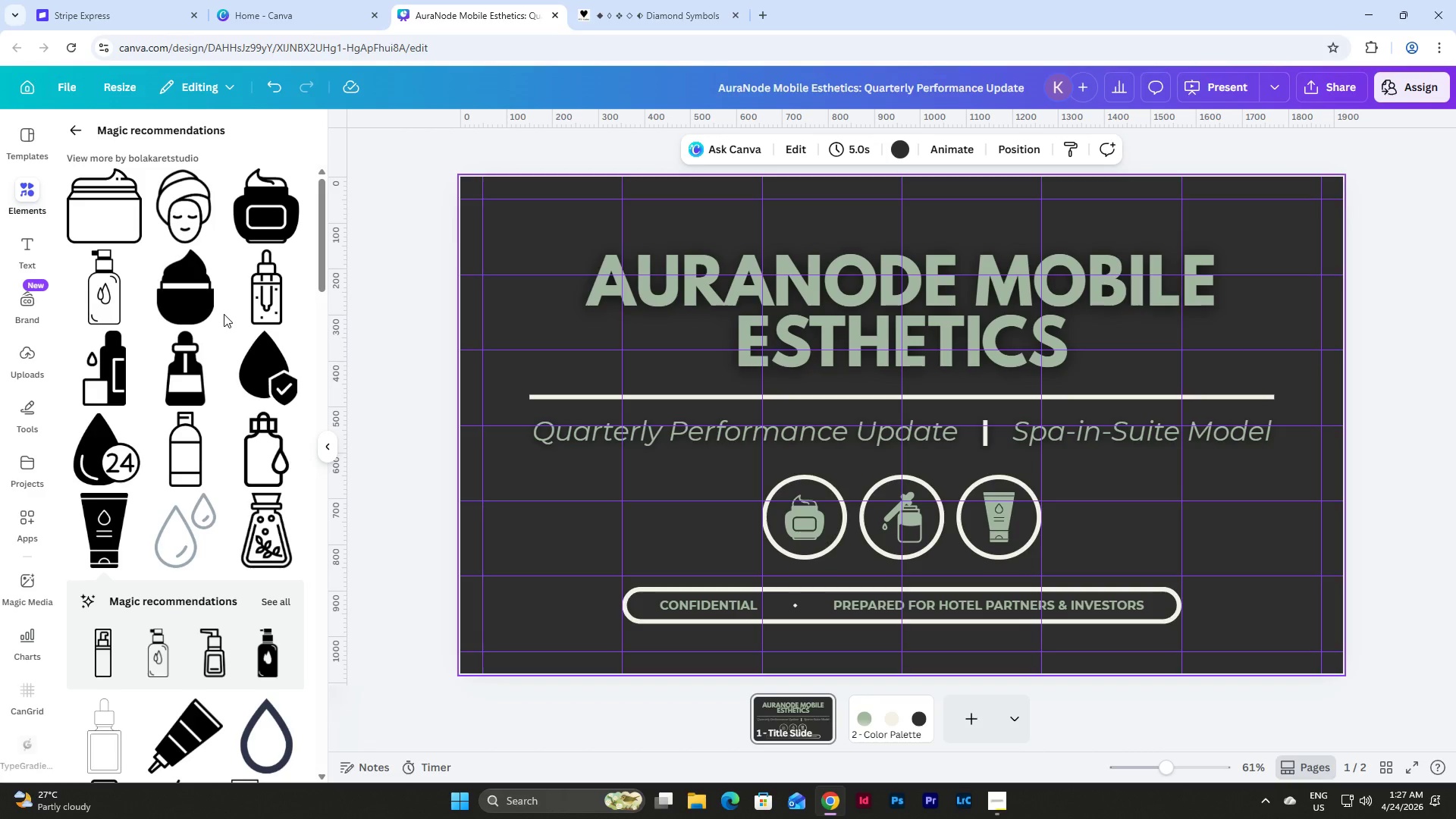 
scroll: coordinate [209, 436], scroll_direction: up, amount: 5.0
 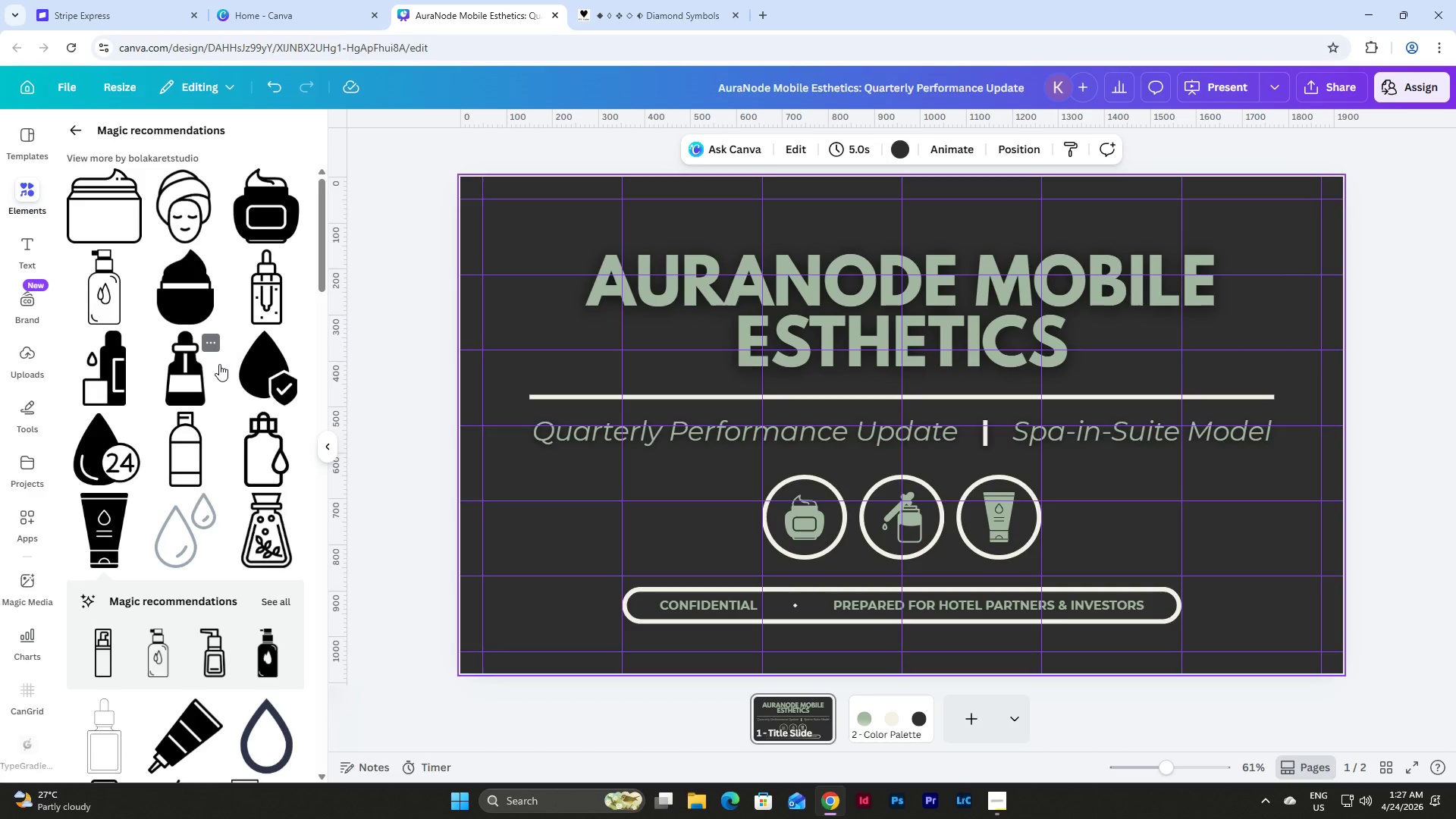 
scroll: coordinate [219, 364], scroll_direction: down, amount: 12.0
 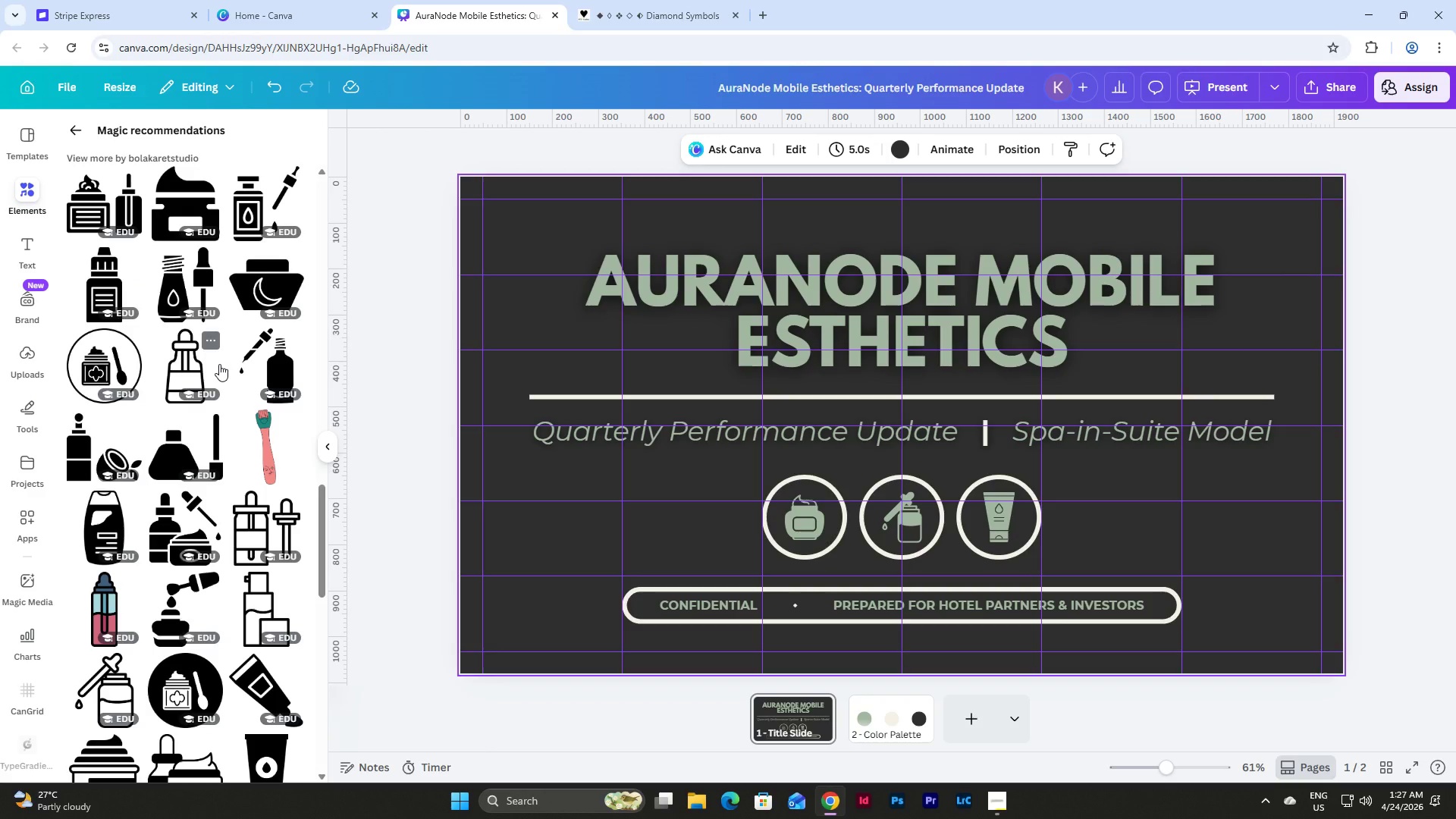 
wait(8.2)
 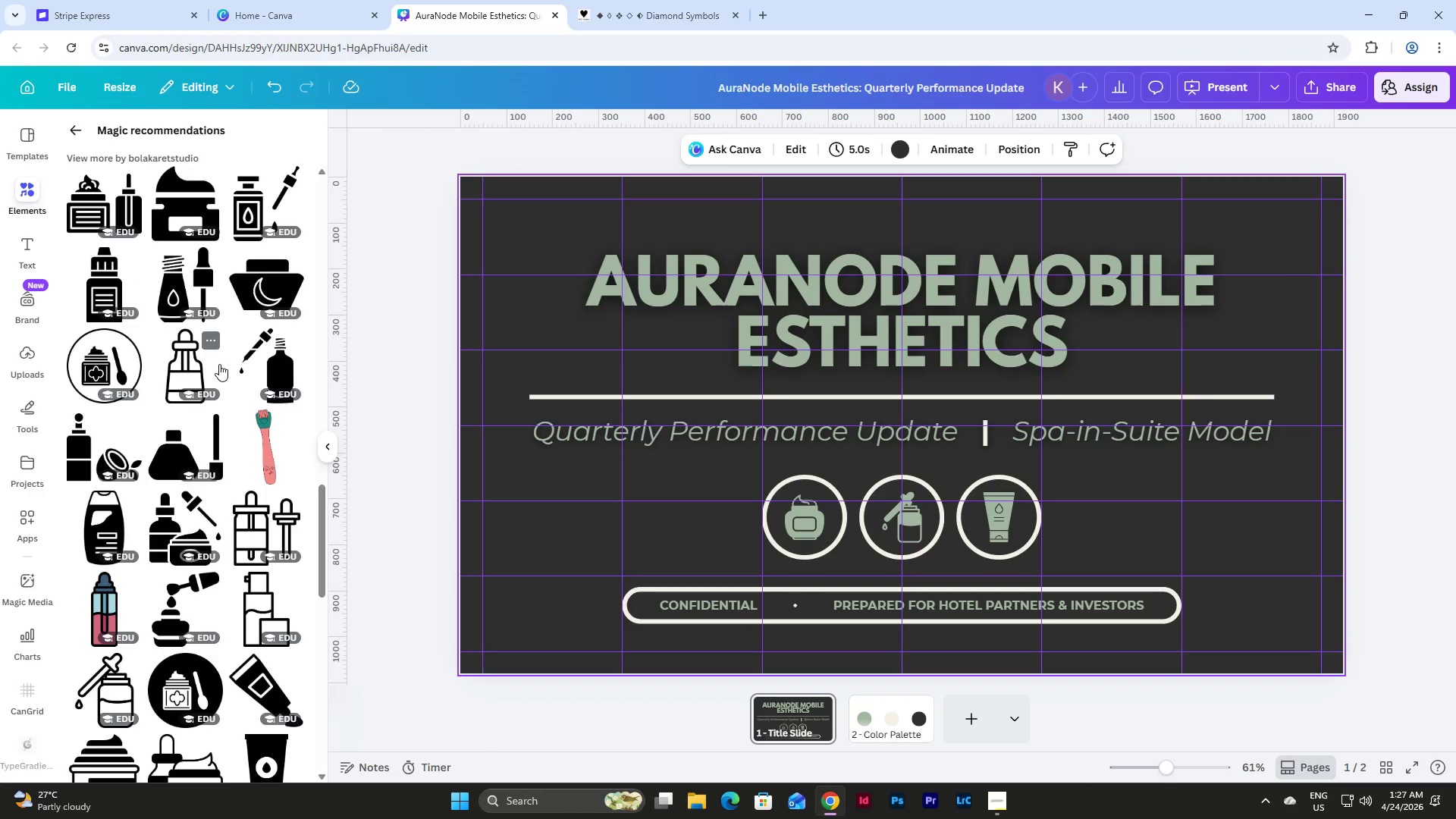 
scroll: coordinate [219, 364], scroll_direction: down, amount: 3.0
 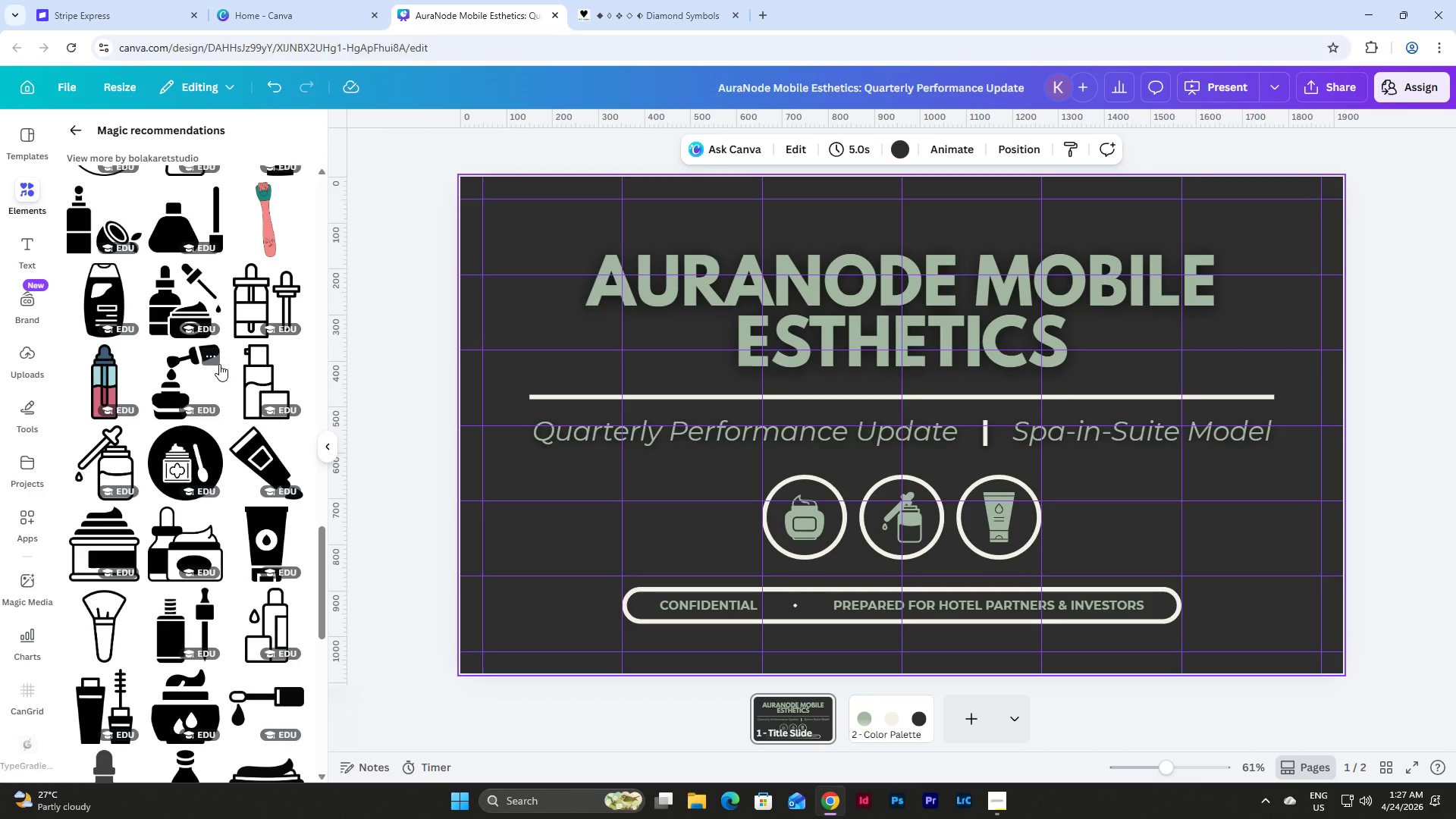 
left_click([181, 389])
 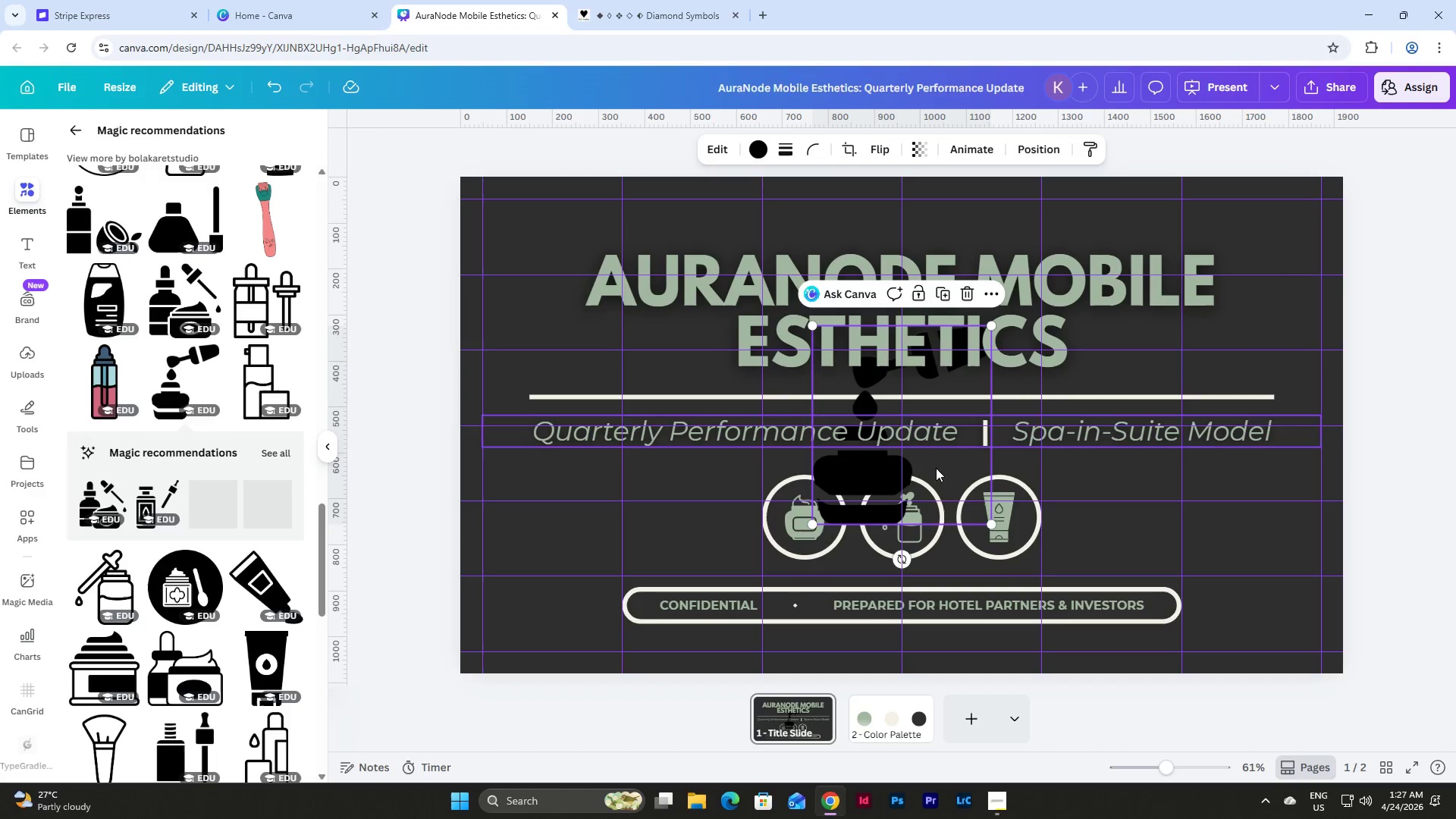 
left_click_drag(start_coordinate=[868, 464], to_coordinate=[567, 570])
 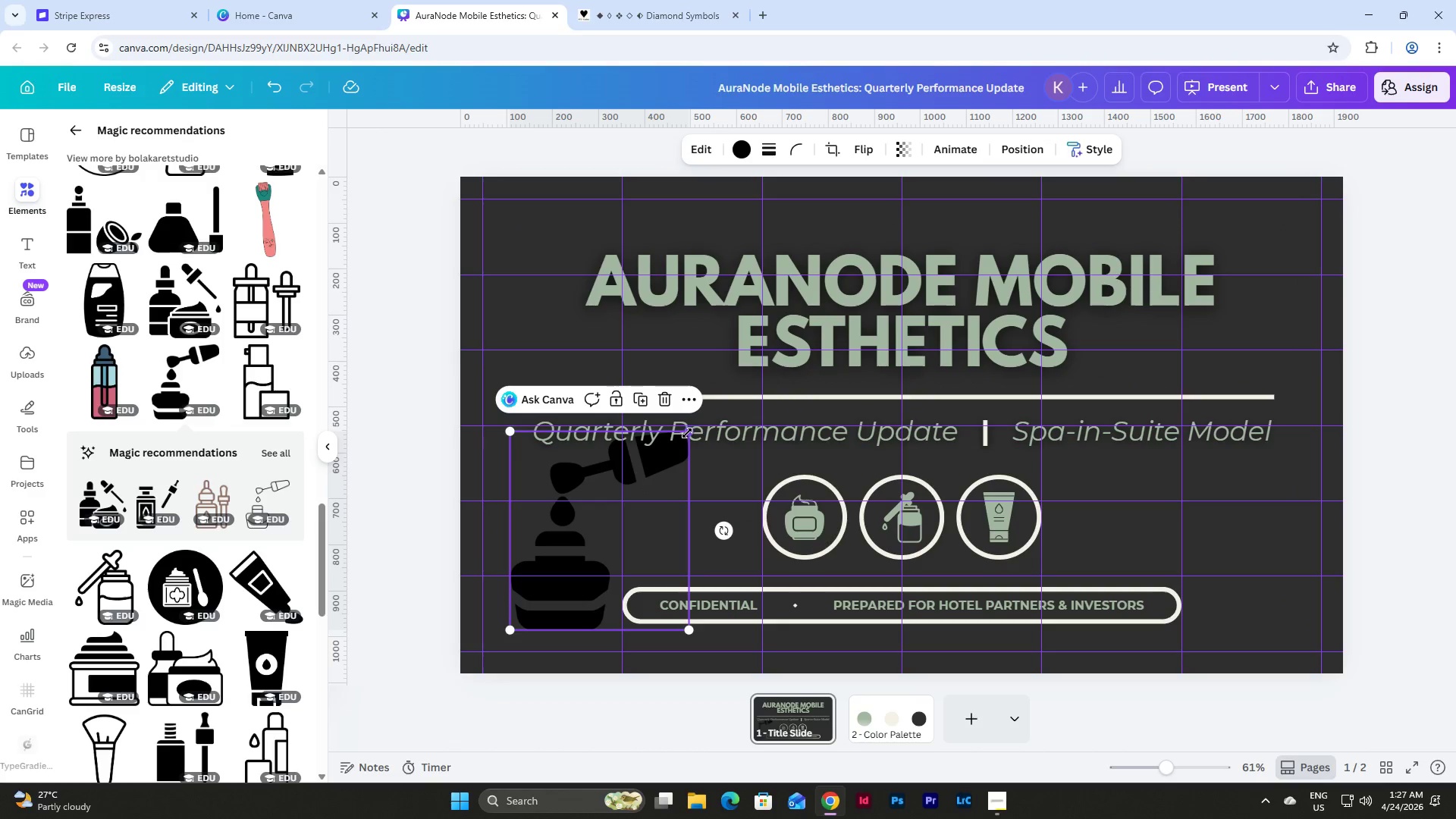 
left_click_drag(start_coordinate=[688, 430], to_coordinate=[593, 571])
 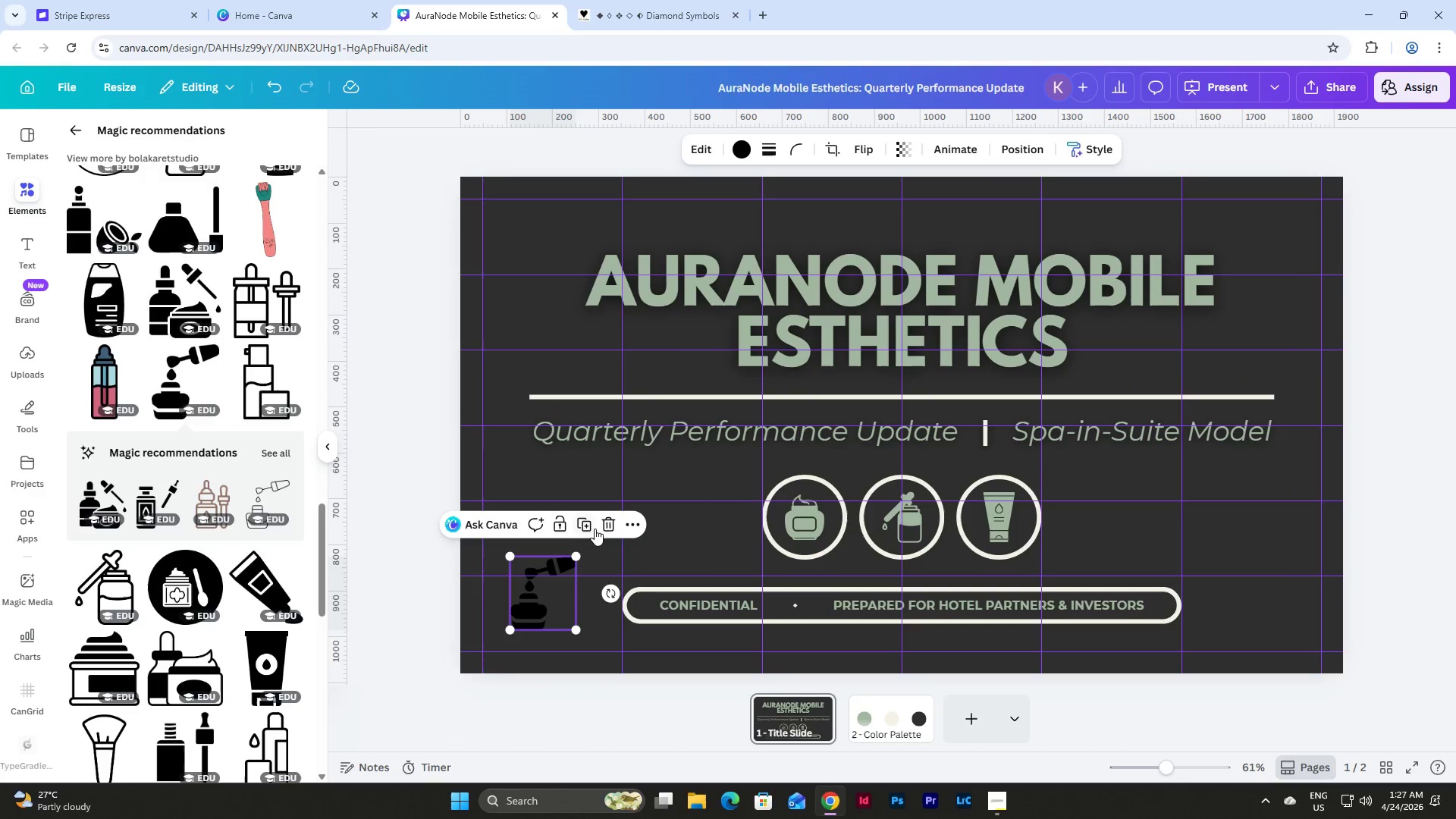 
left_click([607, 518])
 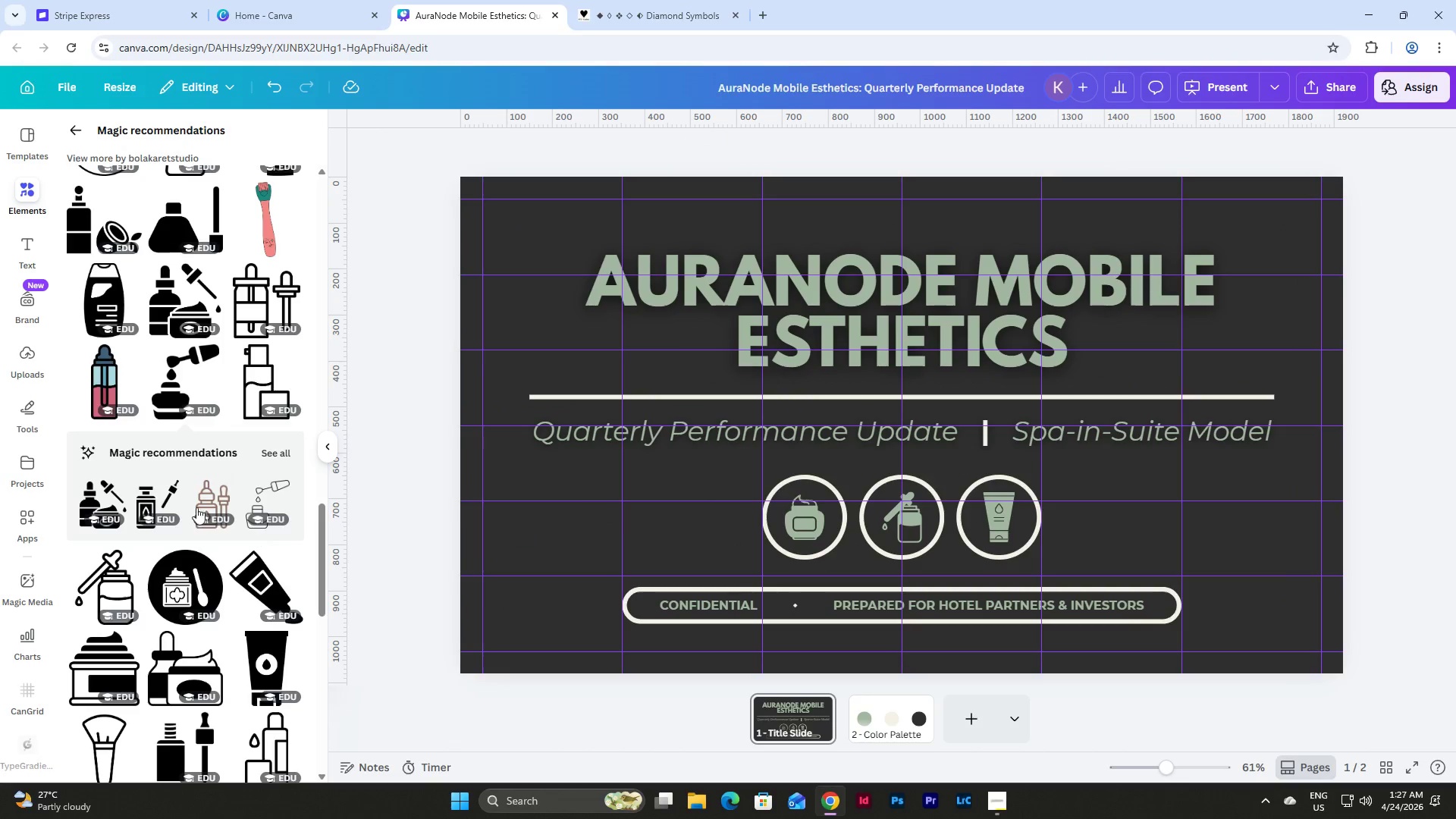 
scroll: coordinate [244, 362], scroll_direction: down, amount: 7.0
 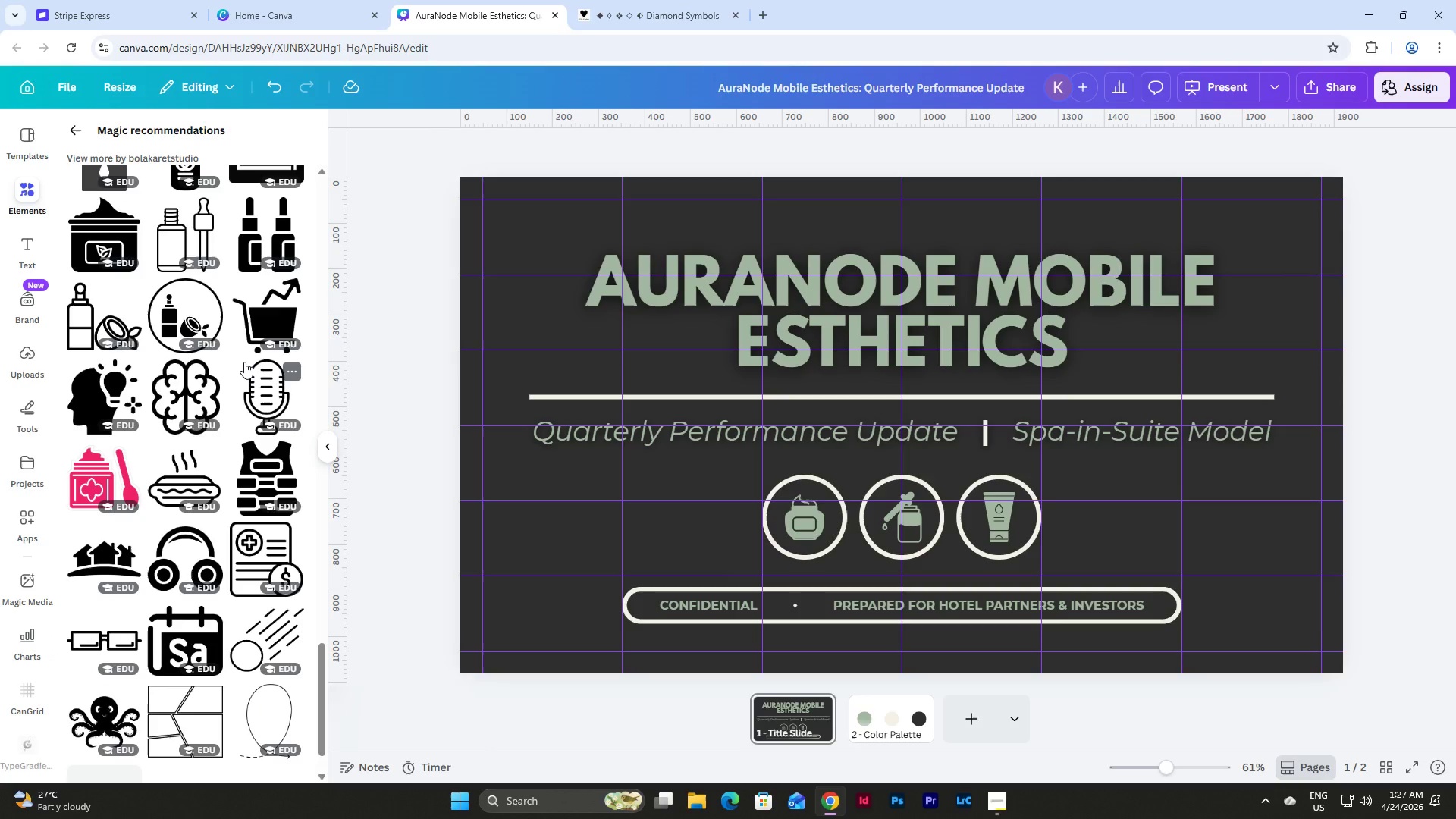 
scroll: coordinate [244, 362], scroll_direction: up, amount: 12.0
 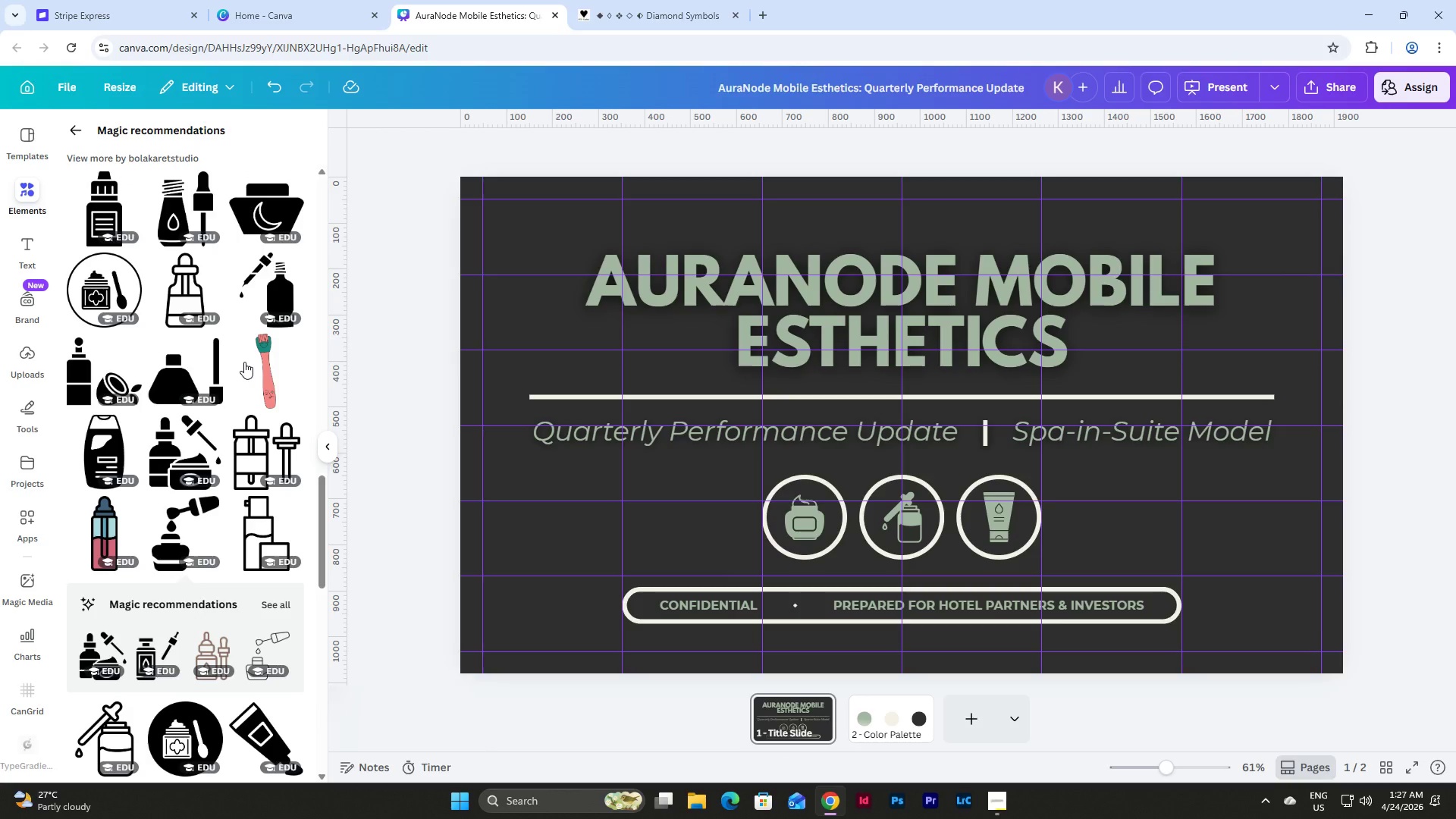 
scroll: coordinate [244, 362], scroll_direction: down, amount: 4.0
 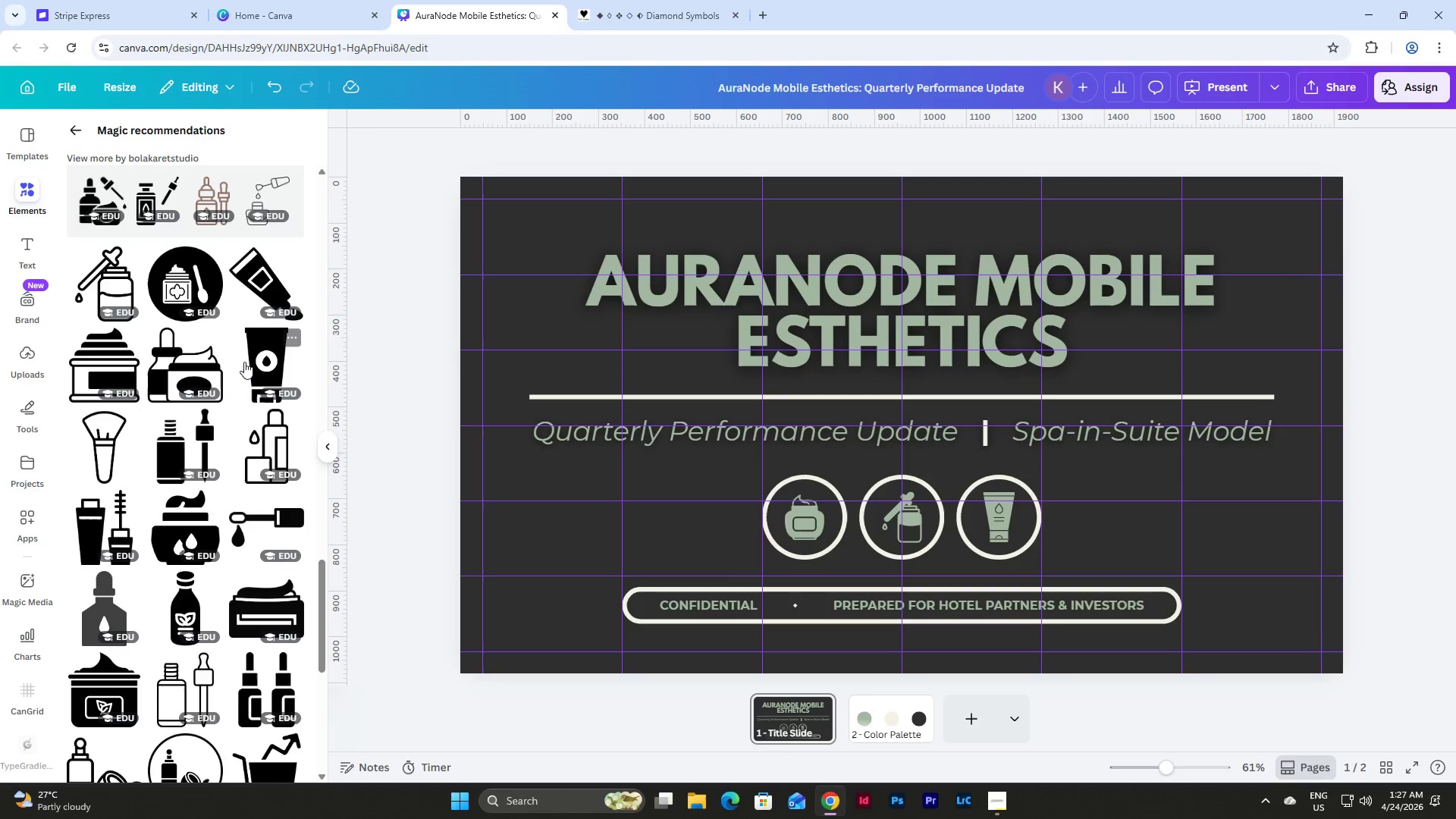 
scroll: coordinate [244, 362], scroll_direction: up, amount: 7.0
 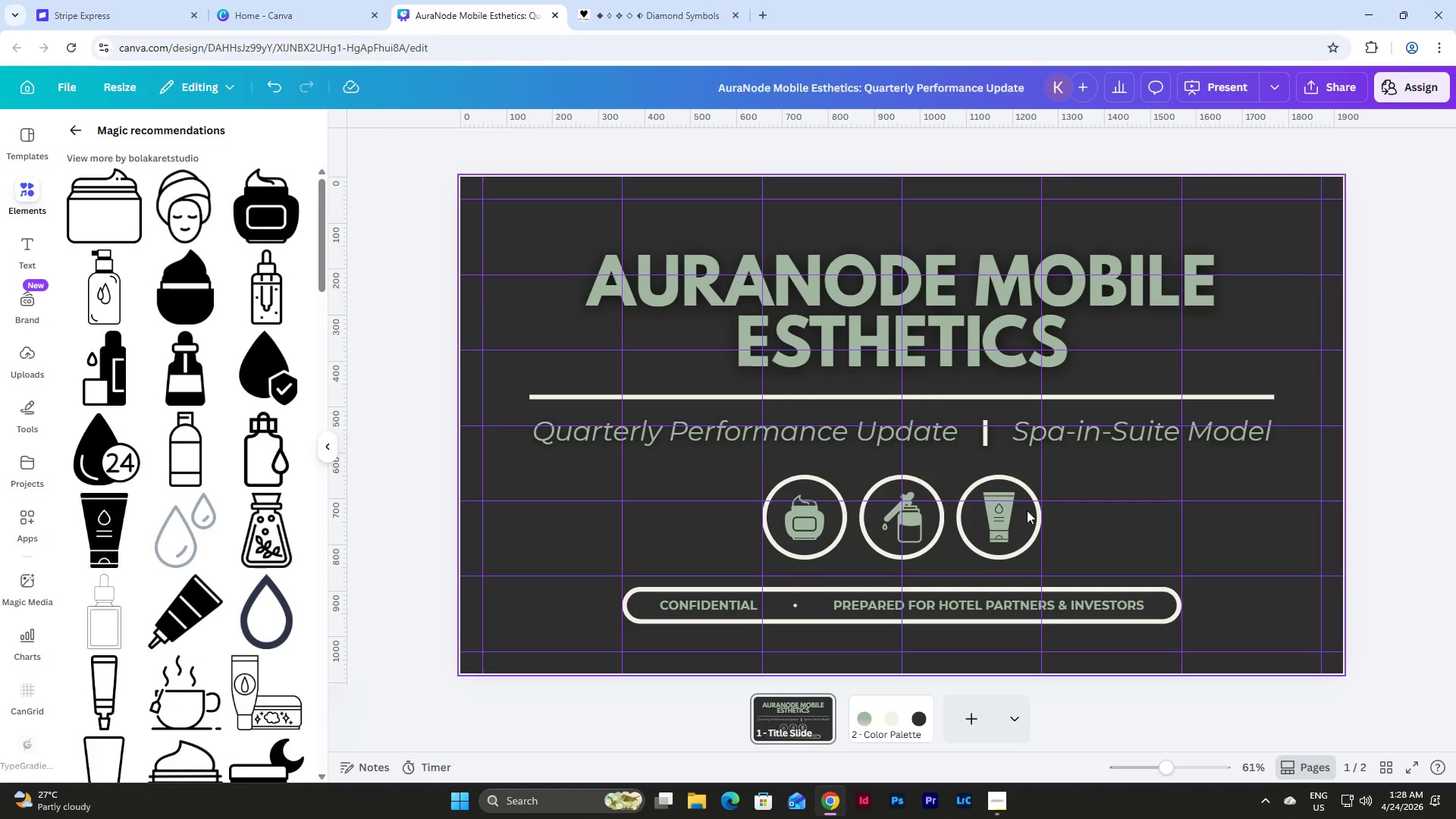 
left_click_drag(start_coordinate=[870, 463], to_coordinate=[932, 532])
 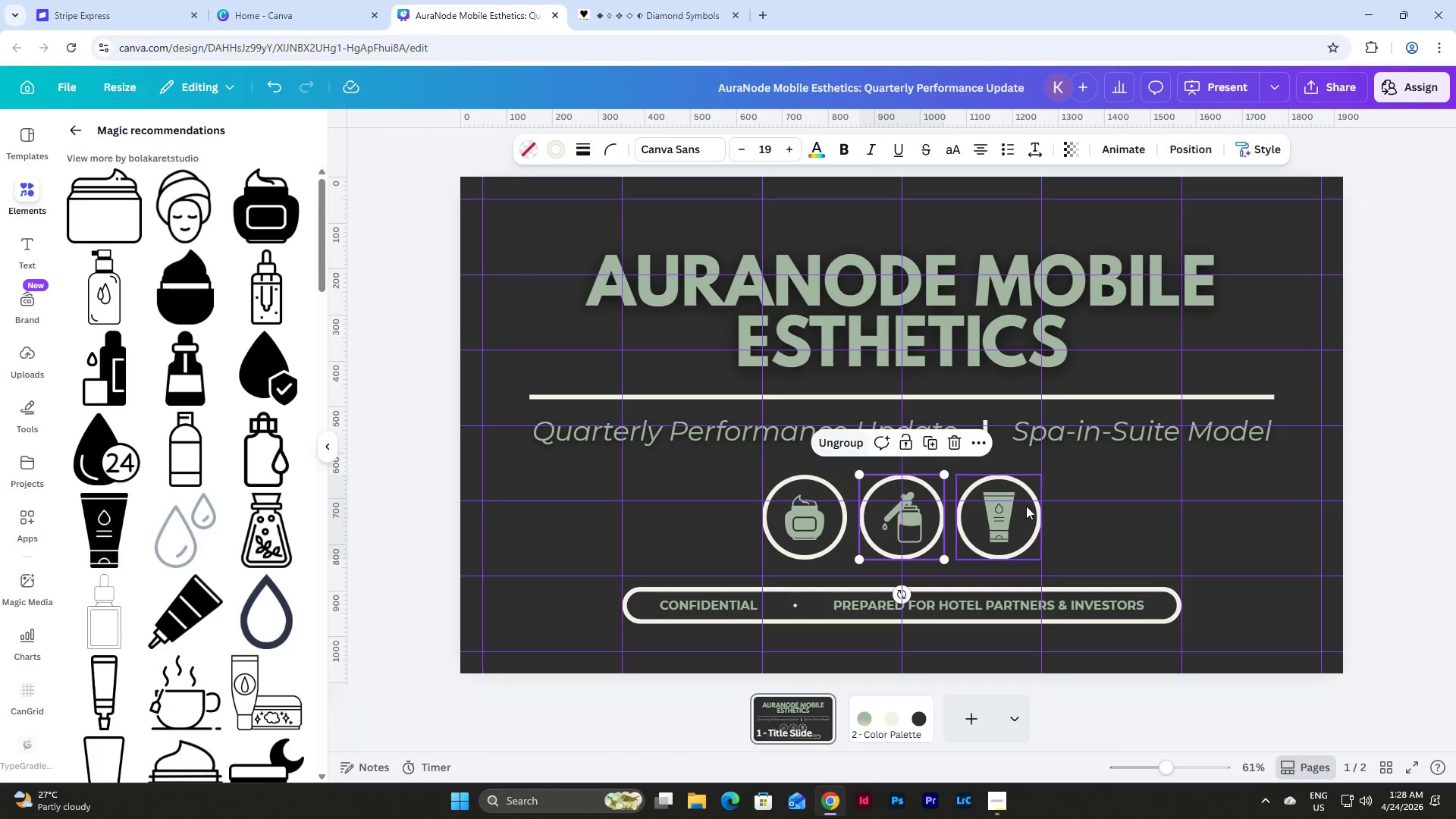 
left_click([1017, 513])
 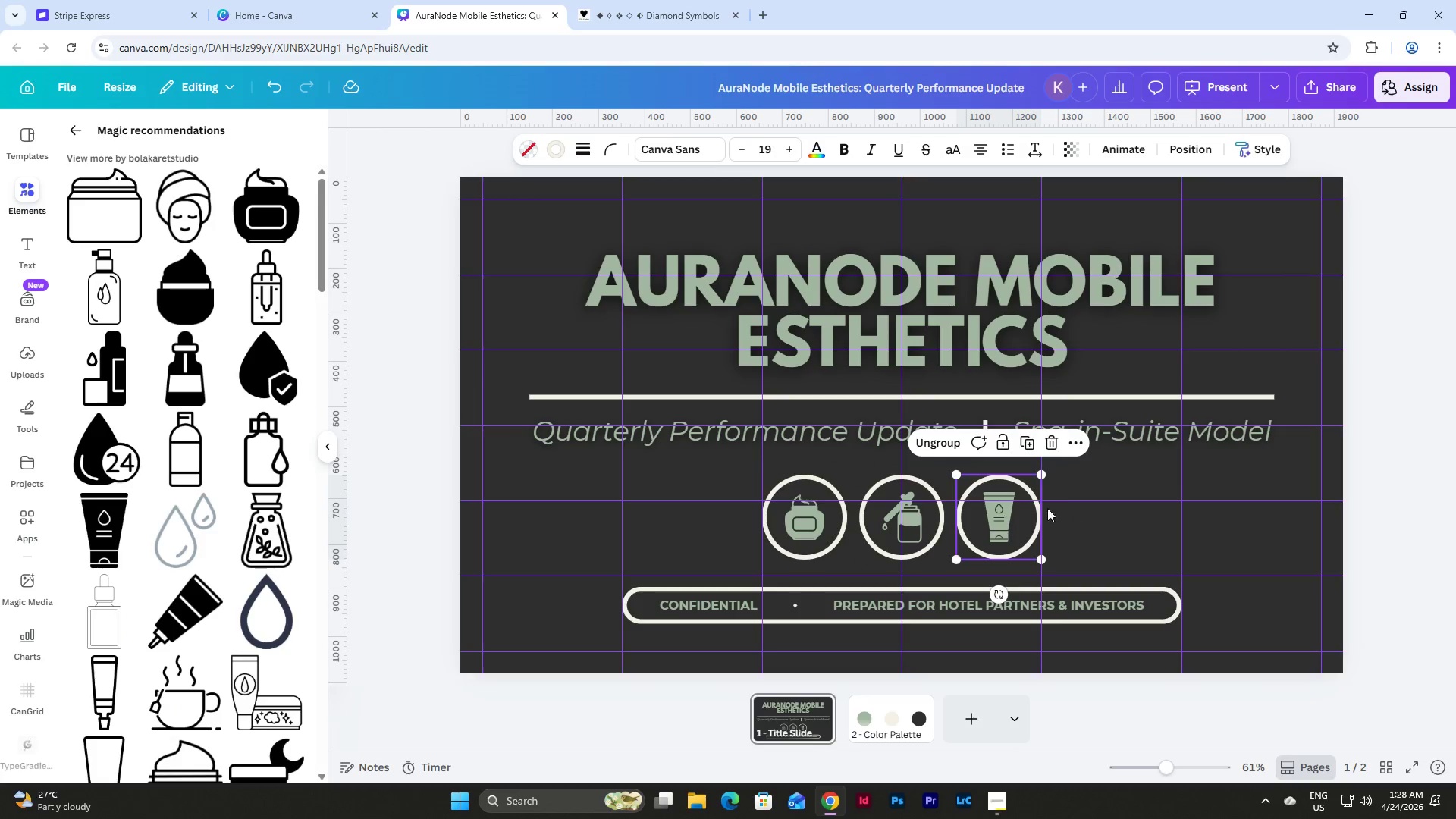 
left_click([1065, 507])
 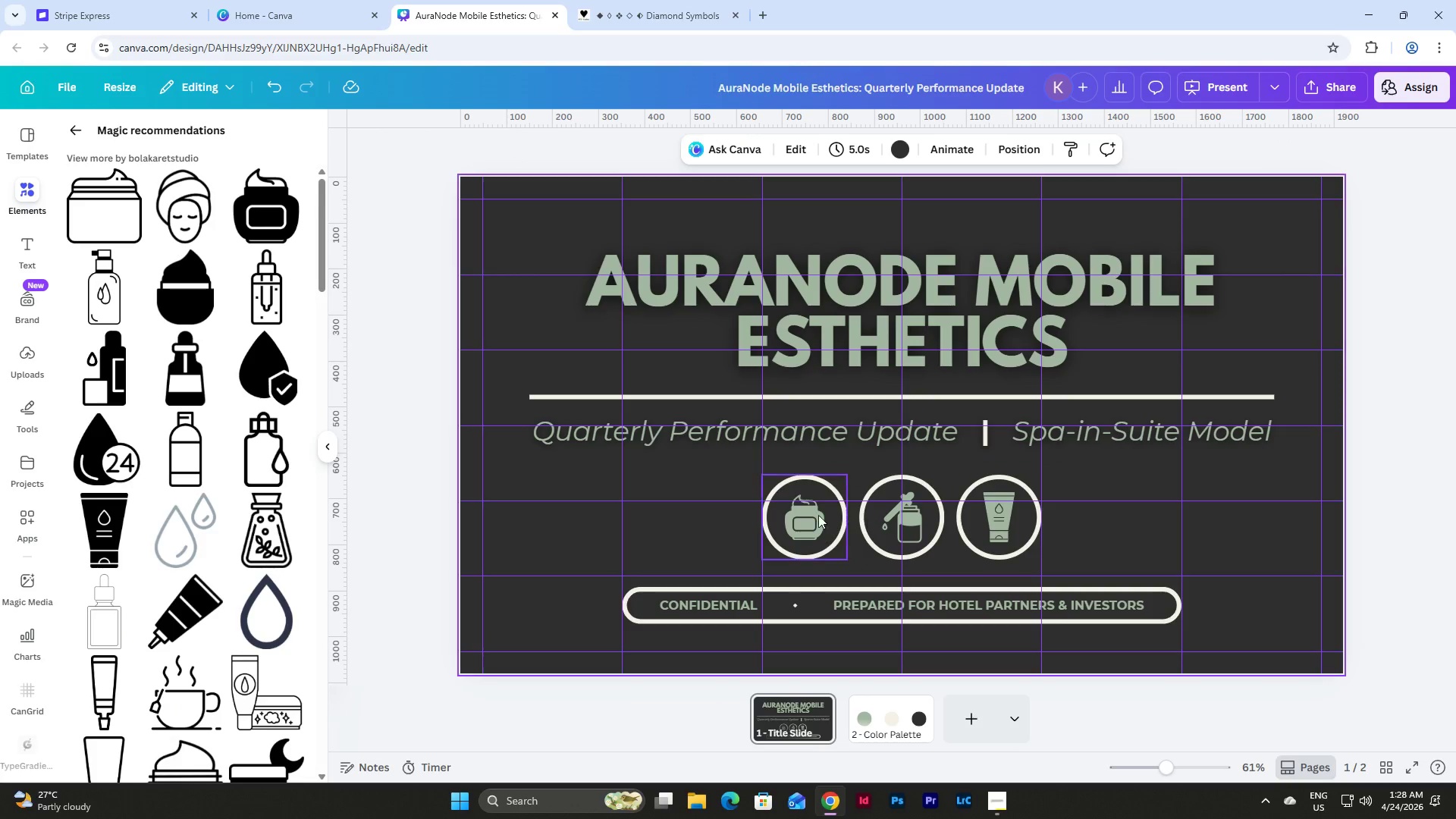 
left_click([811, 515])
 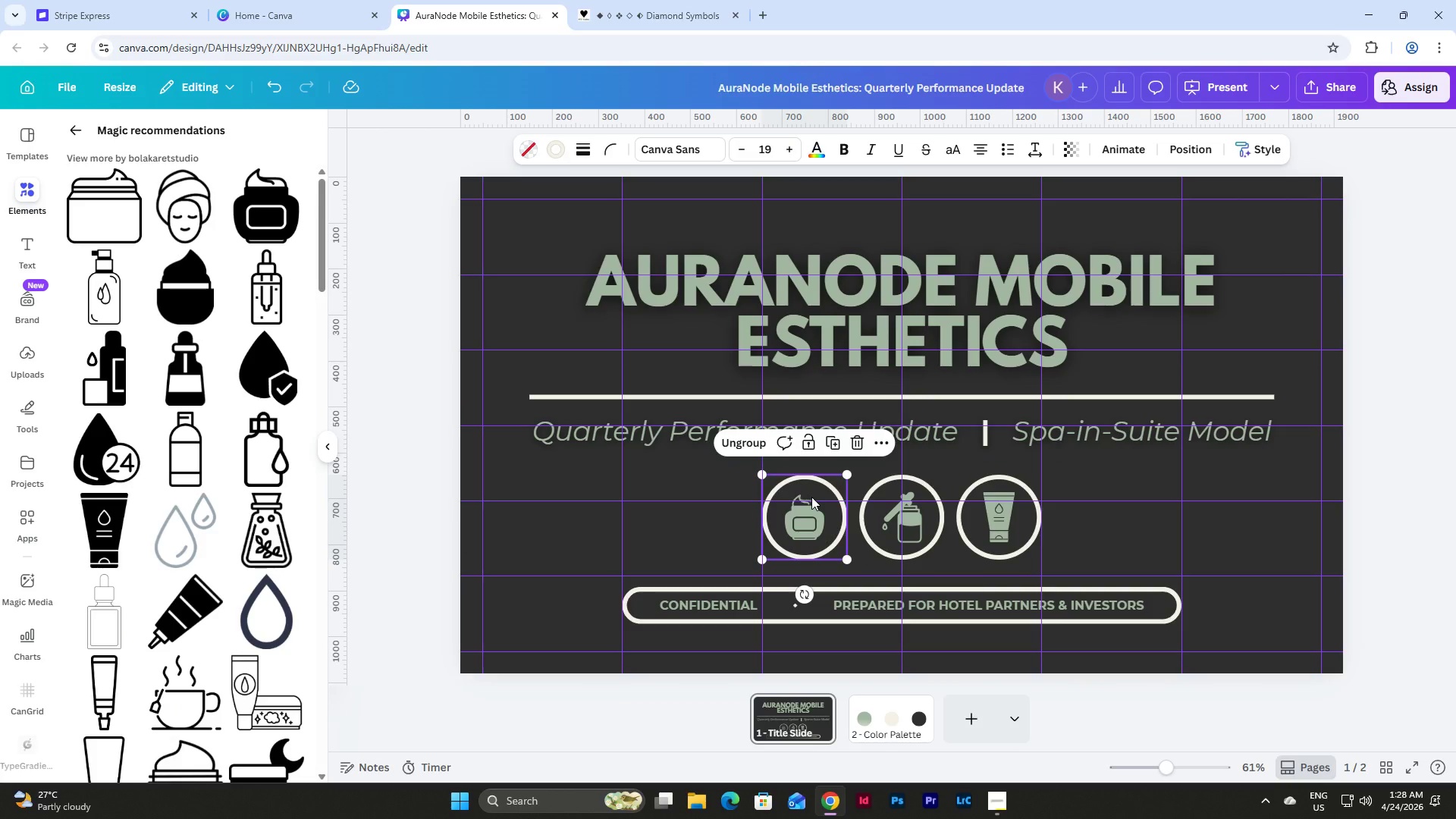 
left_click_drag(start_coordinate=[800, 527], to_coordinate=[759, 527])
 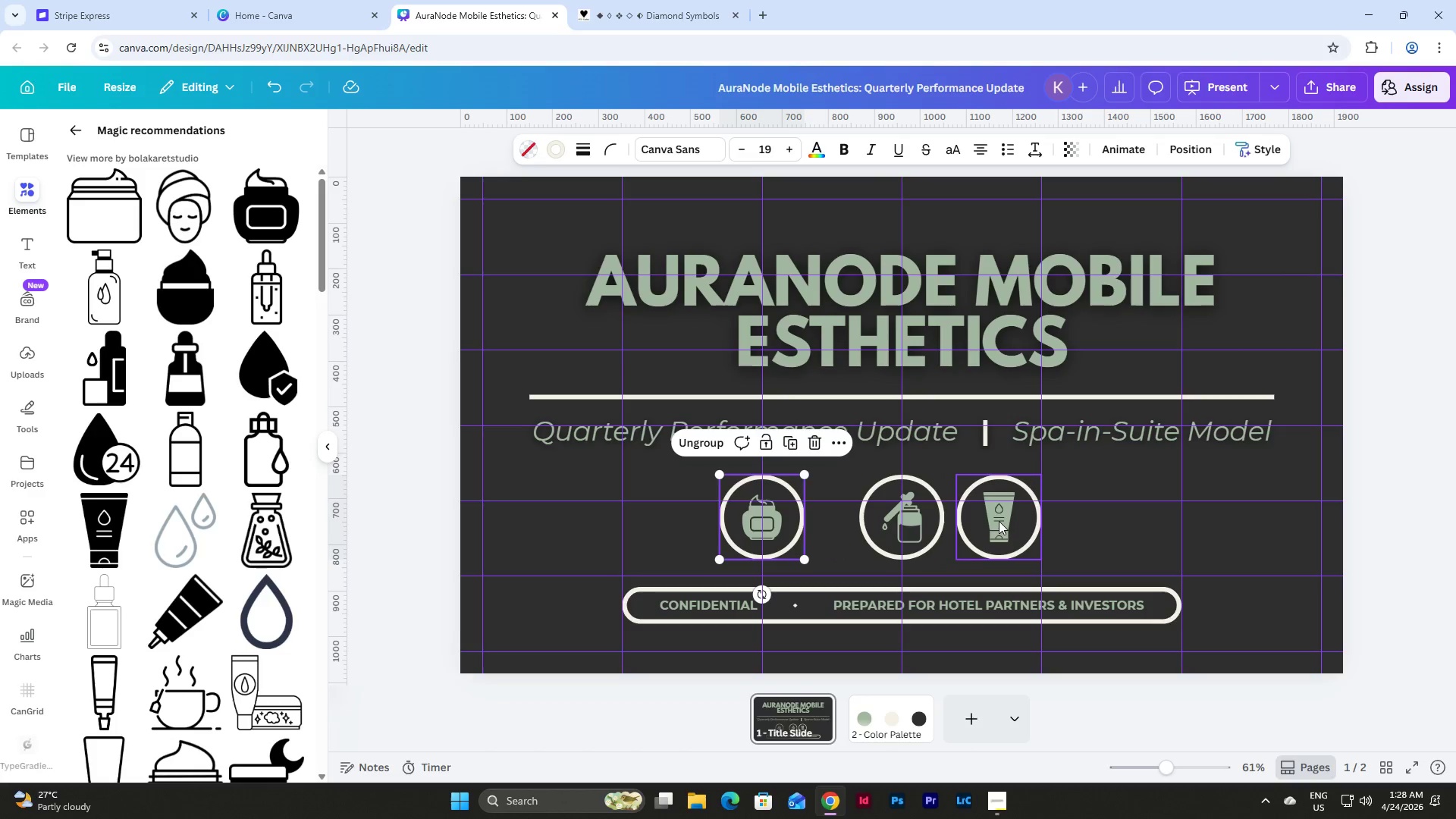 
left_click_drag(start_coordinate=[999, 521], to_coordinate=[1040, 519])
 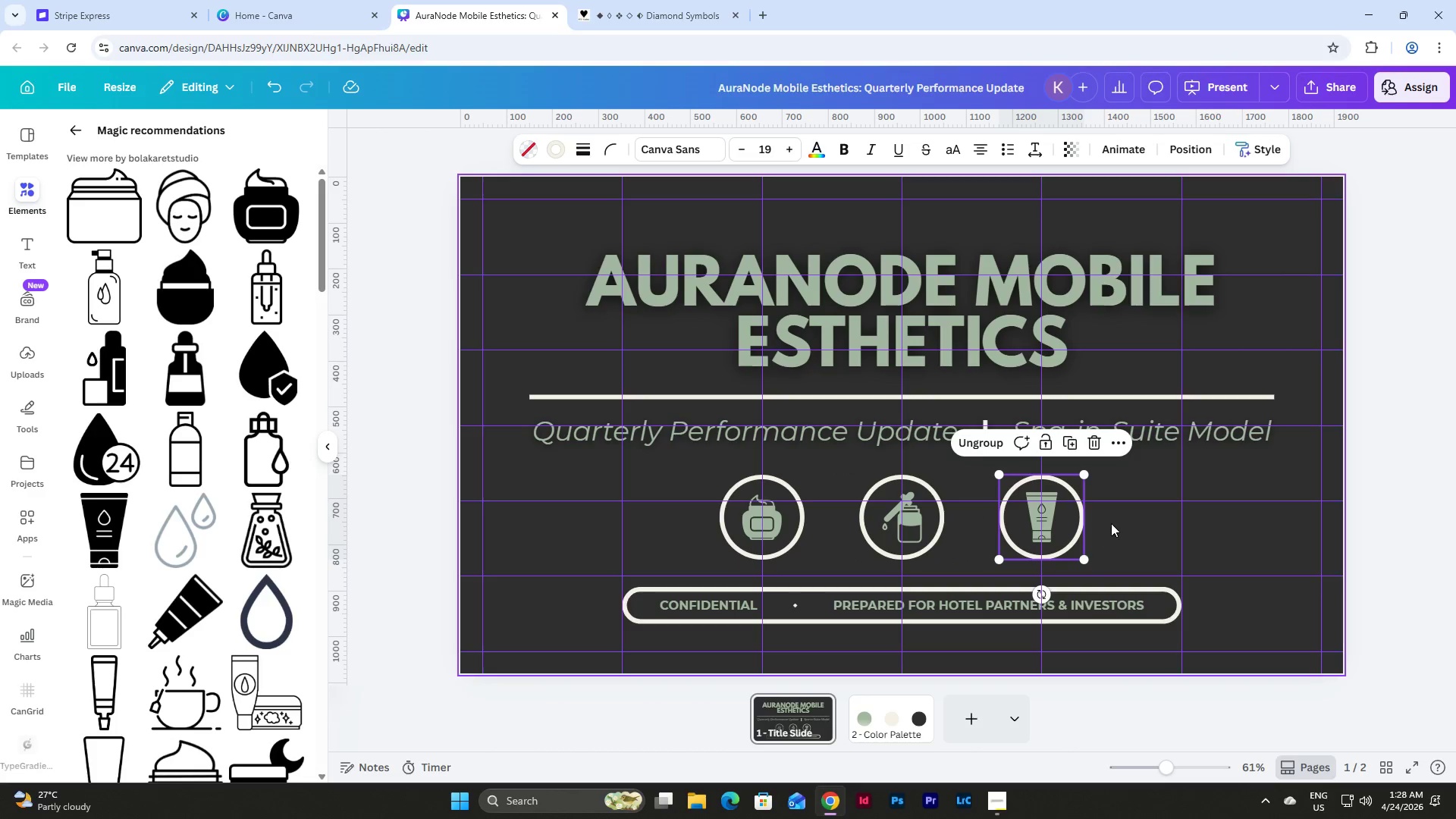 
left_click([1116, 523])
 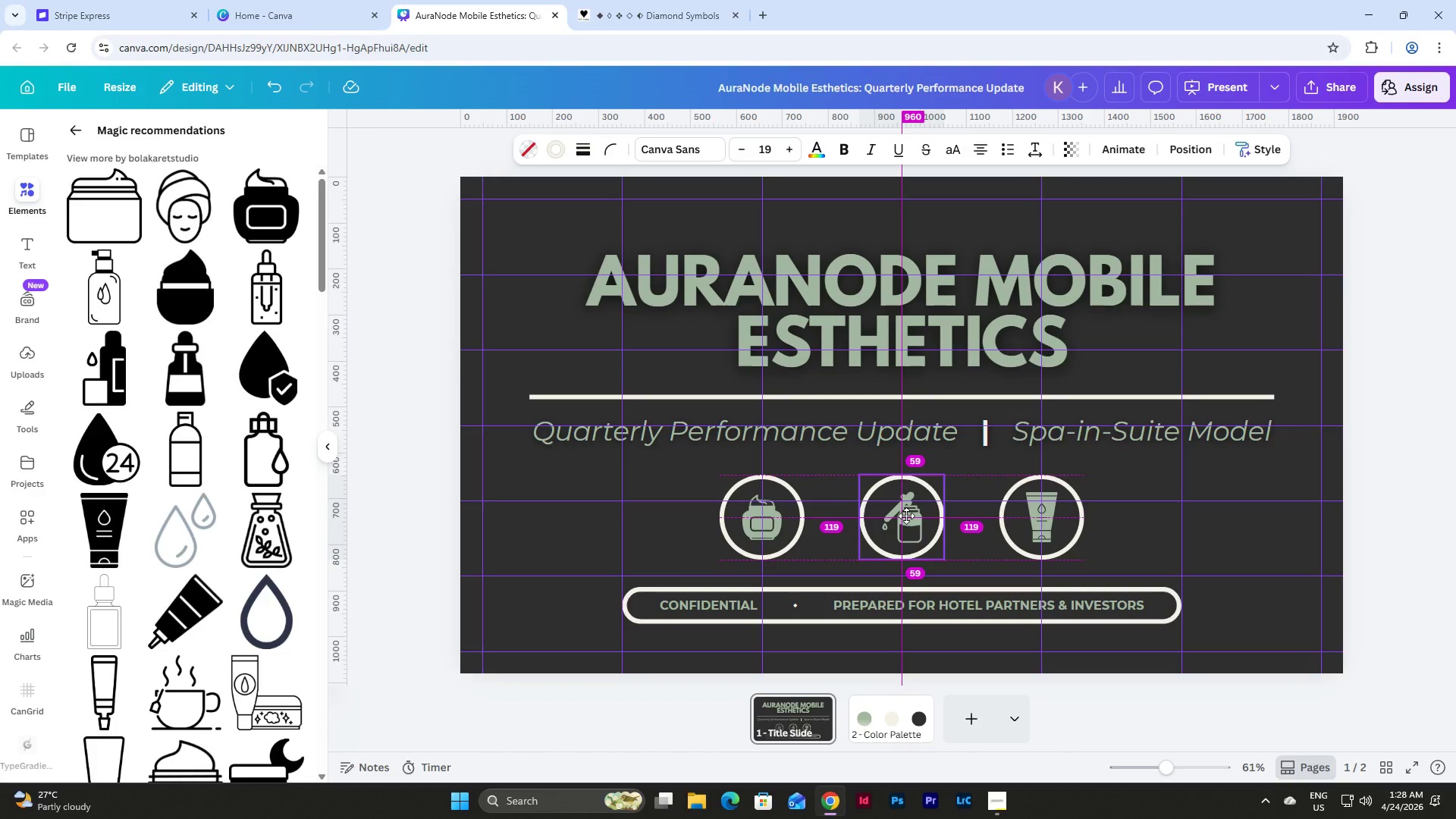 
left_click([1132, 523])
 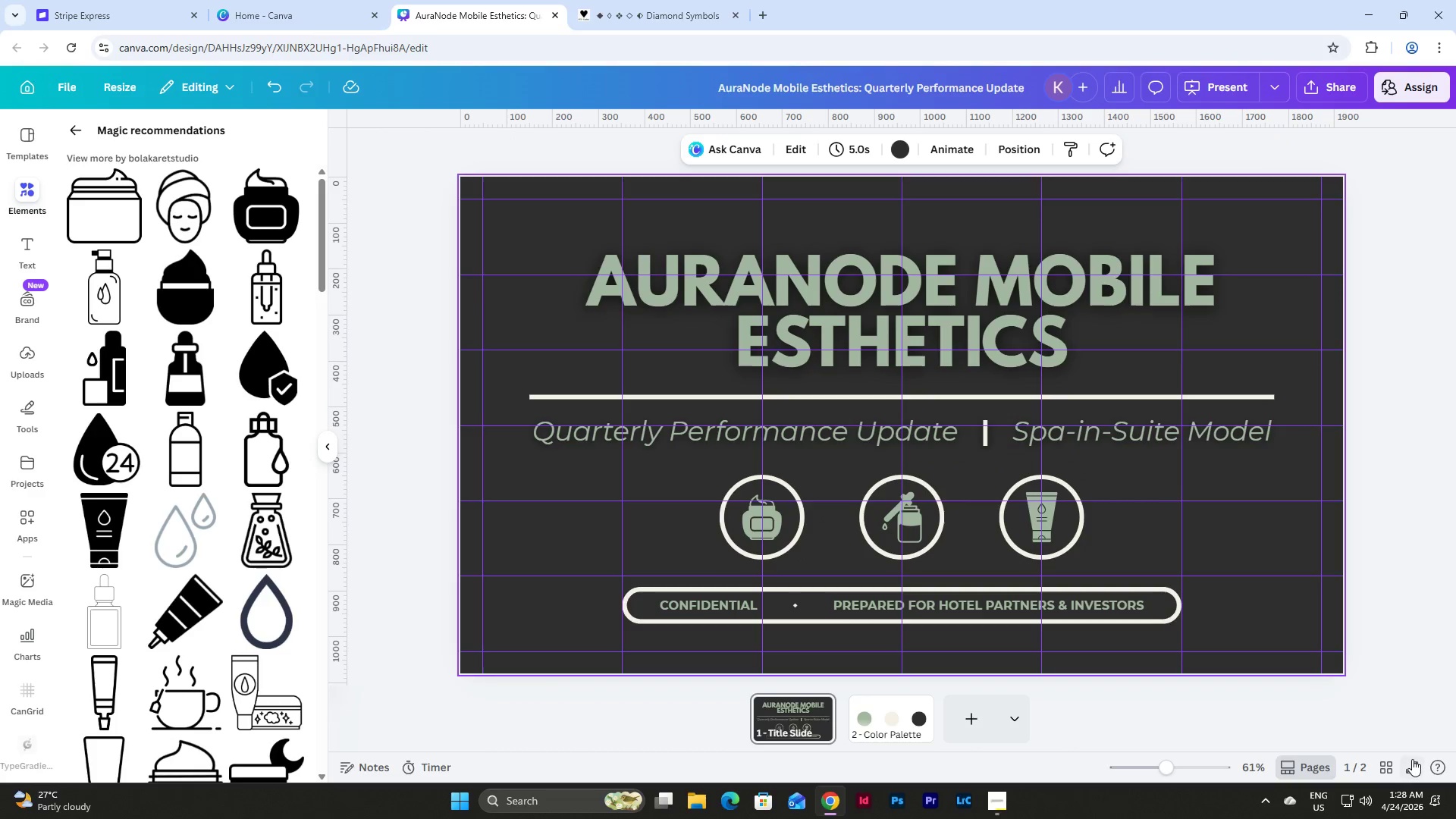 
left_click([1410, 761])
 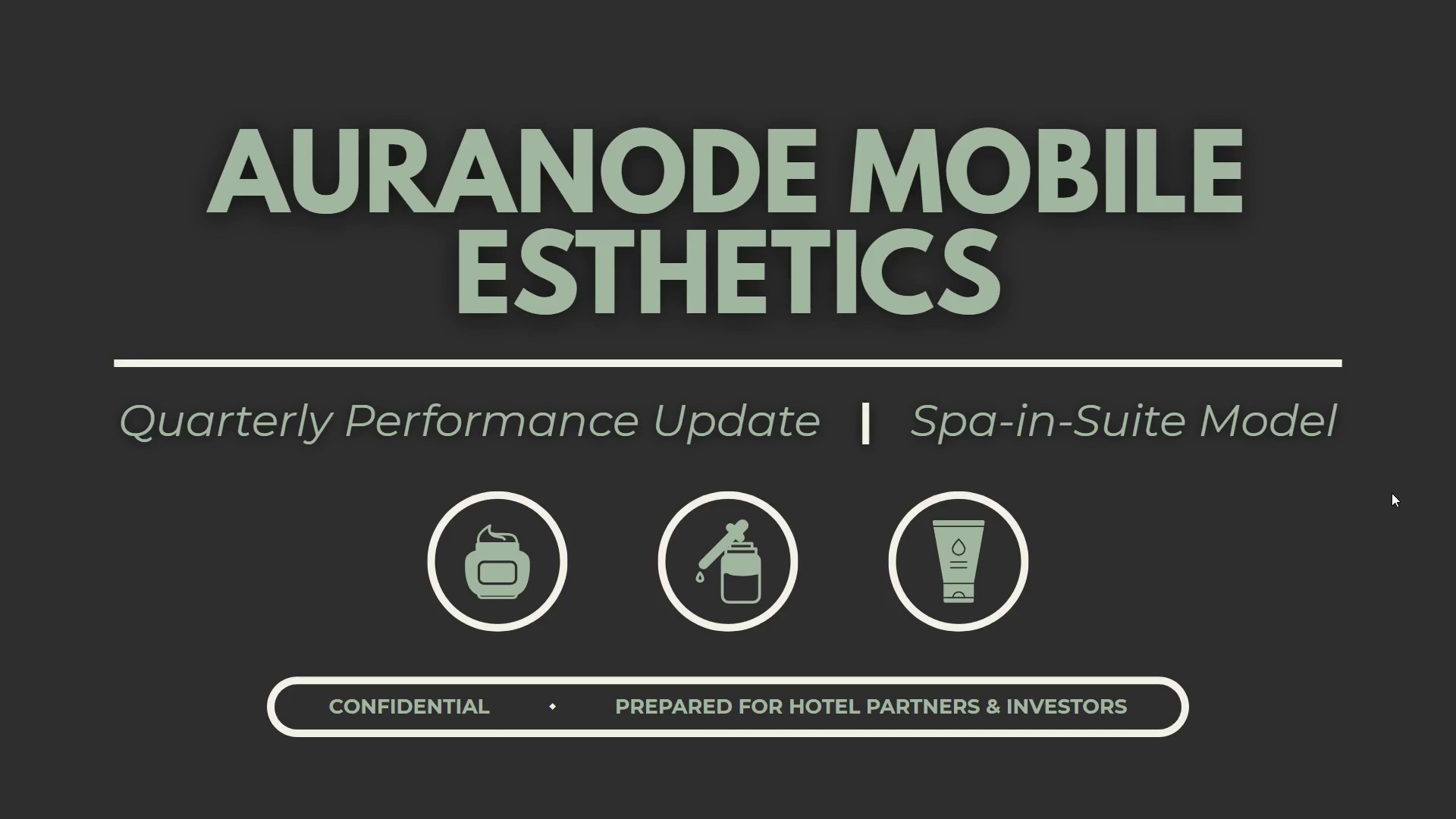 
wait(15.0)
 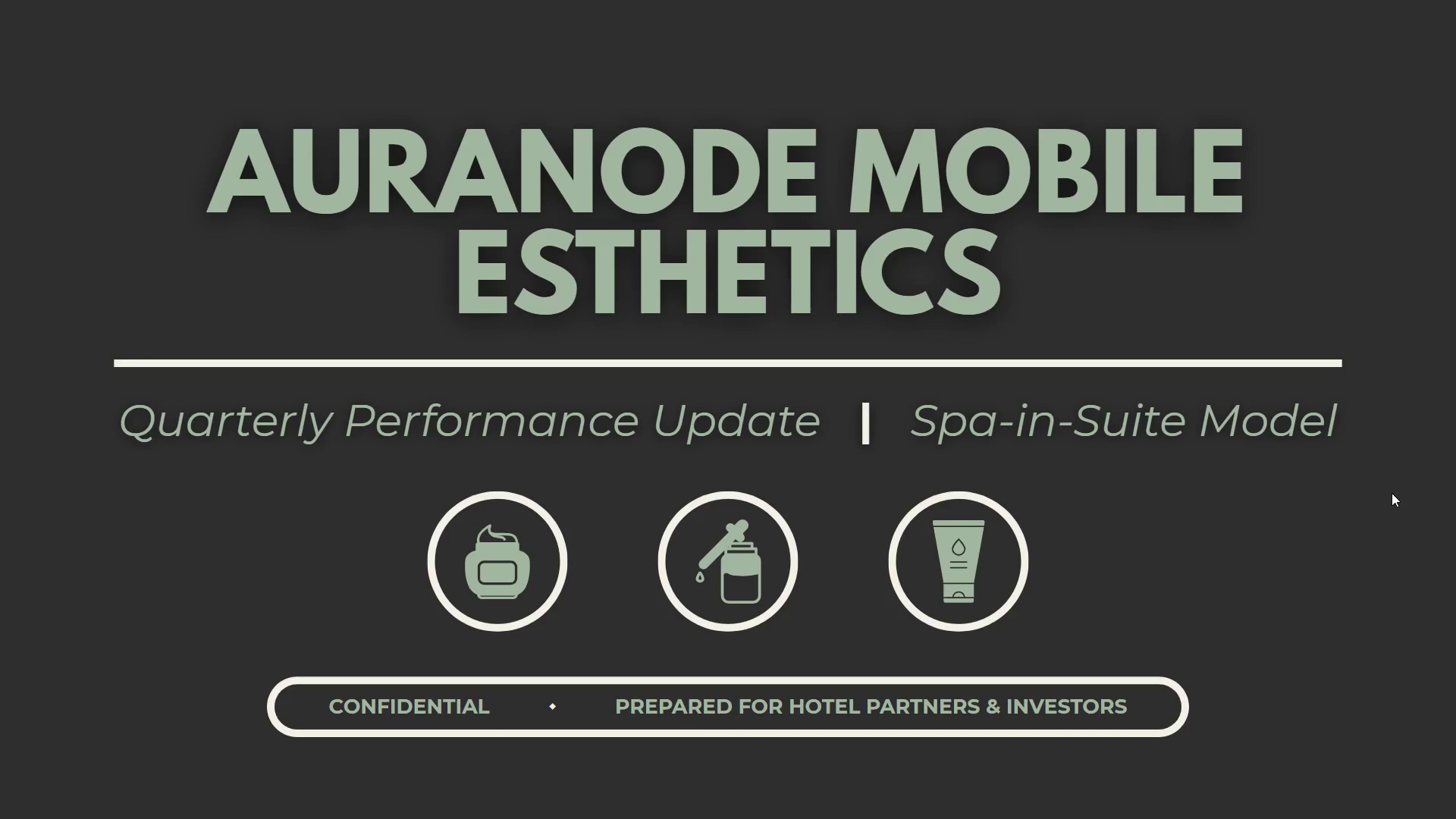 
key(Escape)
 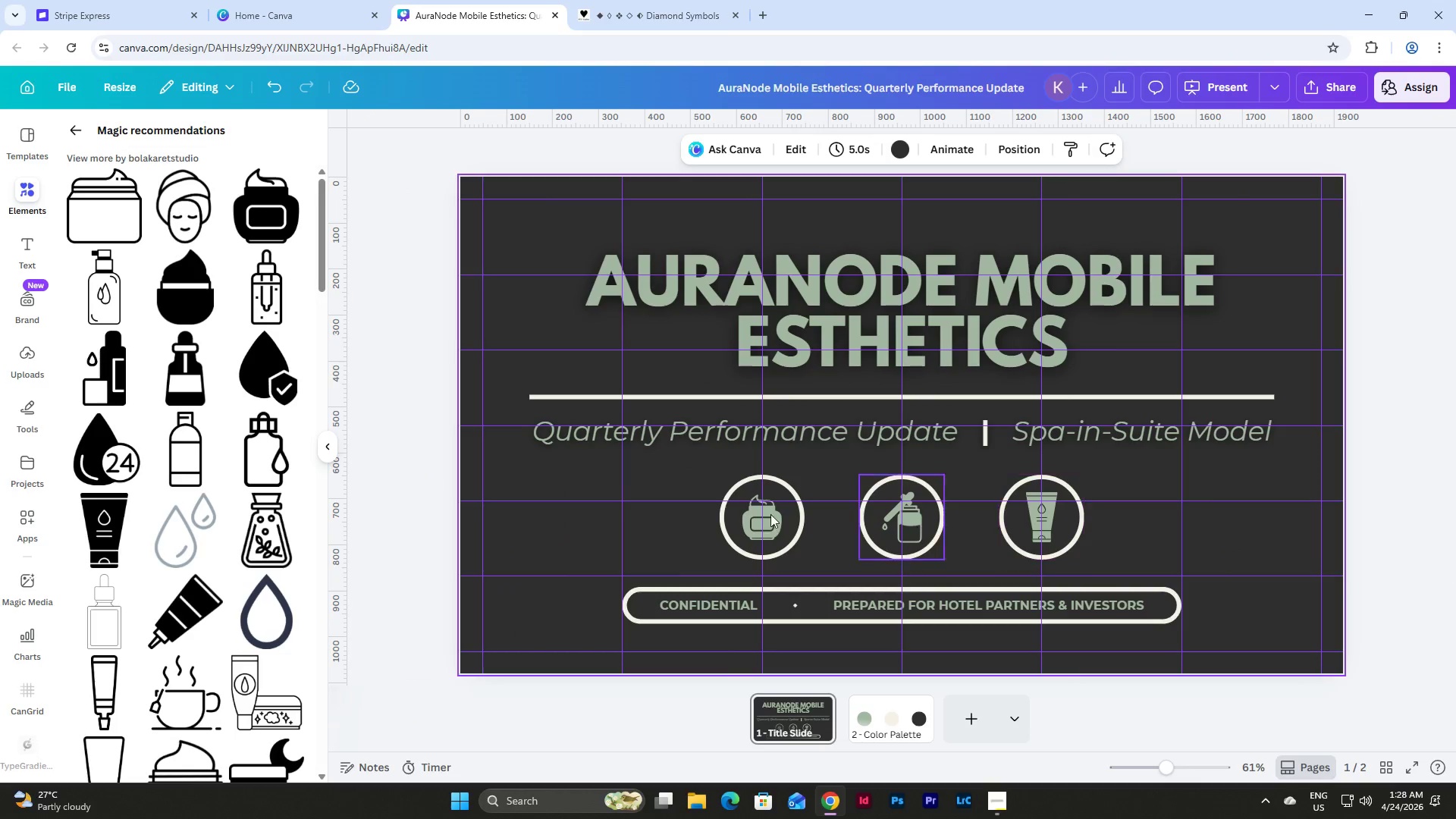 
left_click_drag(start_coordinate=[688, 481], to_coordinate=[1054, 537])
 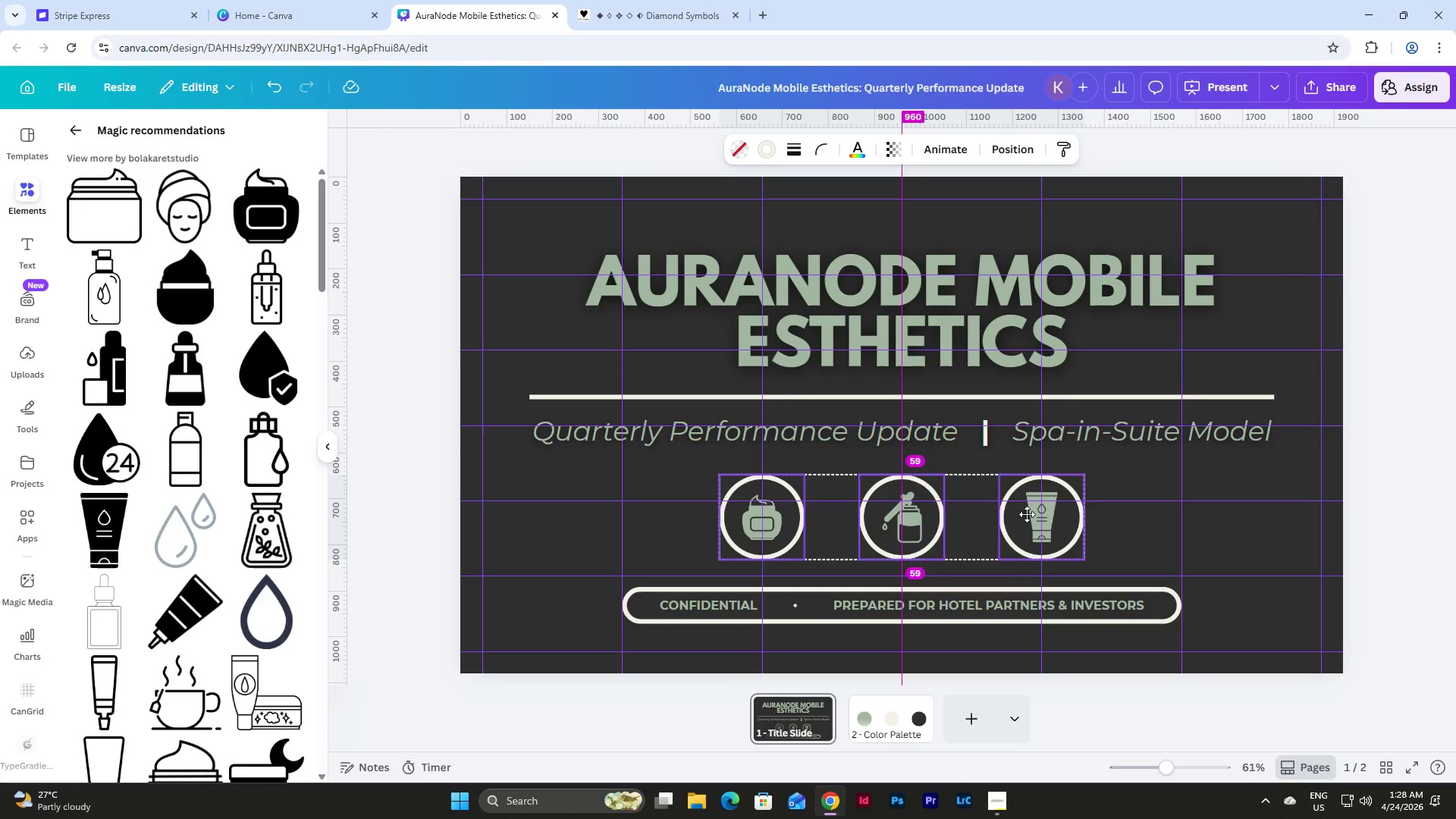 
left_click_drag(start_coordinate=[514, 218], to_coordinate=[805, 450])
 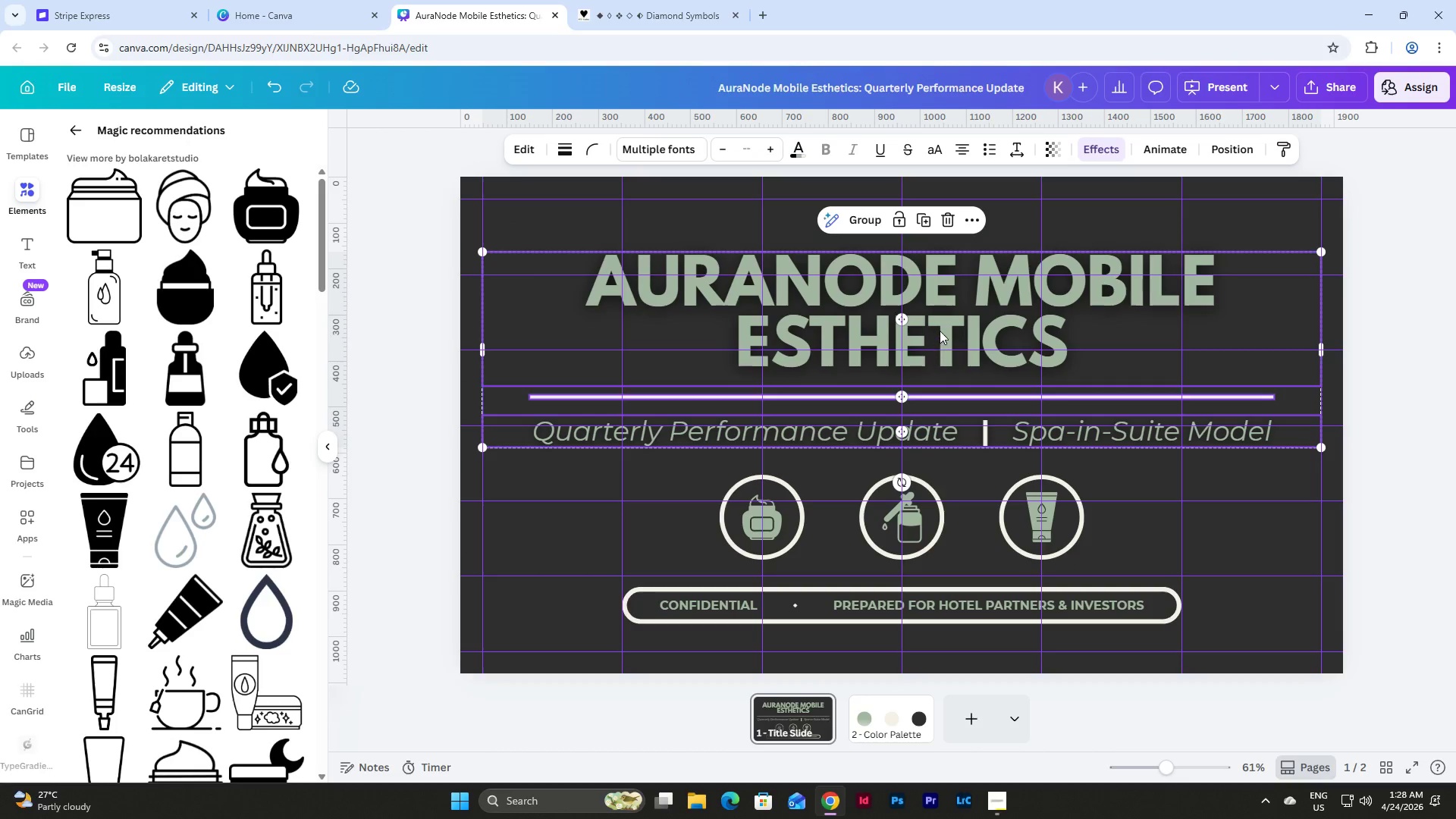 
left_click_drag(start_coordinate=[940, 331], to_coordinate=[941, 303])
 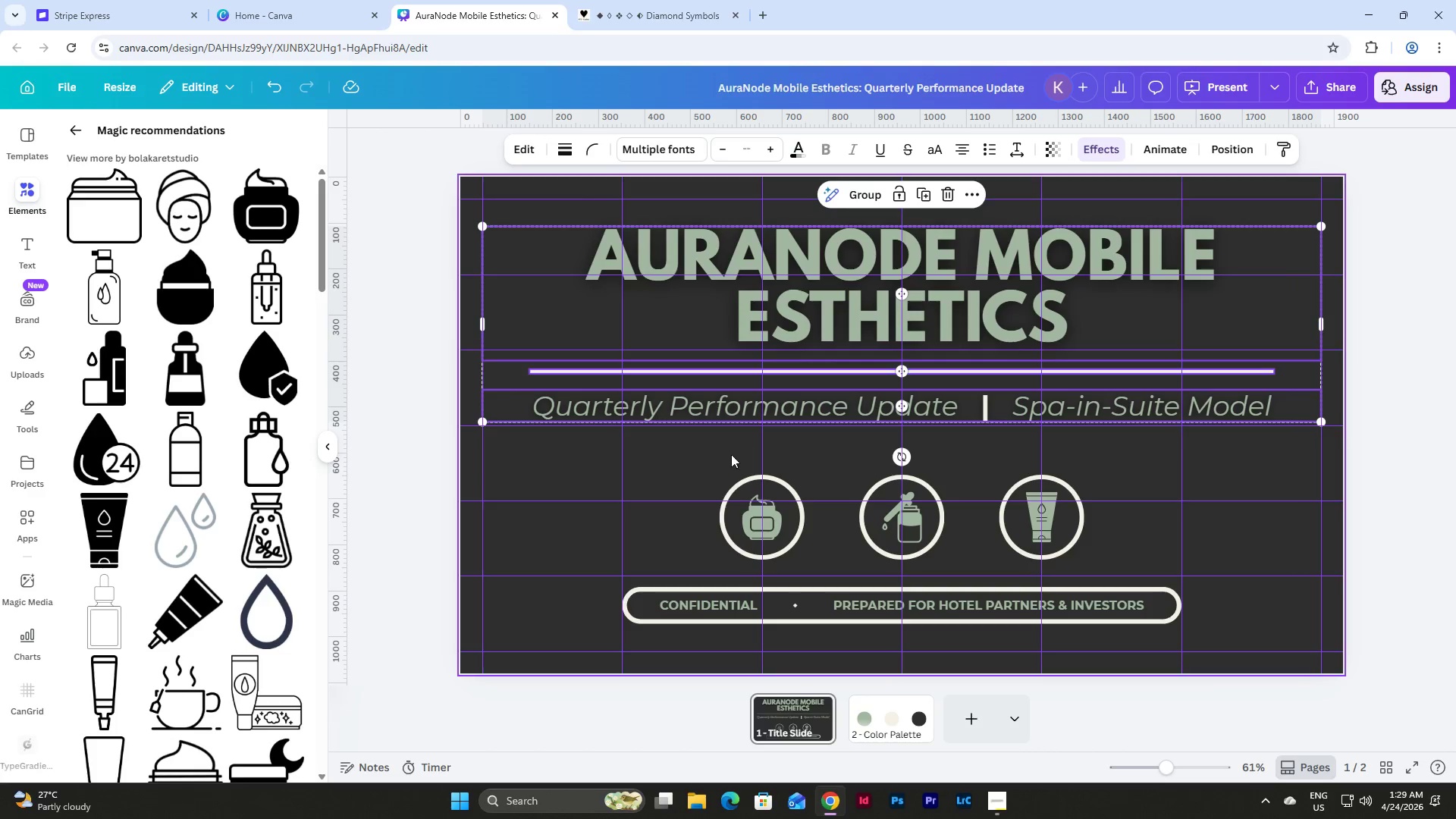 
left_click([704, 474])
 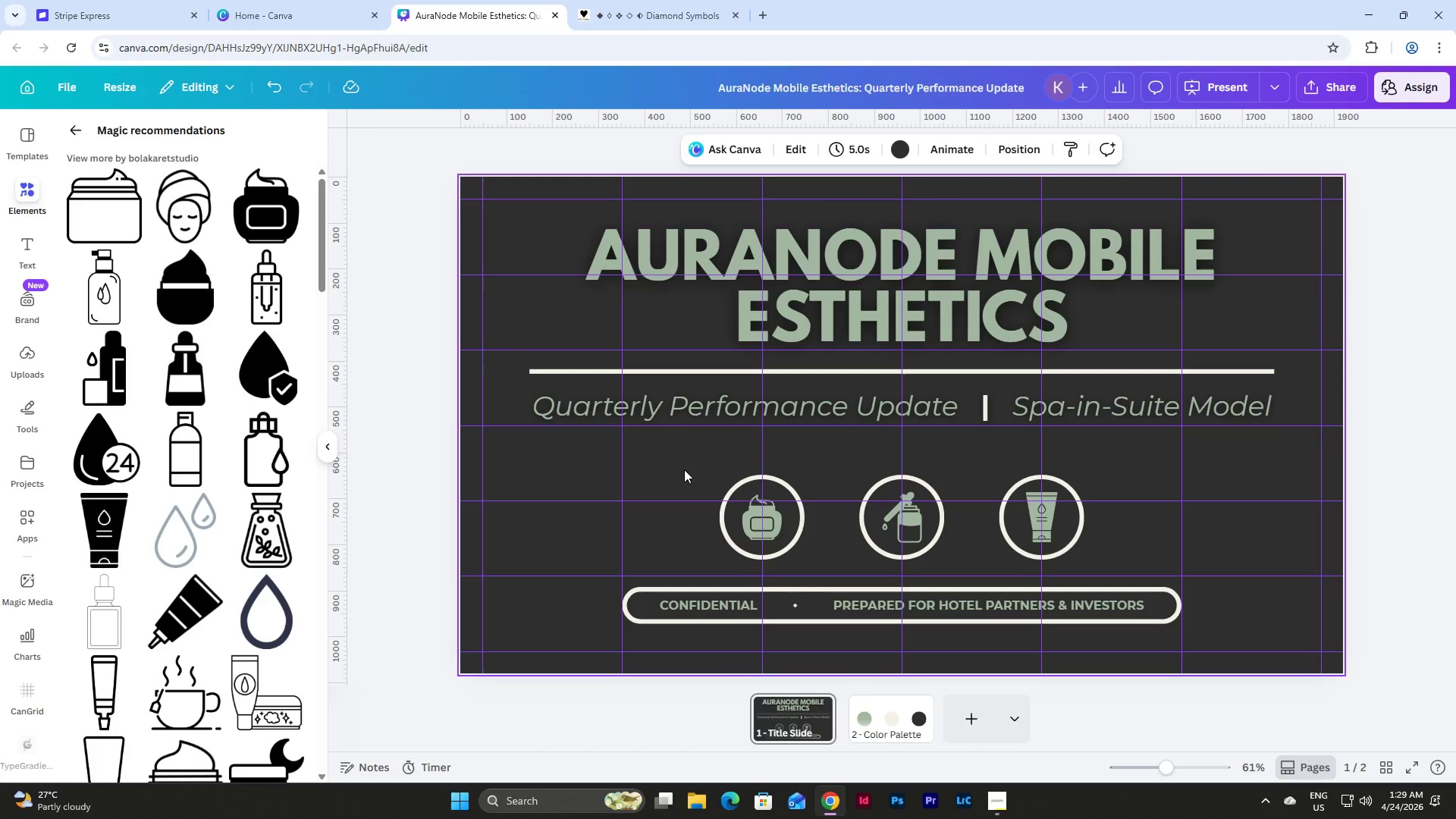 
left_click_drag(start_coordinate=[682, 469], to_coordinate=[1076, 553])
 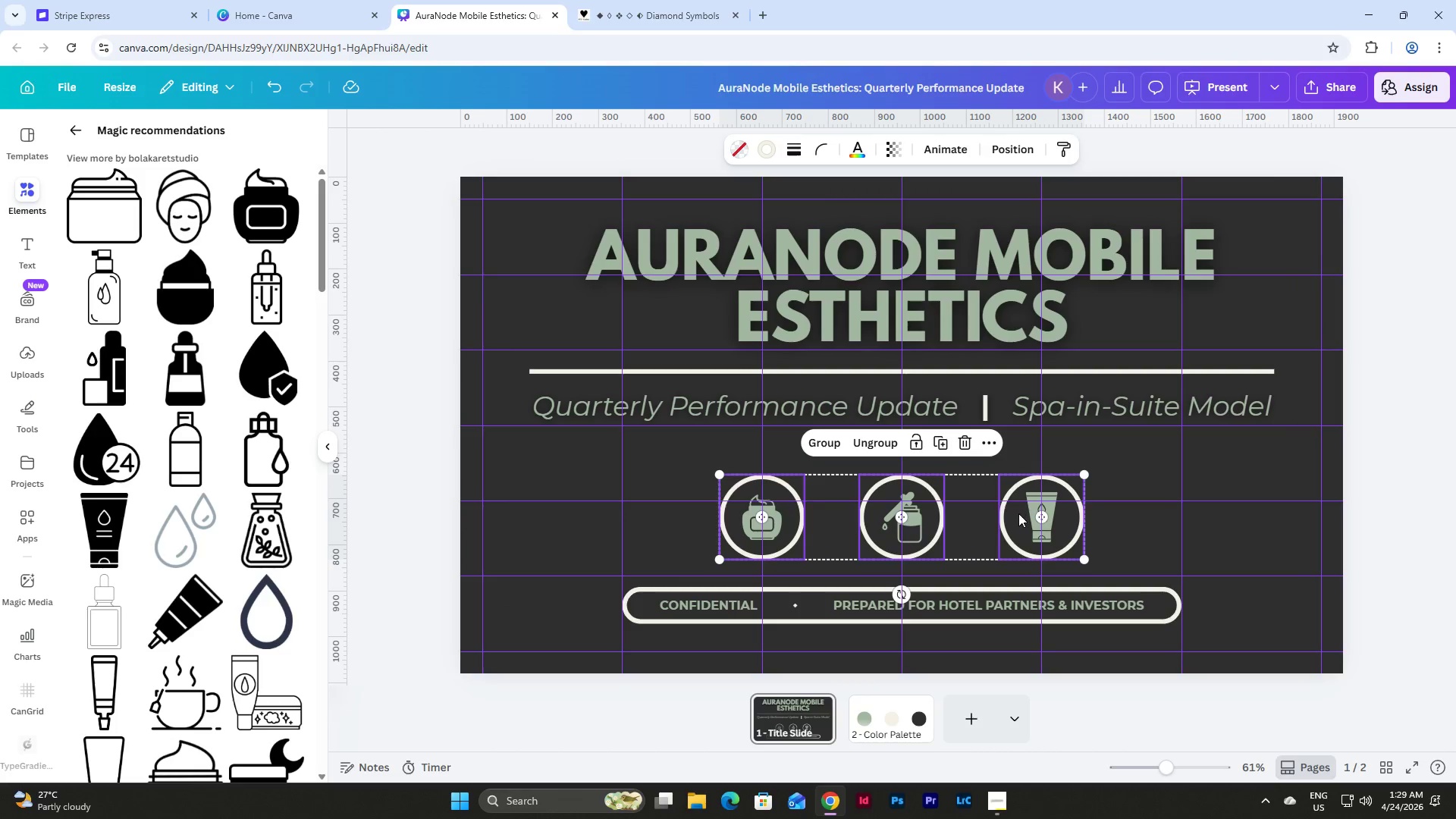 
left_click_drag(start_coordinate=[1018, 513], to_coordinate=[1018, 504])
 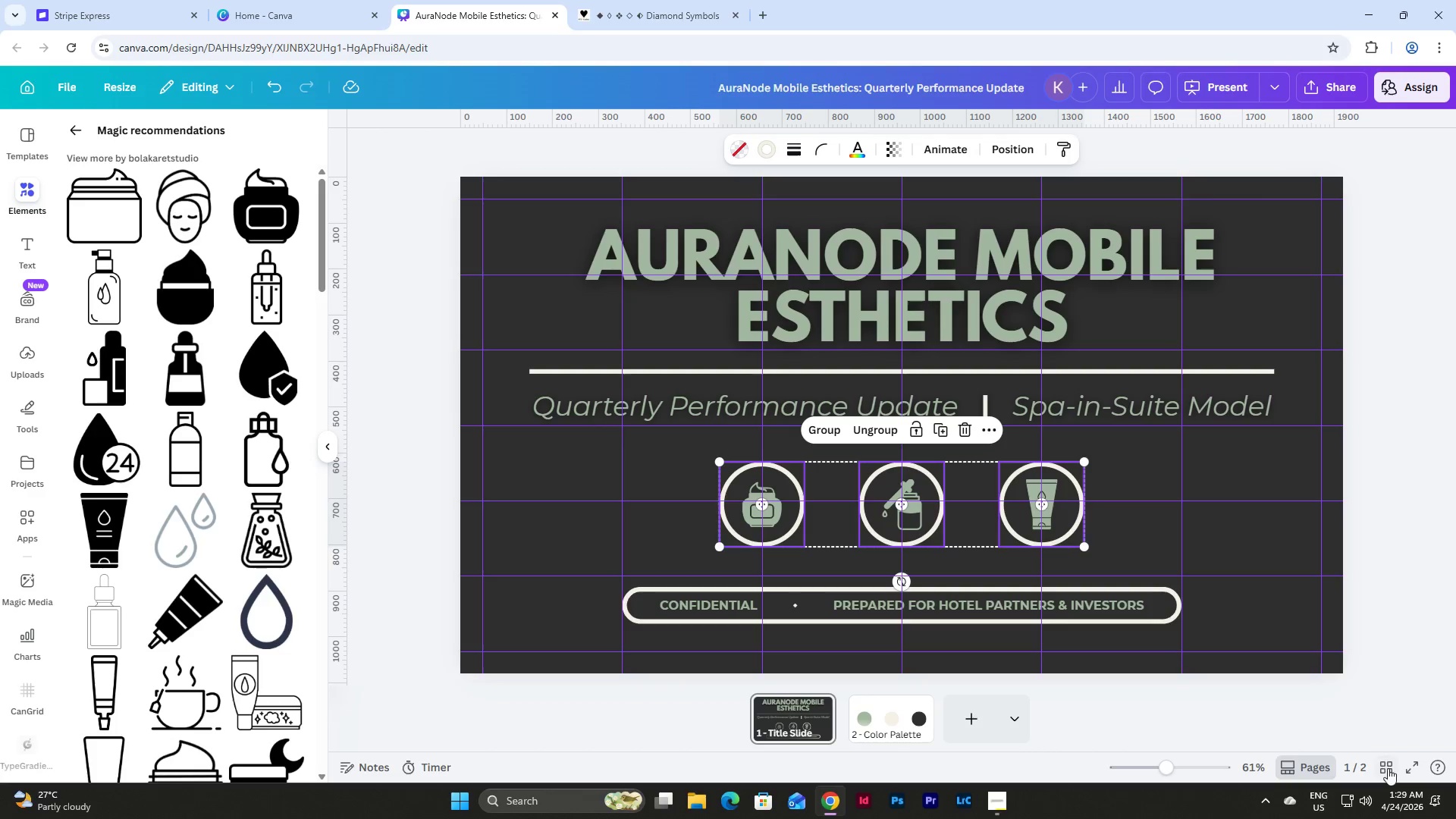 
left_click([1412, 766])
 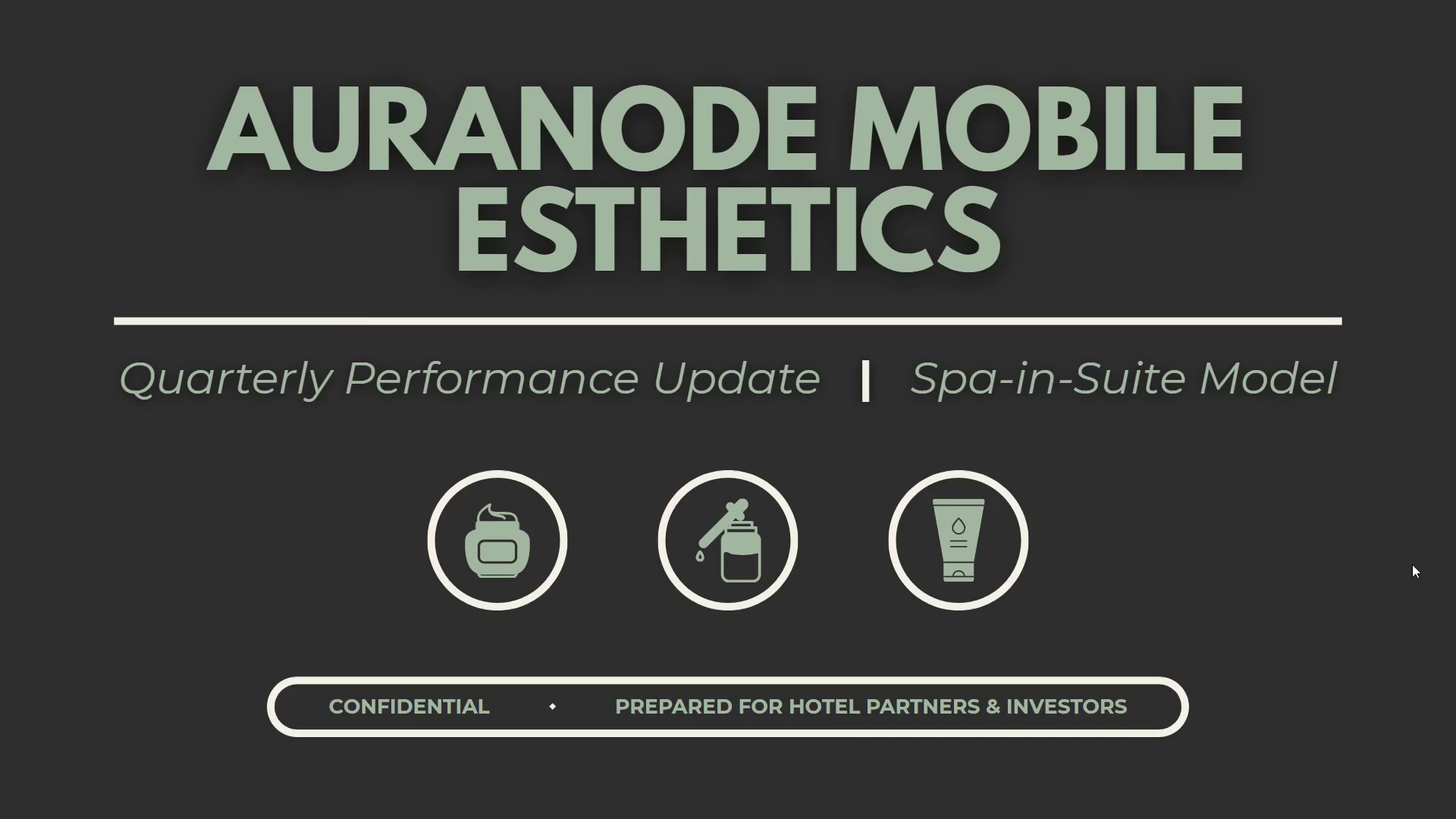 
wait(12.76)
 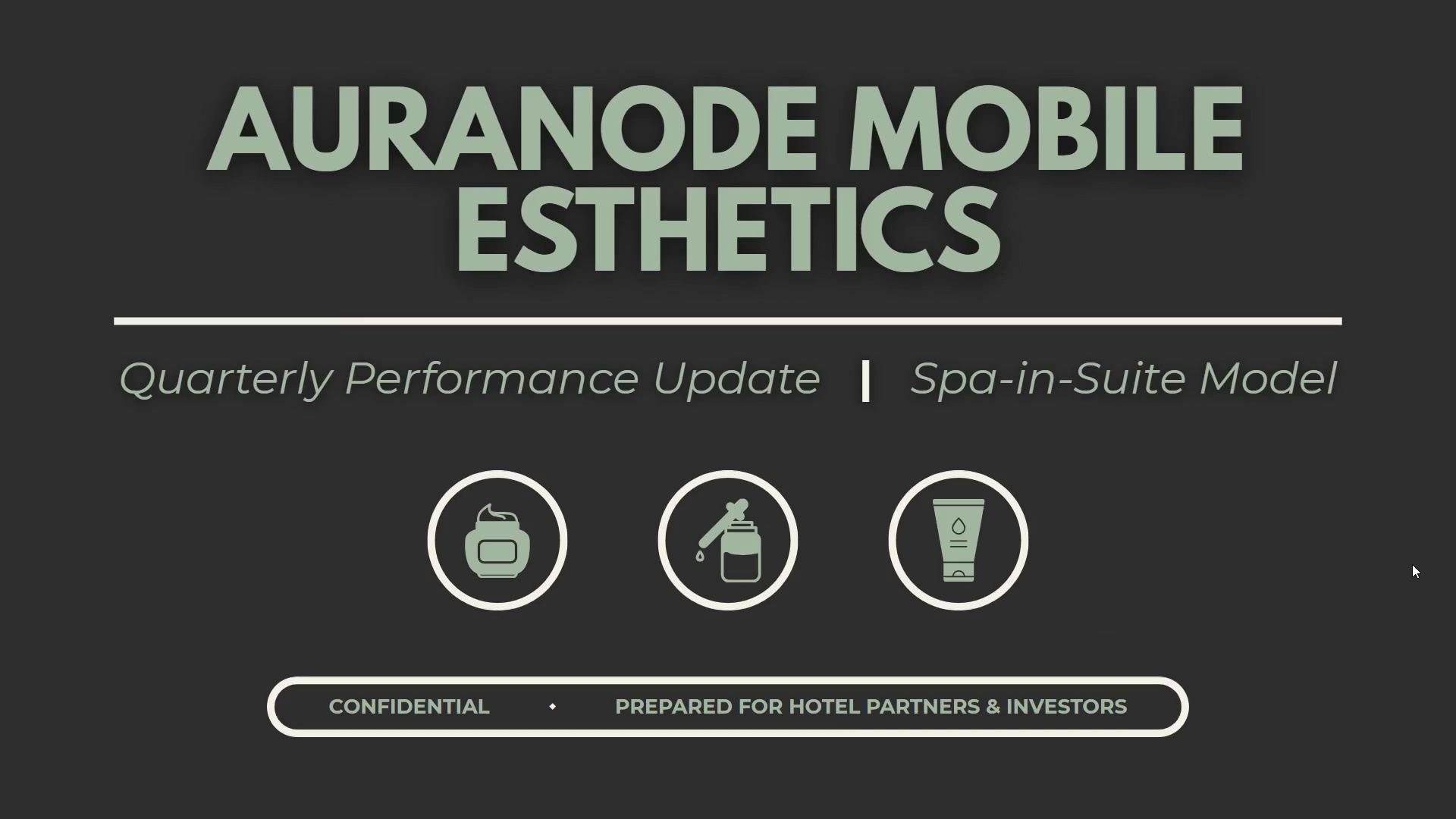 
key(Escape)
 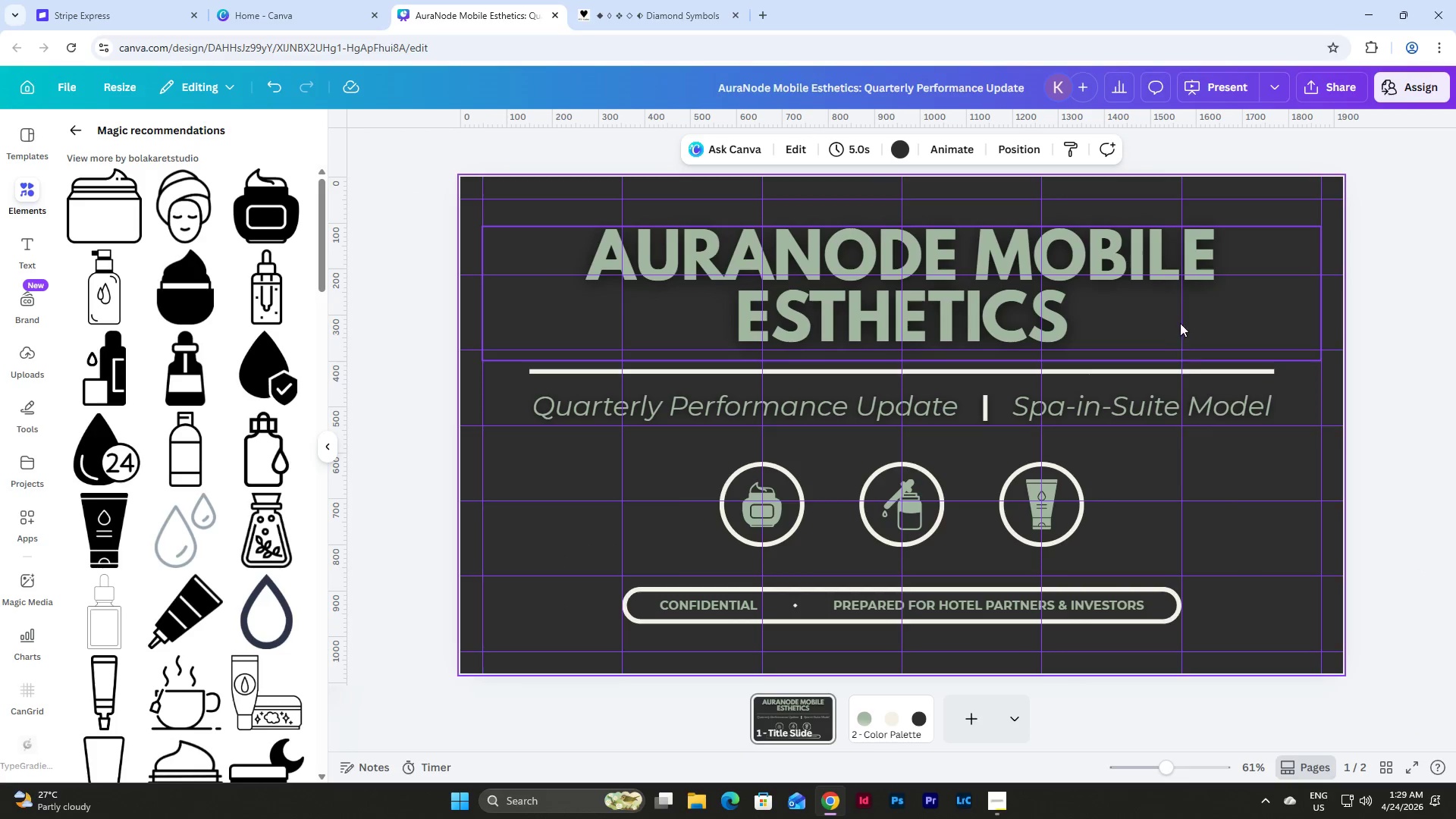 
scroll: coordinate [1230, 338], scroll_direction: up, amount: 5.0
 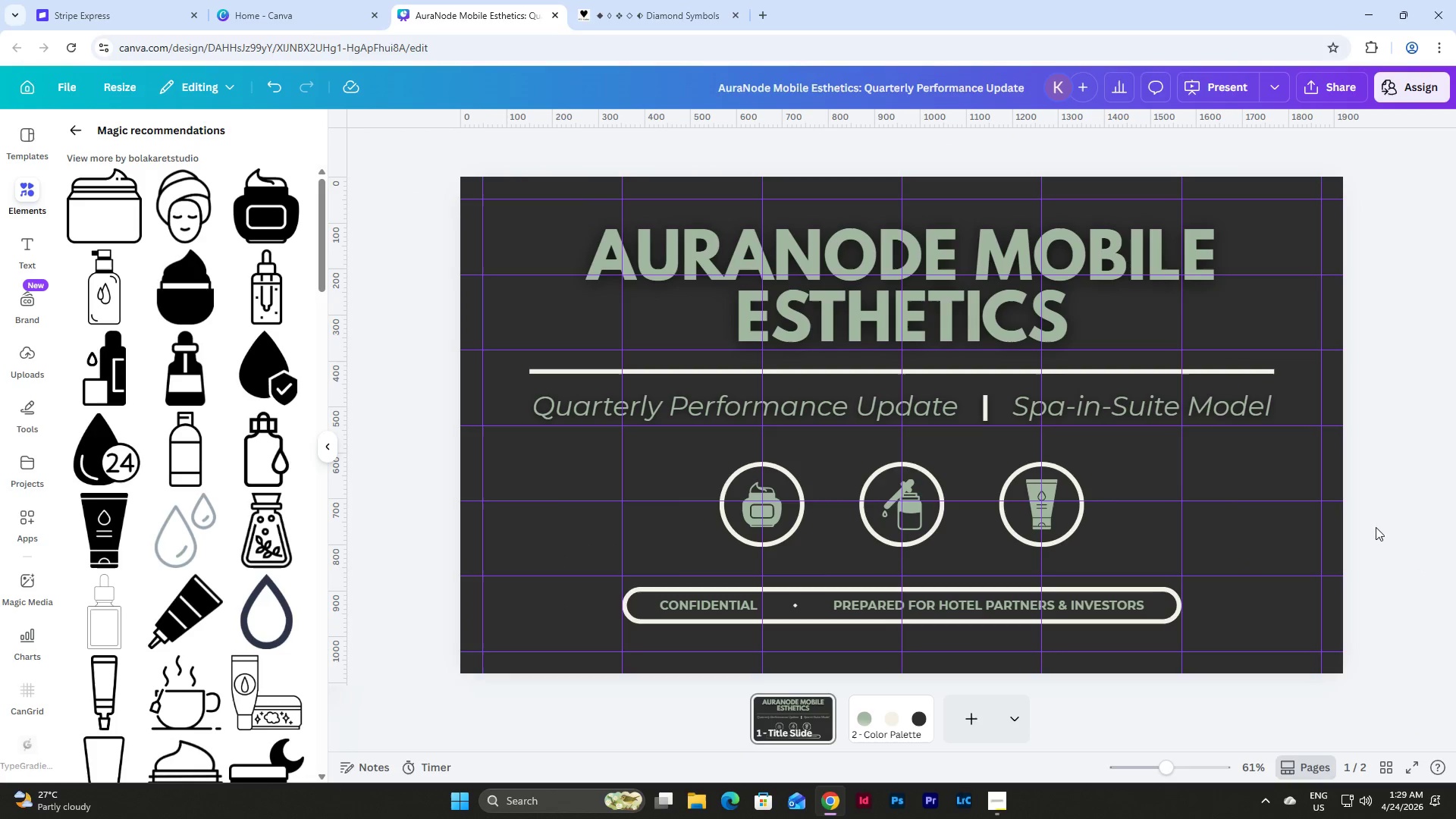 
left_click([1291, 763])
 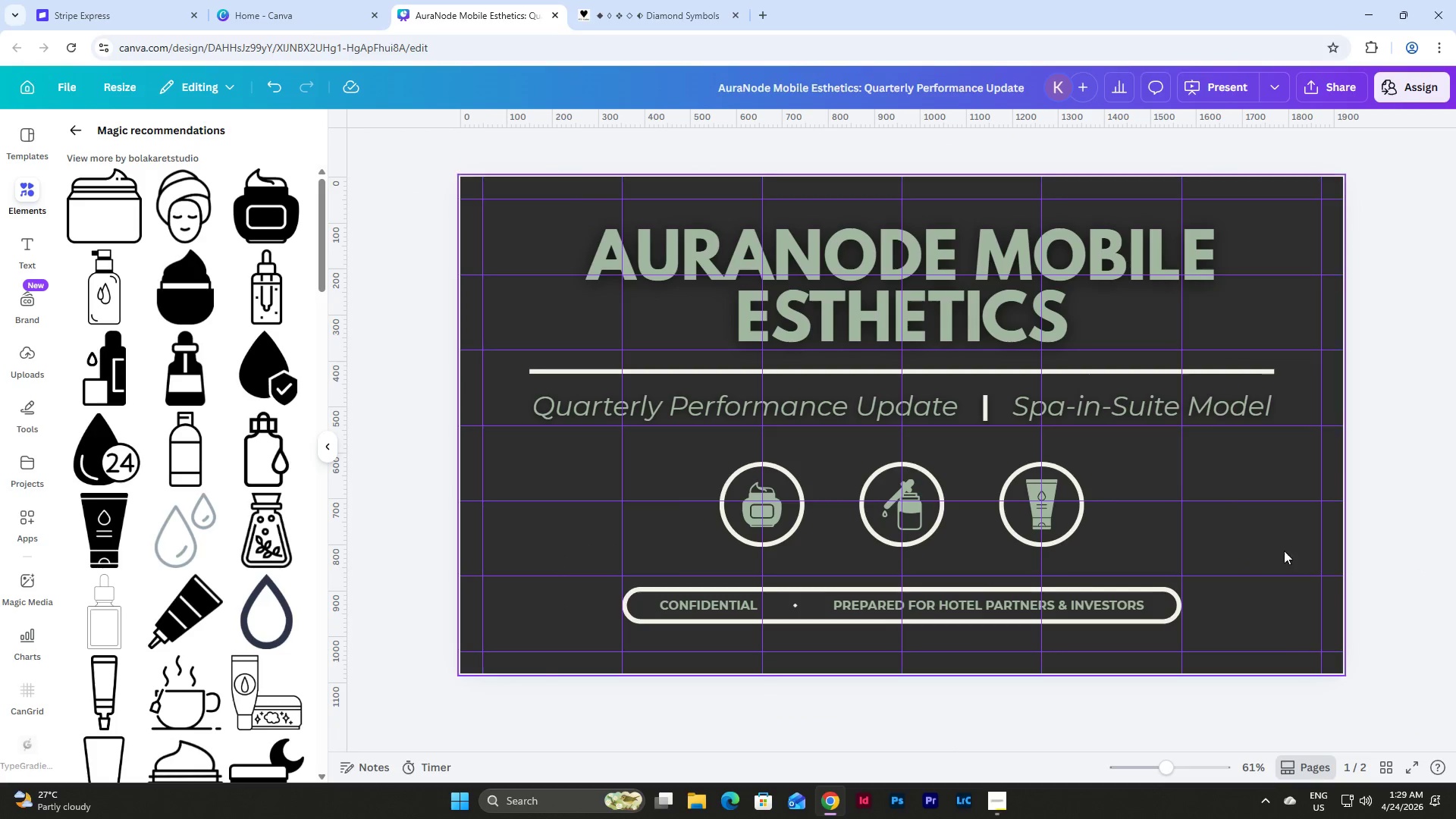 
scroll: coordinate [1282, 519], scroll_direction: up, amount: 3.0
 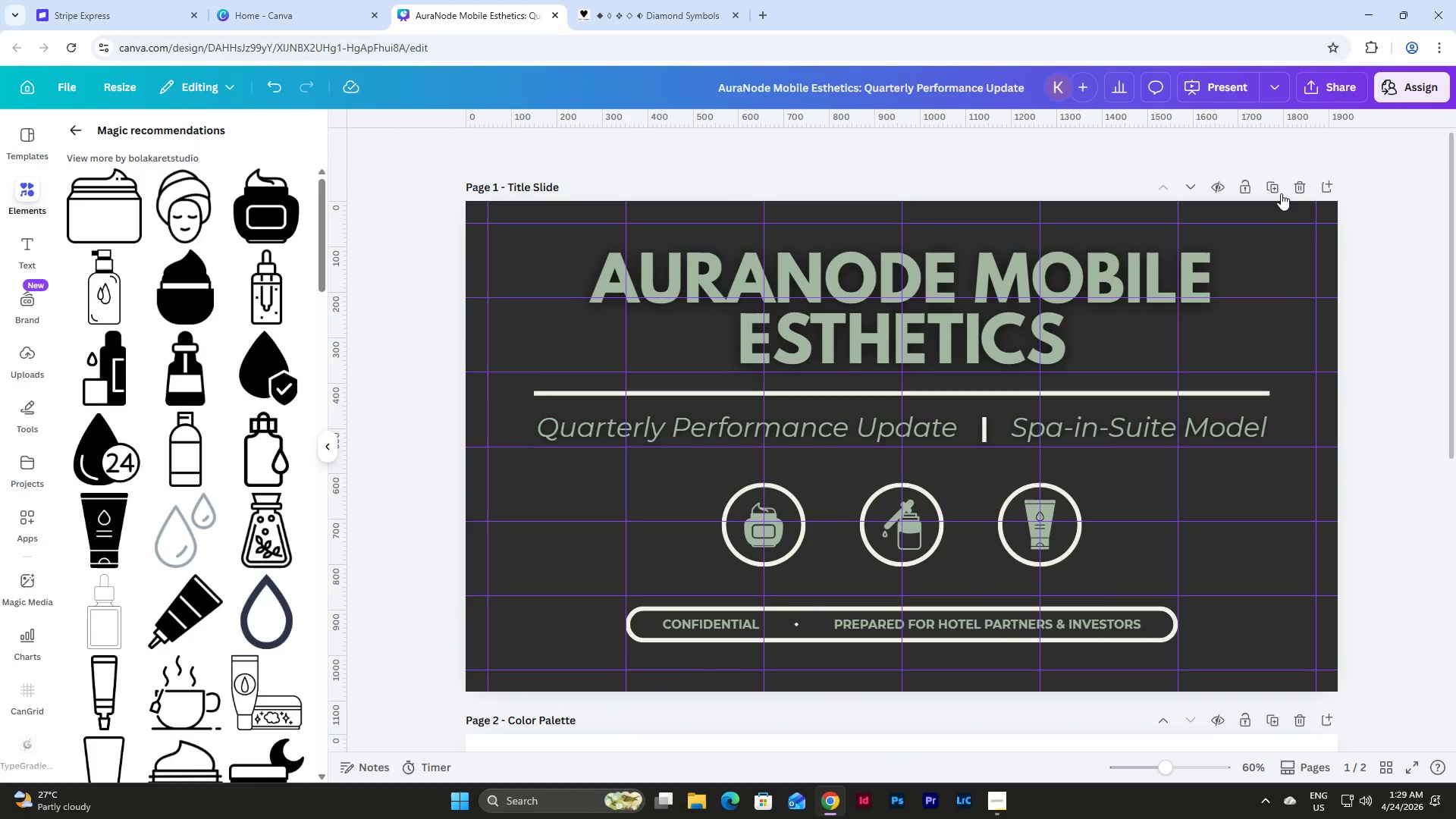 
left_click([1276, 185])
 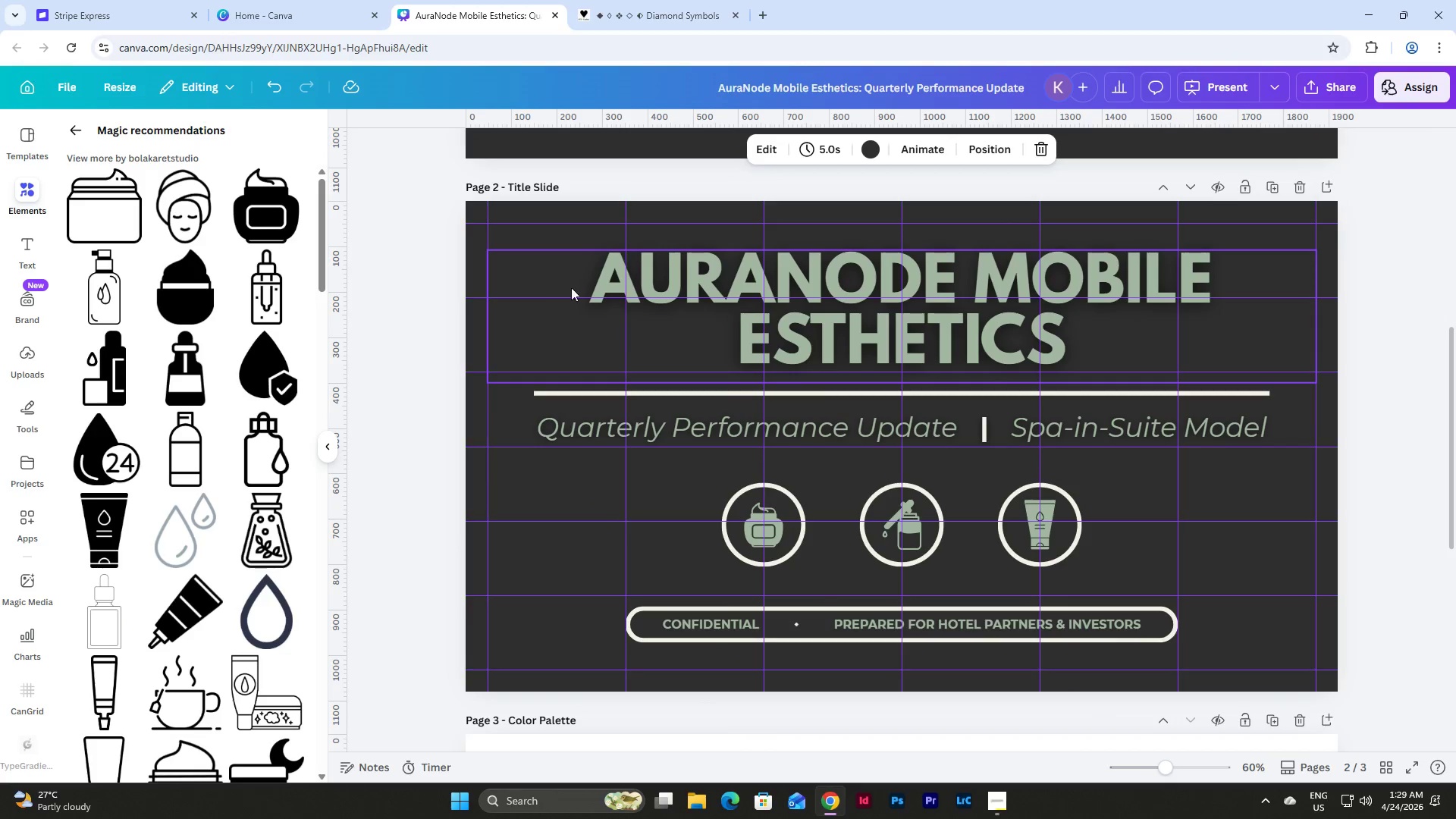 
left_click_drag(start_coordinate=[518, 228], to_coordinate=[1305, 578])
 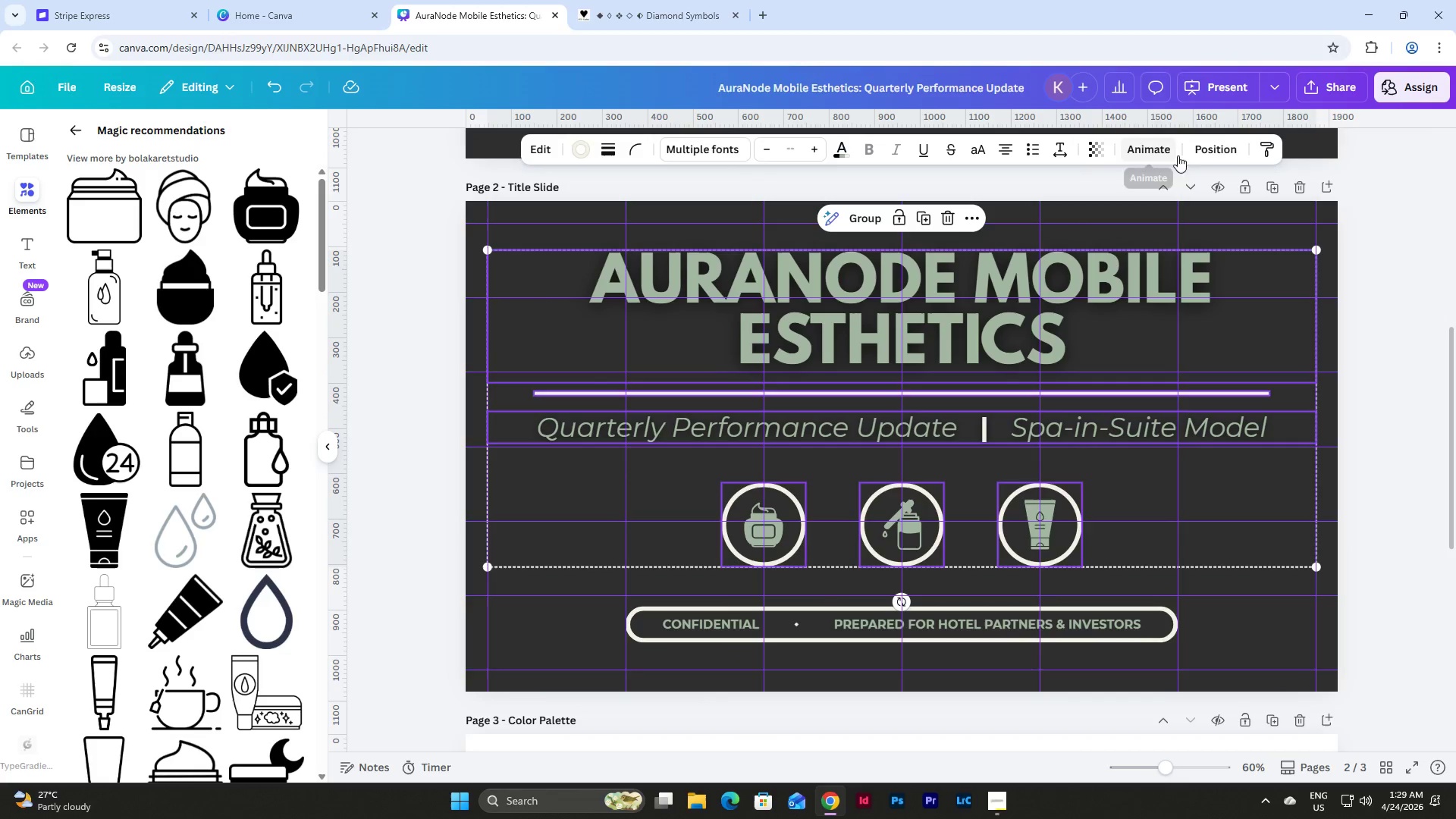 
left_click([1219, 154])
 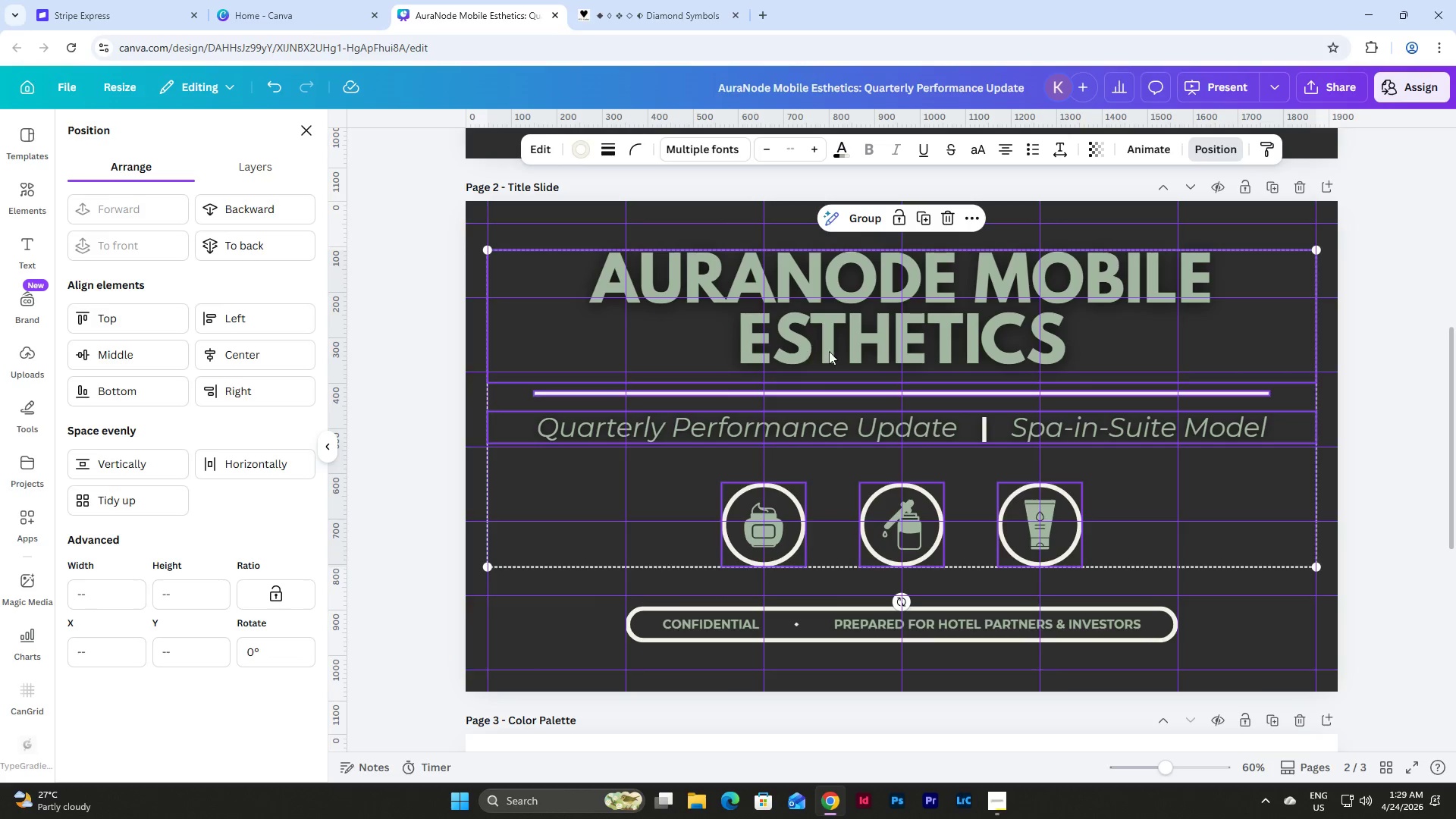 
wait(5.62)
 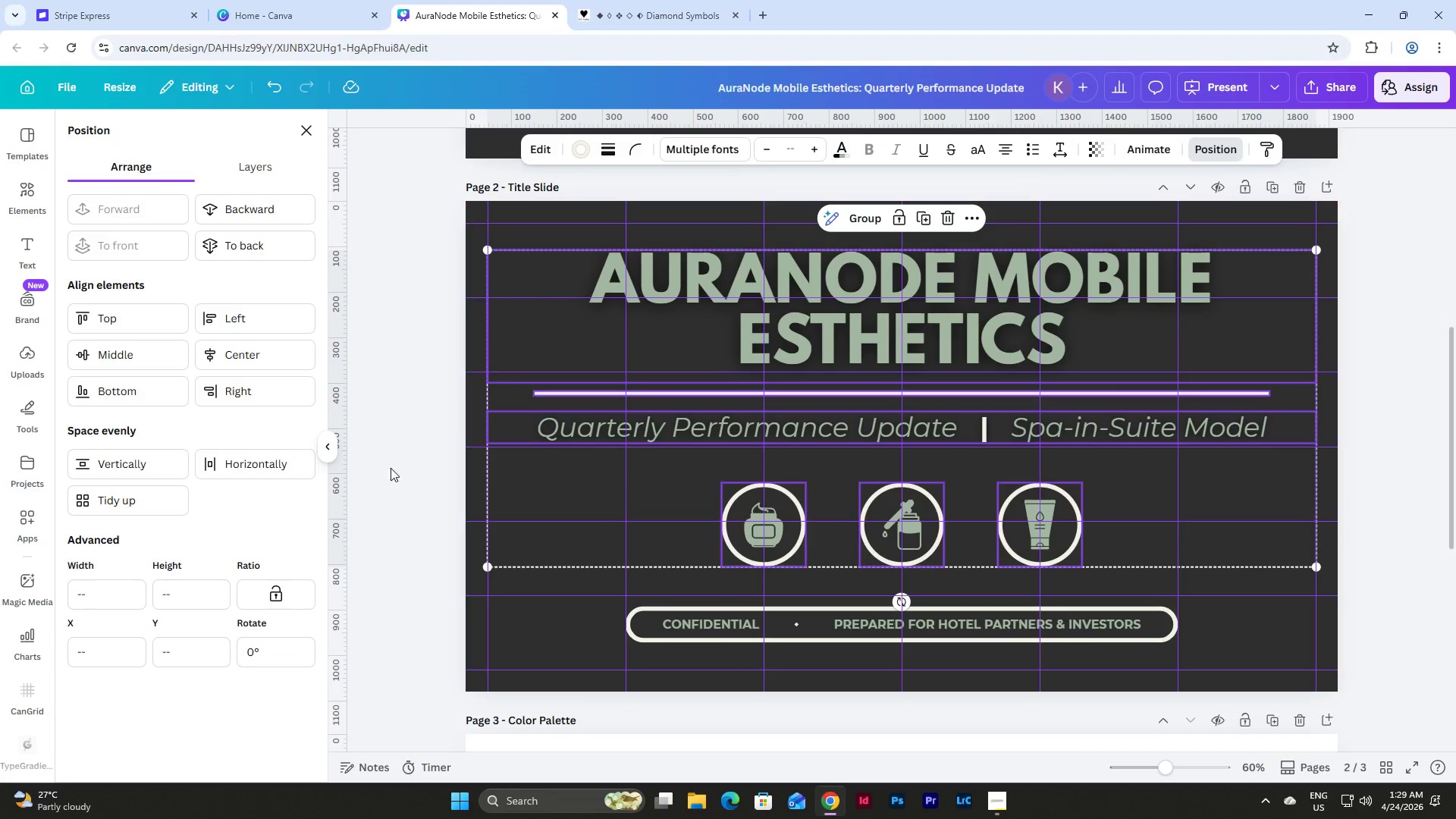 
double_click([1069, 520])
 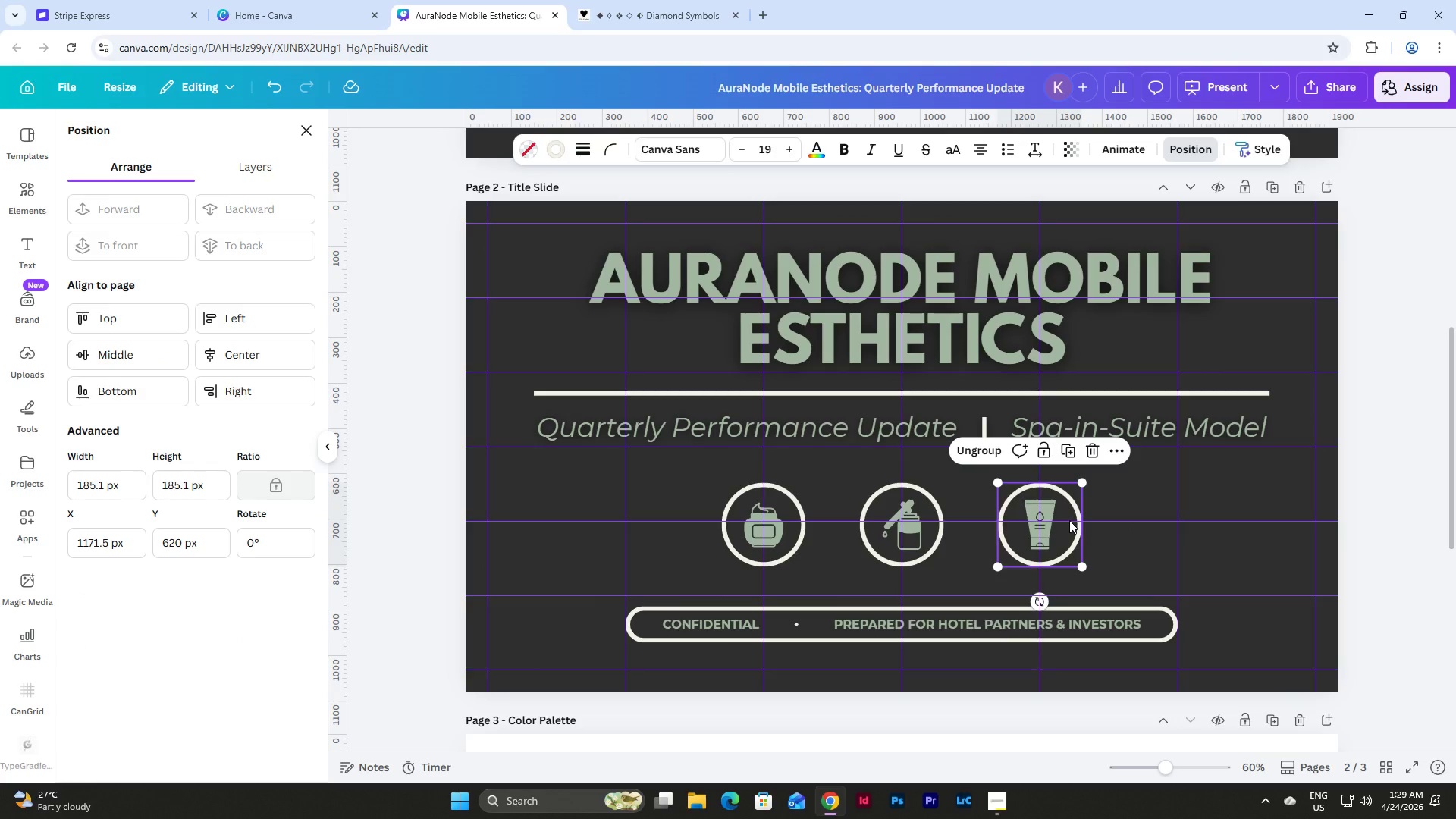 
left_click([1144, 538])
 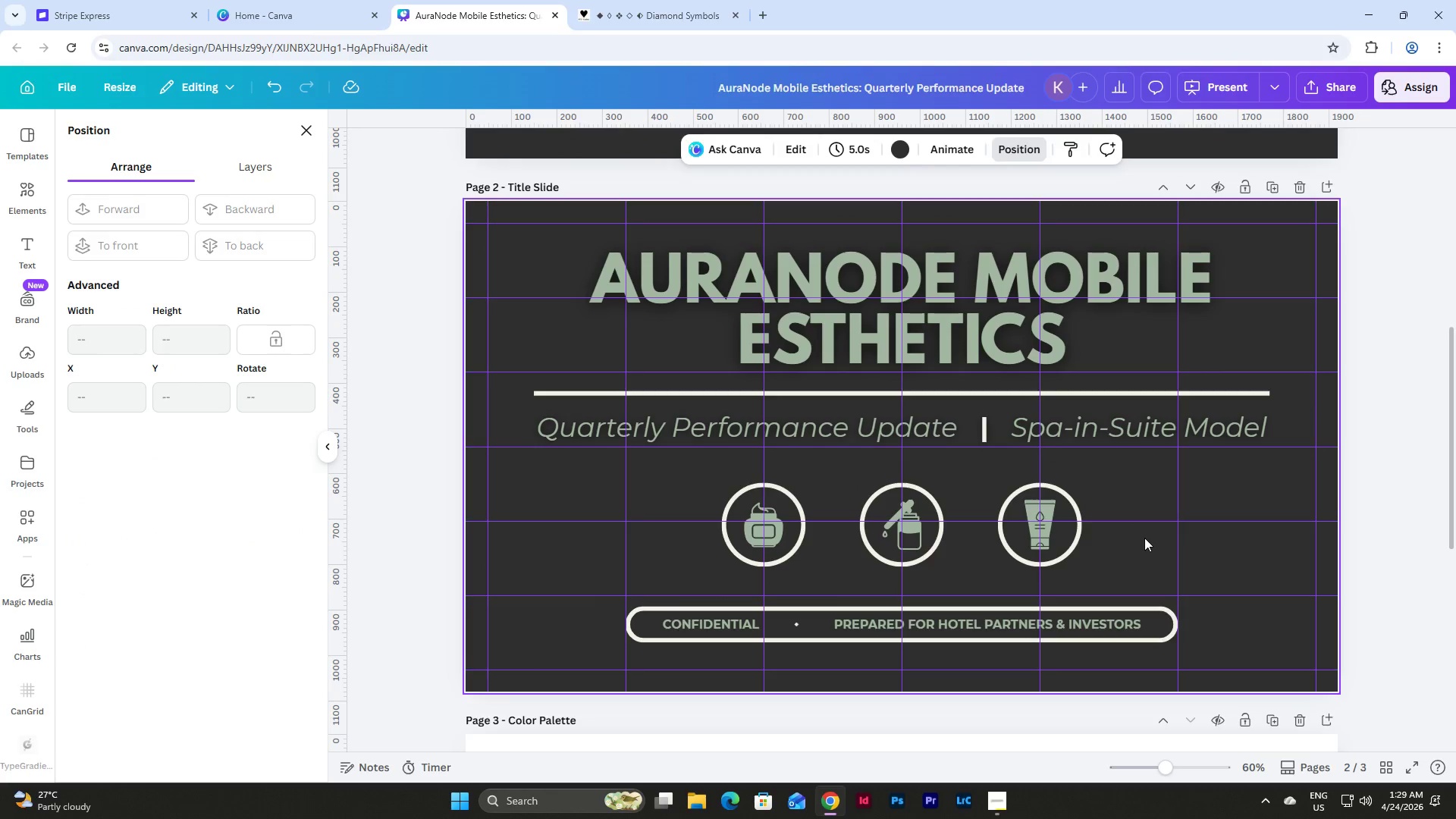 
key(Escape)
 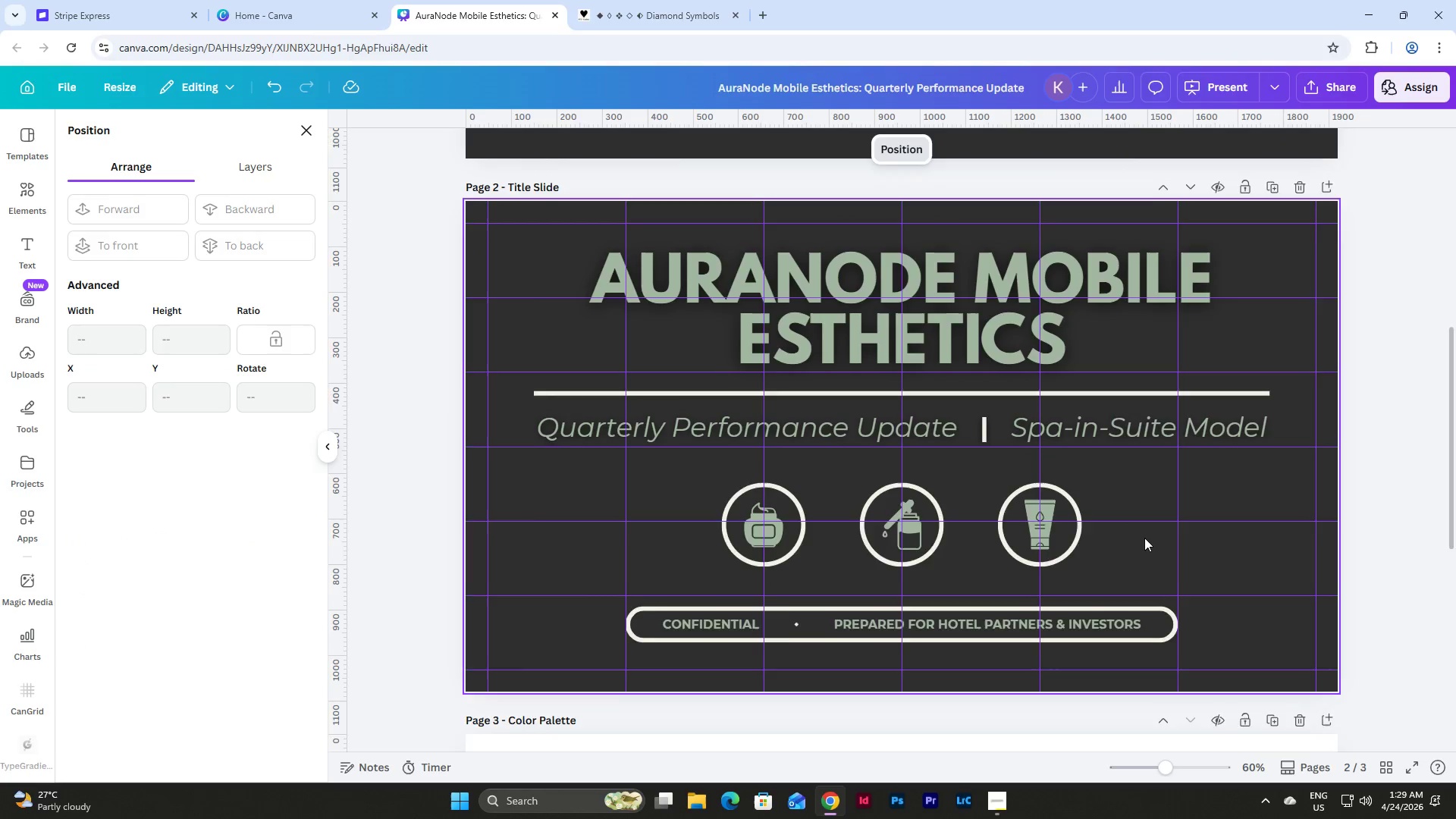 
scroll: coordinate [1144, 538], scroll_direction: up, amount: 7.0
 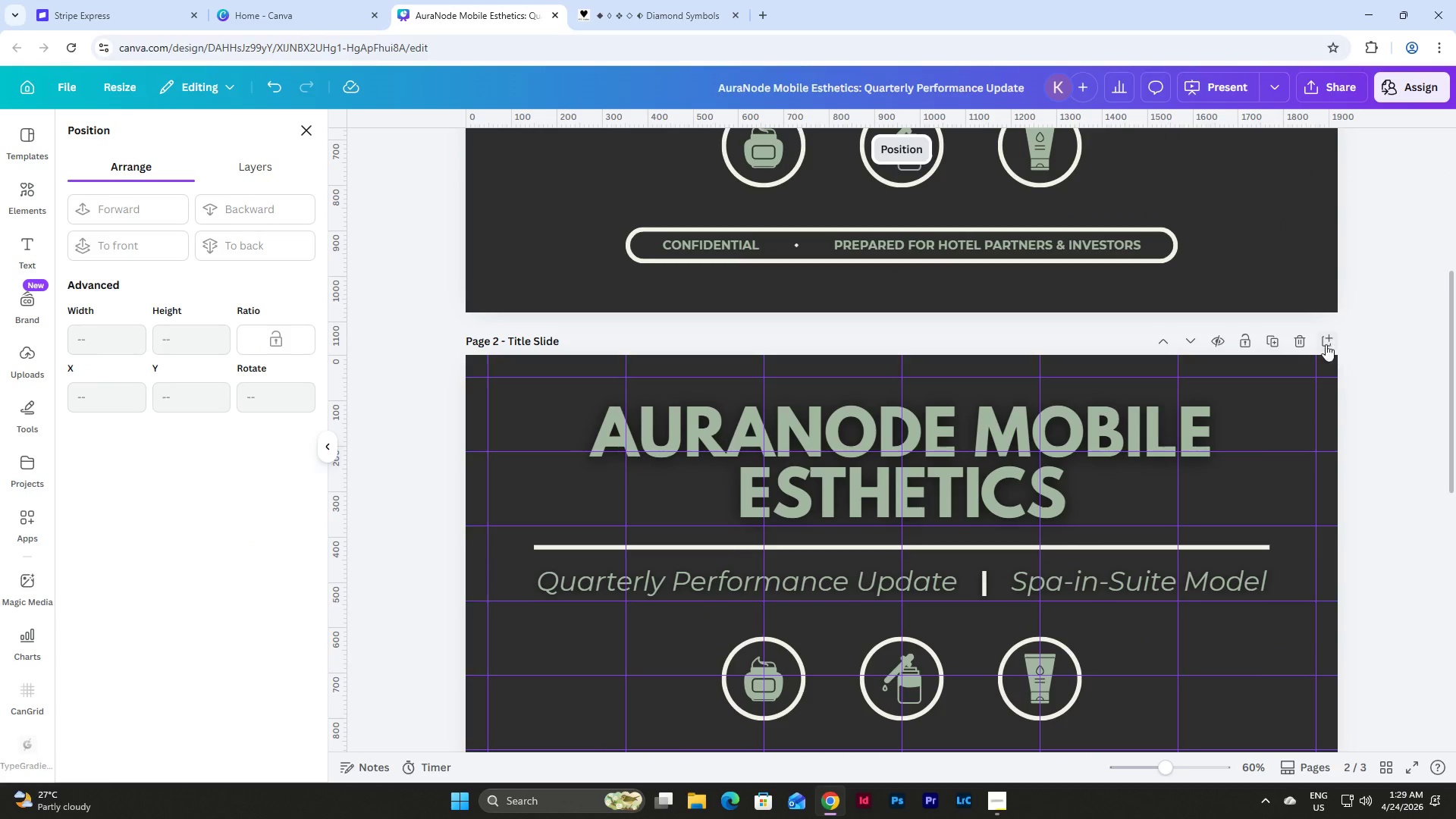 
left_click([1304, 344])
 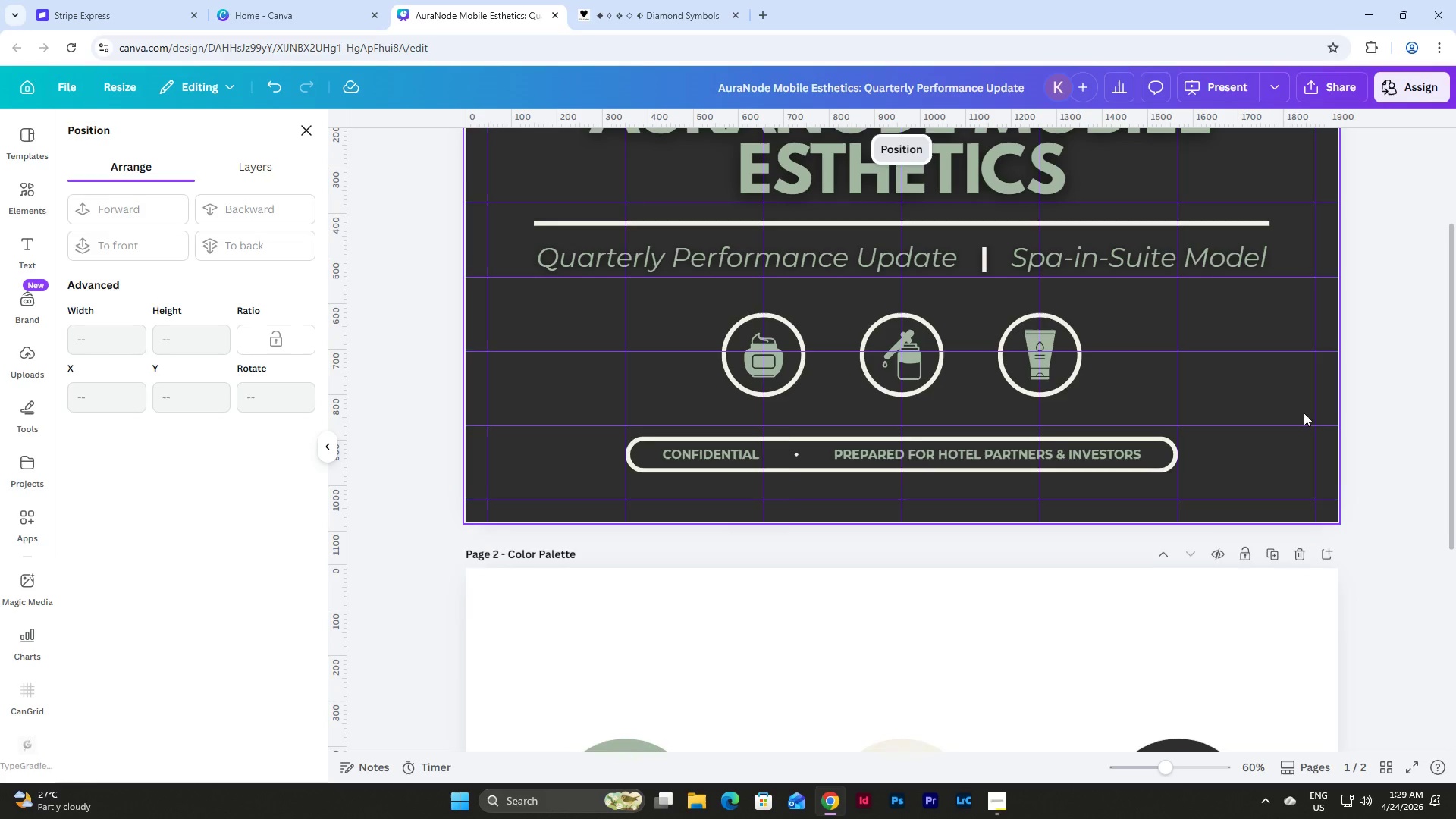 
scroll: coordinate [1303, 467], scroll_direction: up, amount: 8.0
 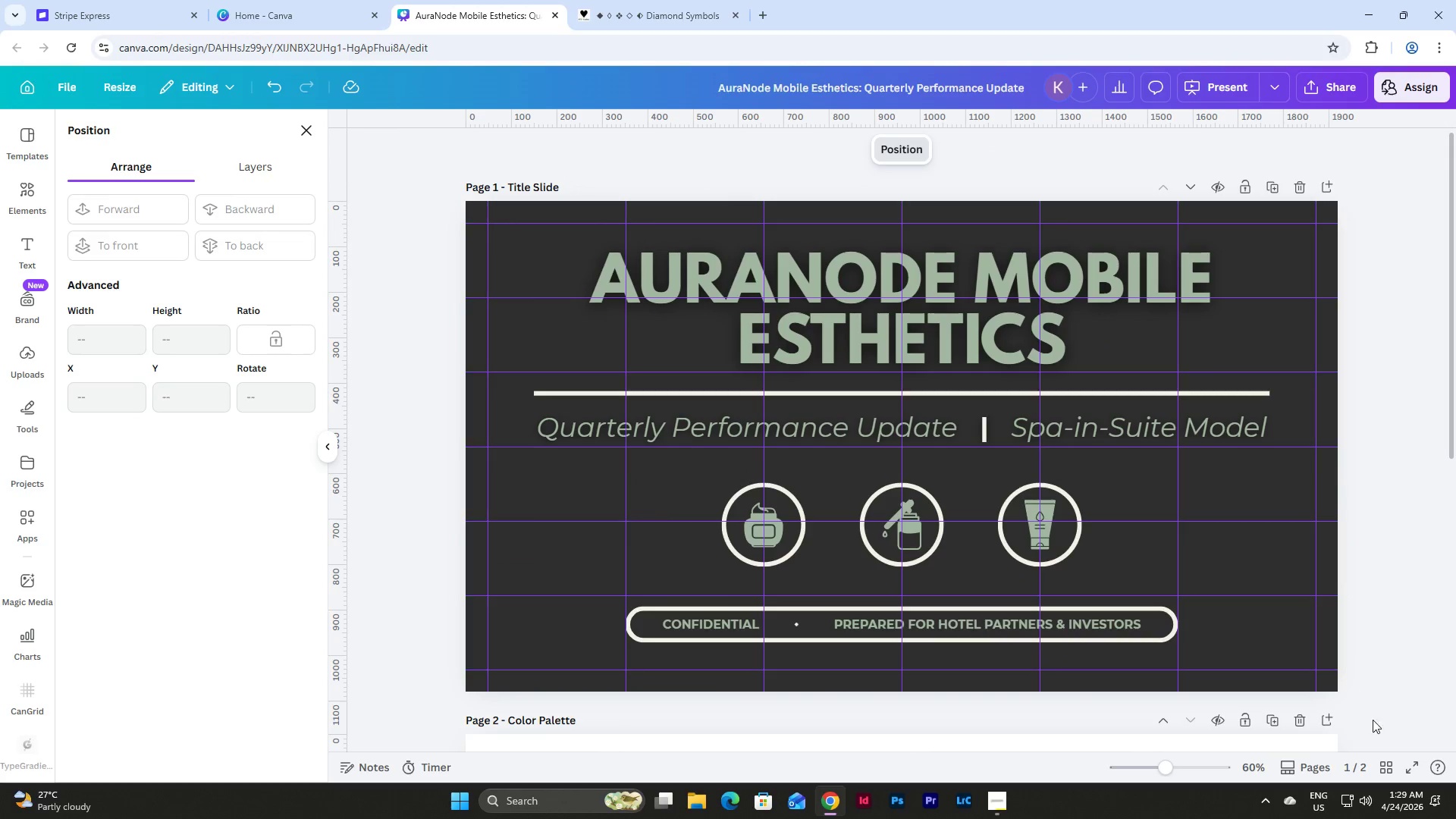 
left_click([1410, 764])
 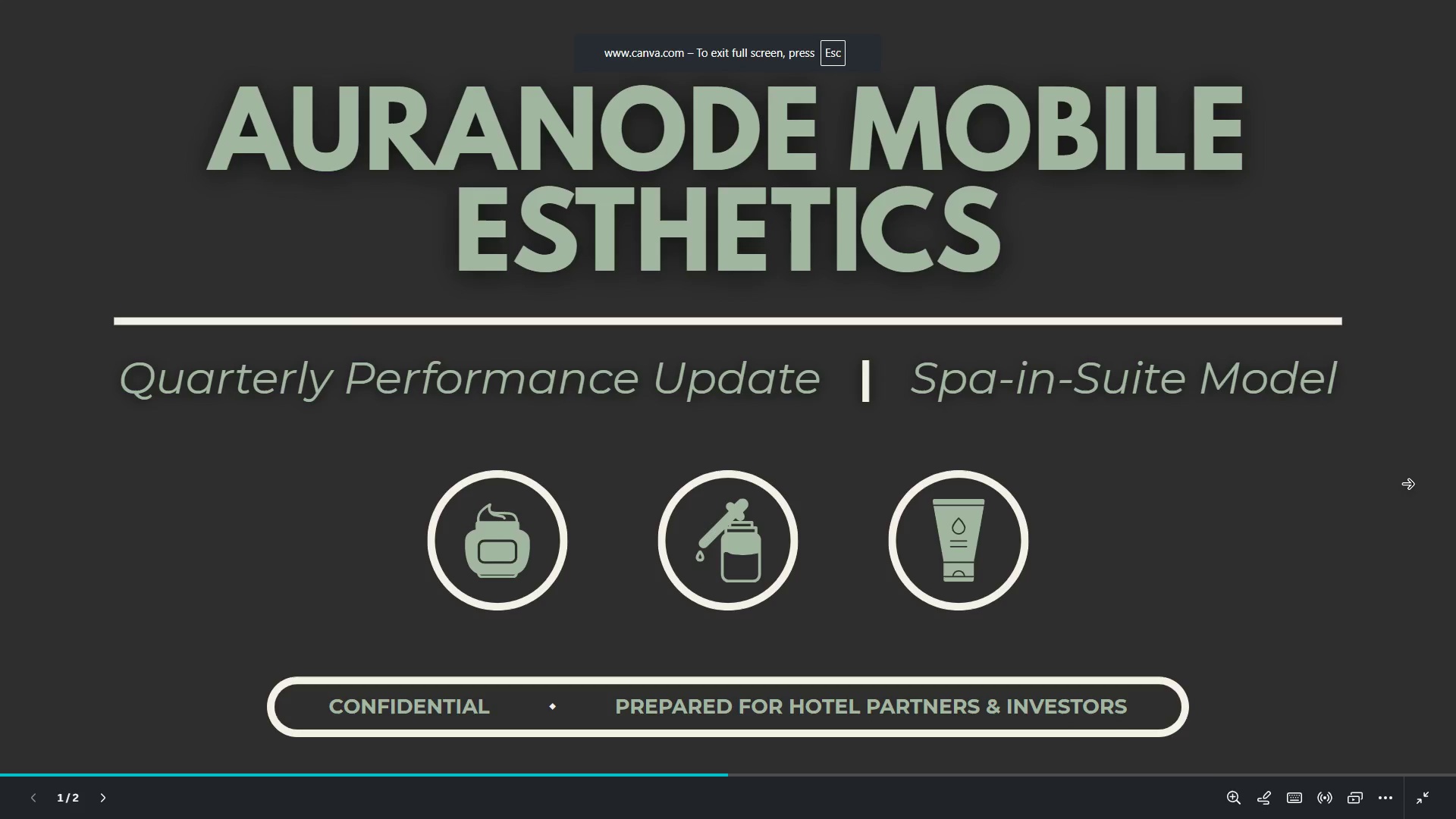 
left_click([1407, 484])
 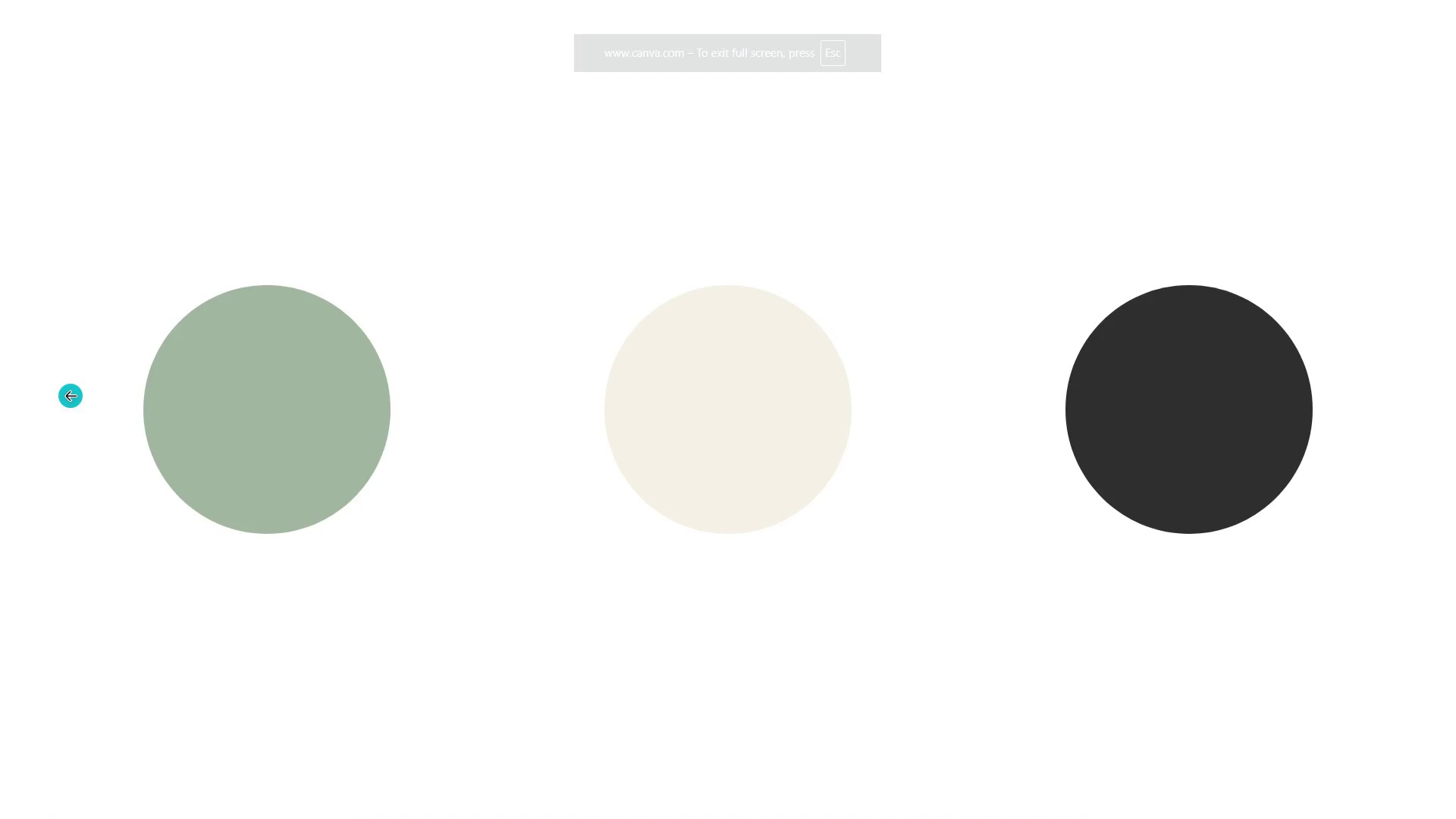 
left_click([0, 386])
 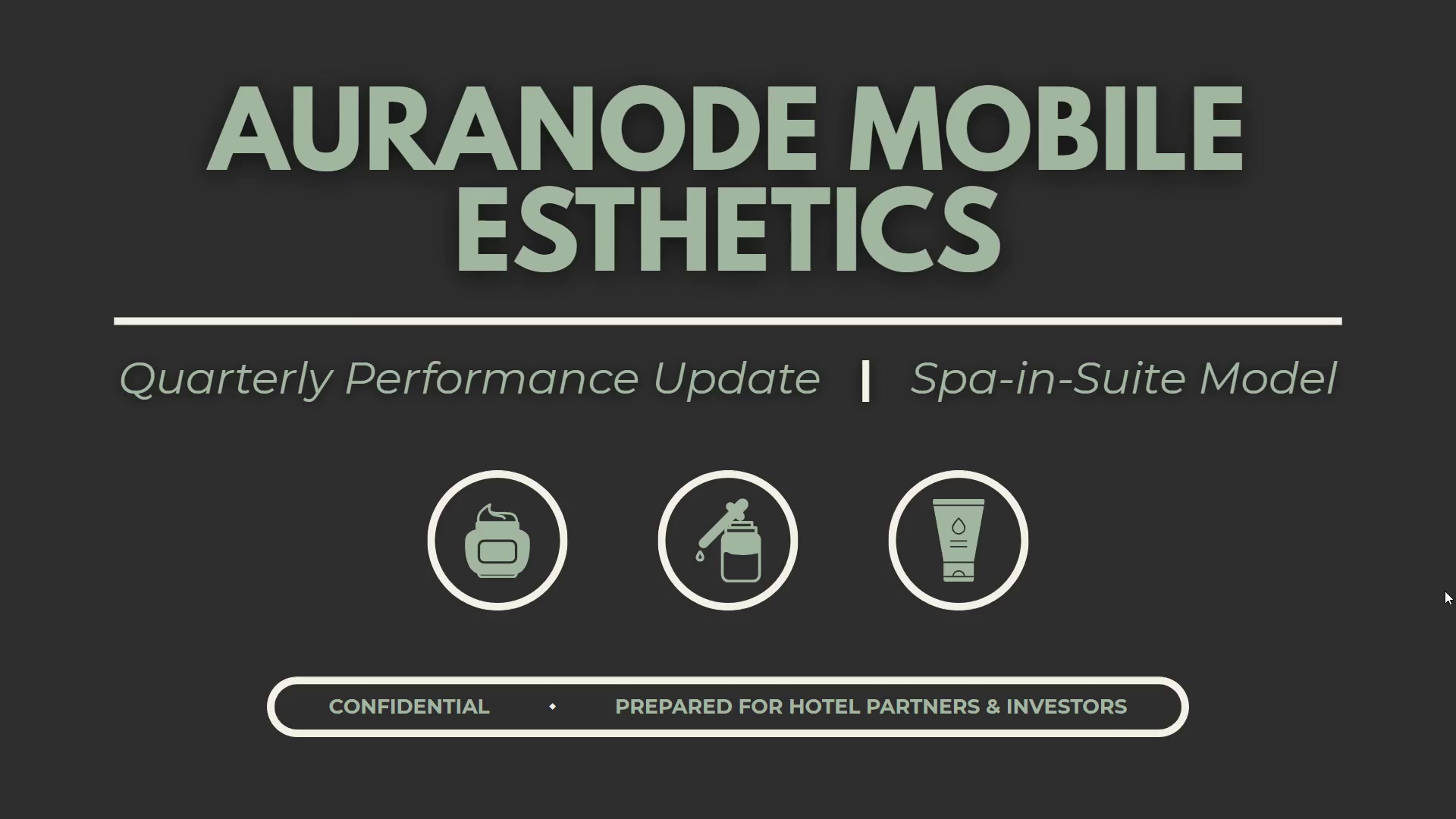 
wait(5.92)
 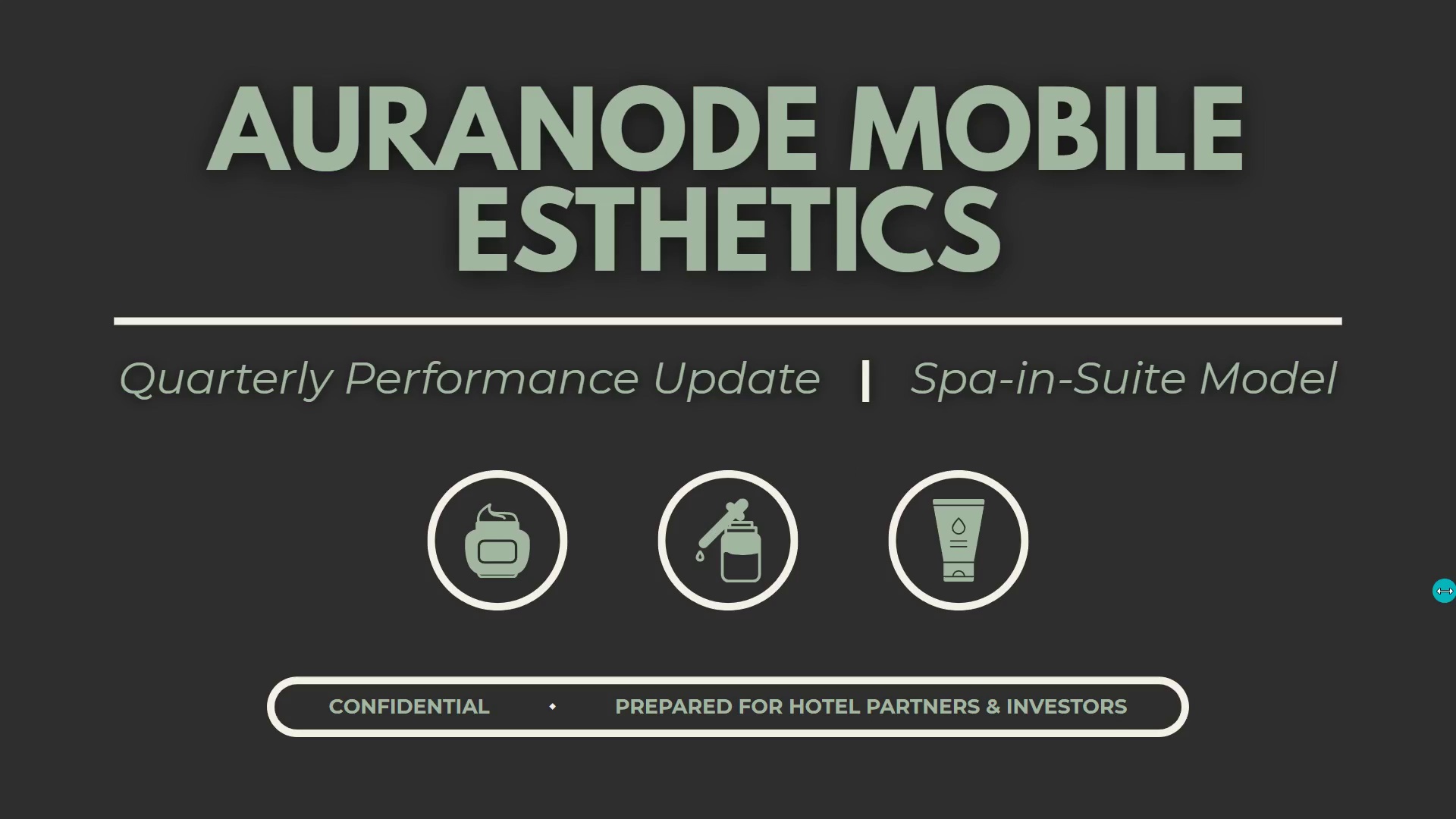 
key(Escape)
 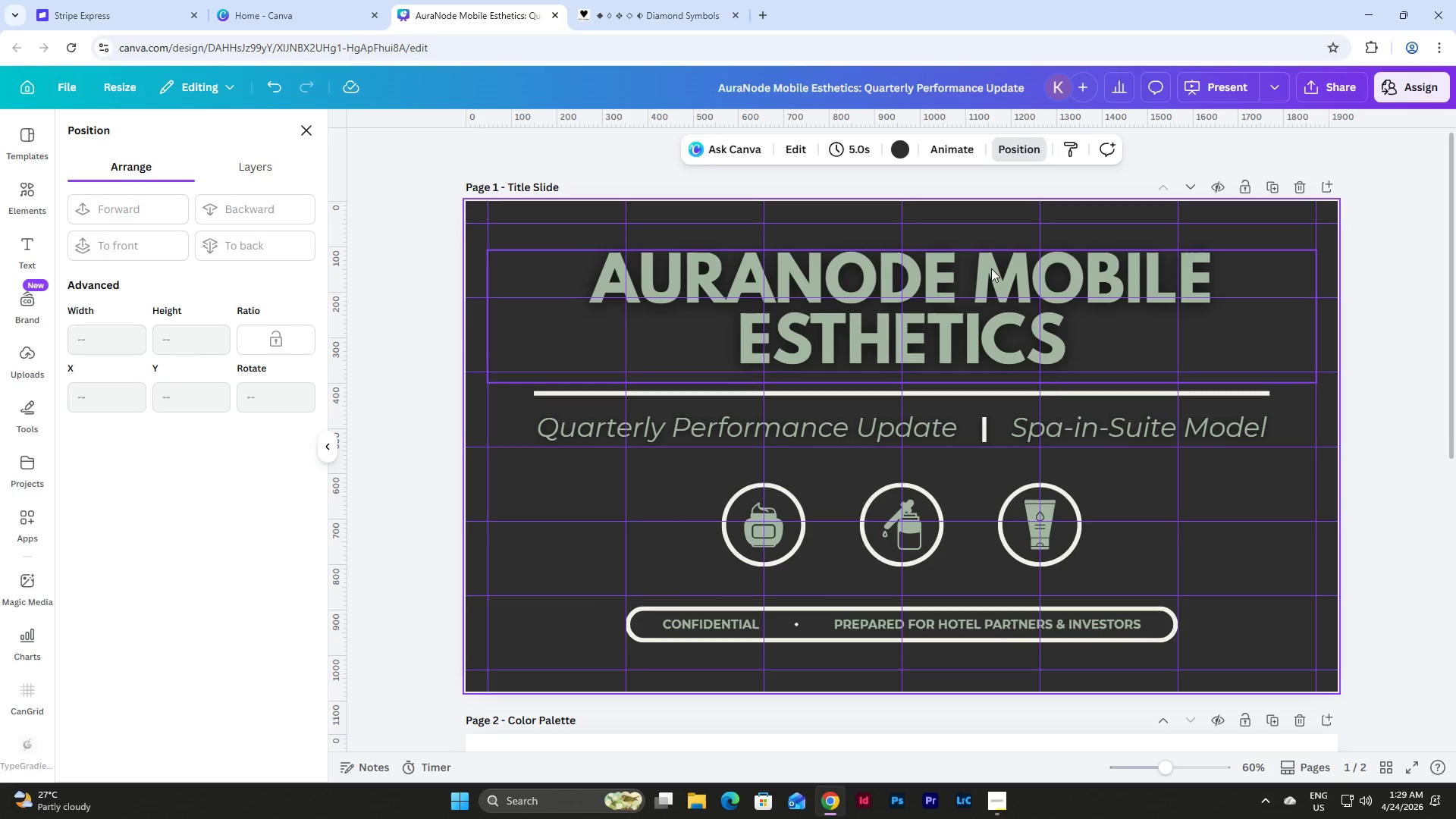 
left_click([990, 265])
 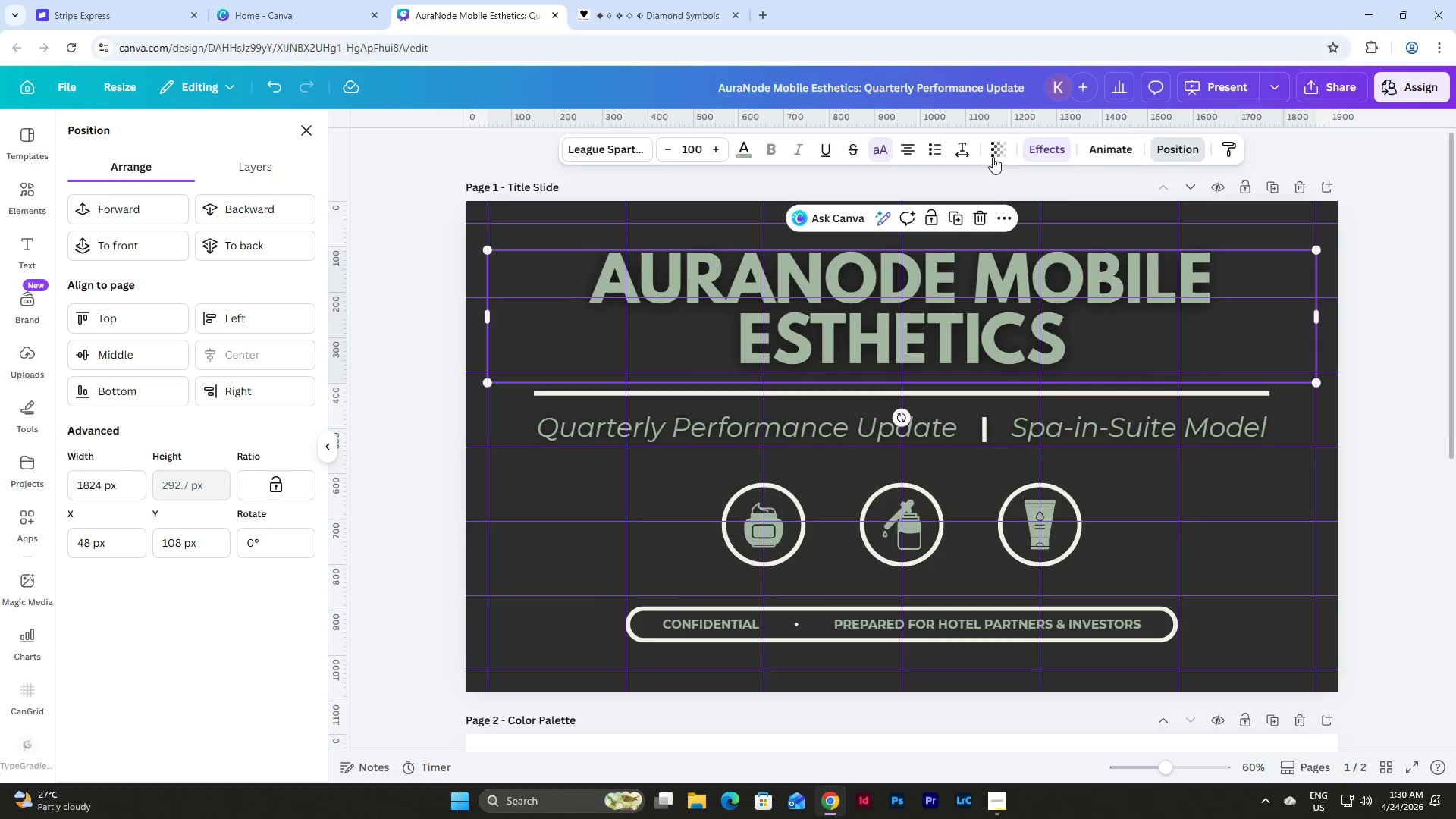 
left_click([965, 143])
 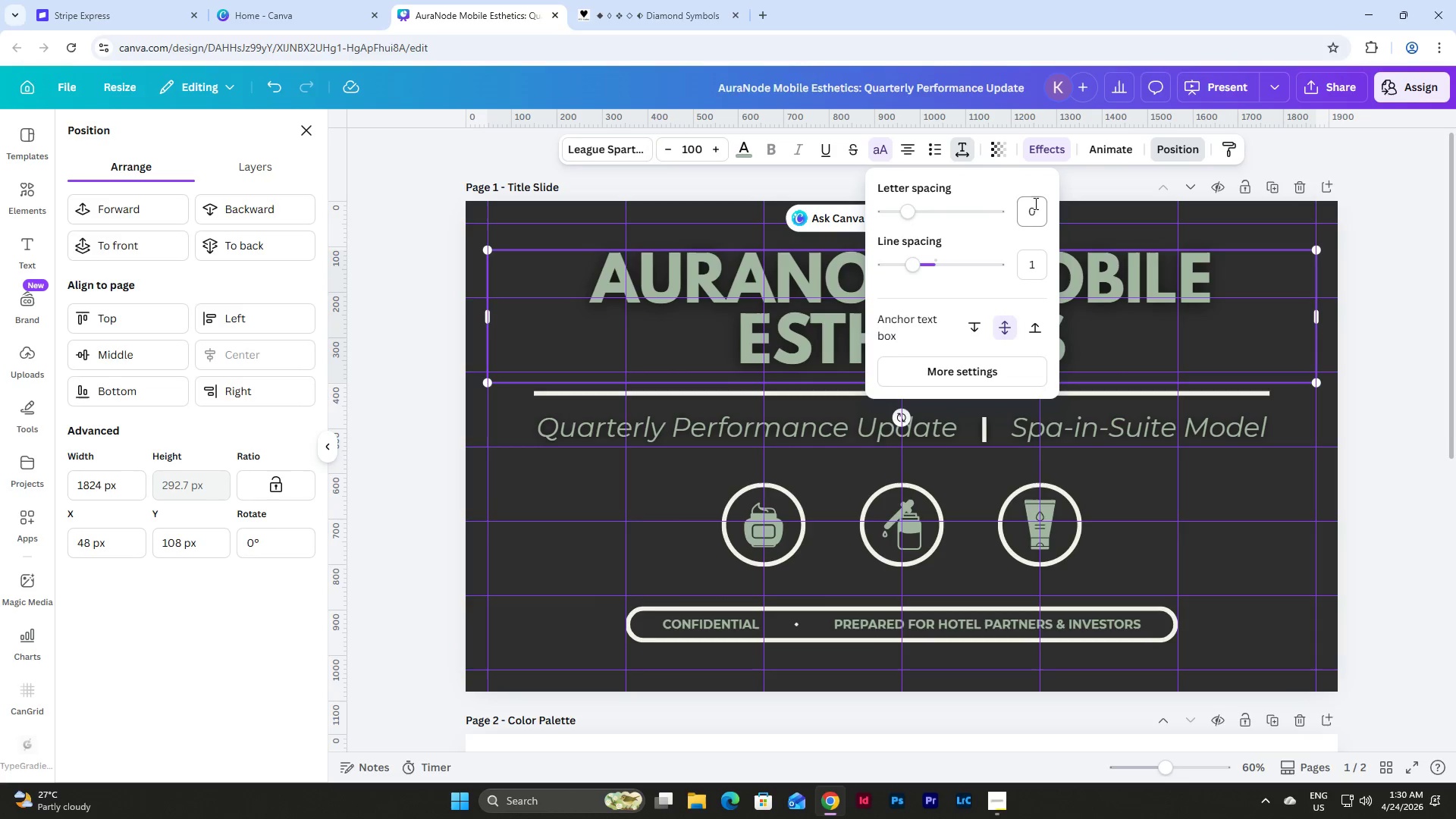 
left_click_drag(start_coordinate=[1037, 215], to_coordinate=[1009, 213])
 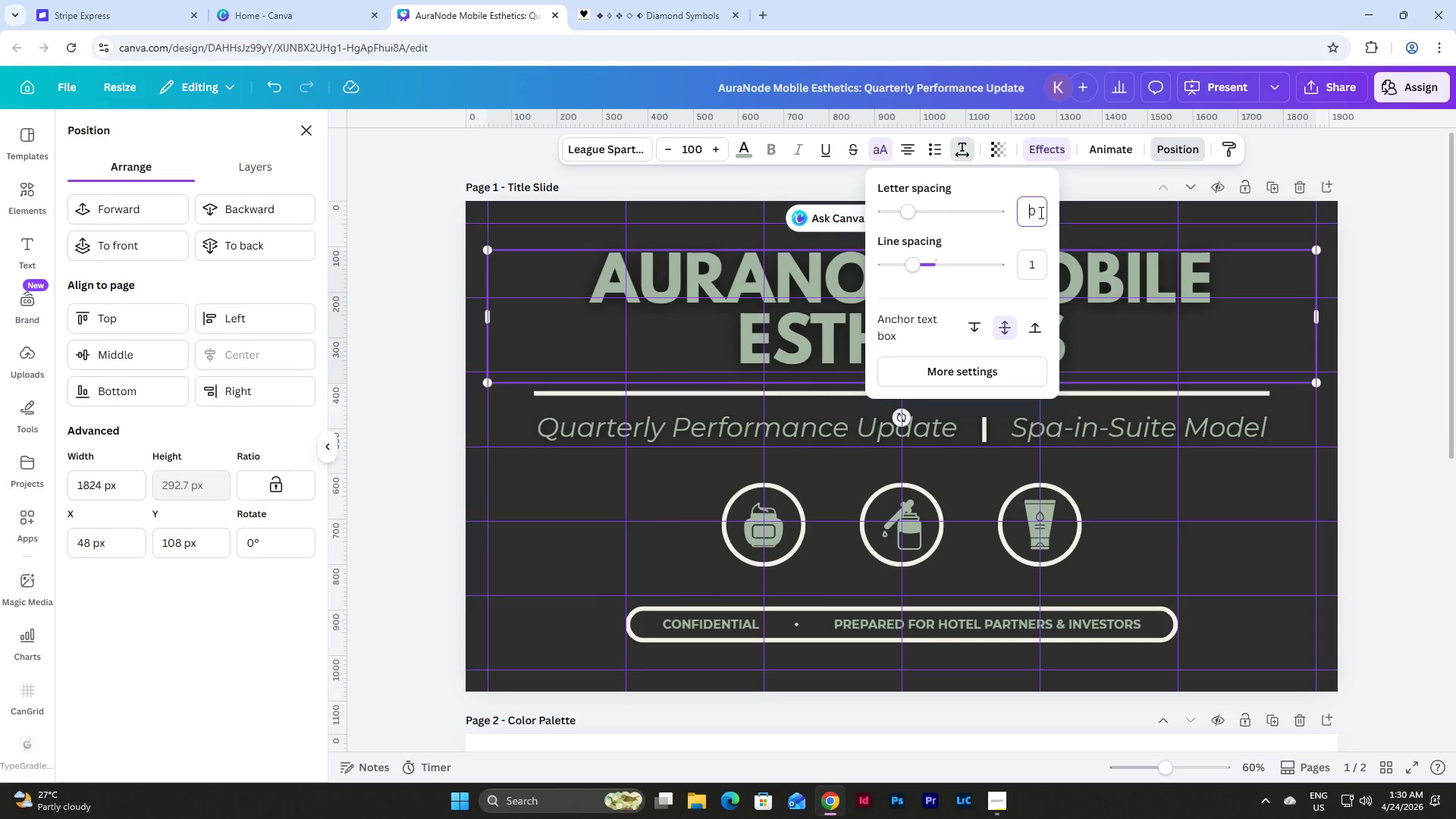 
left_click_drag(start_coordinate=[1041, 212], to_coordinate=[1030, 209])
 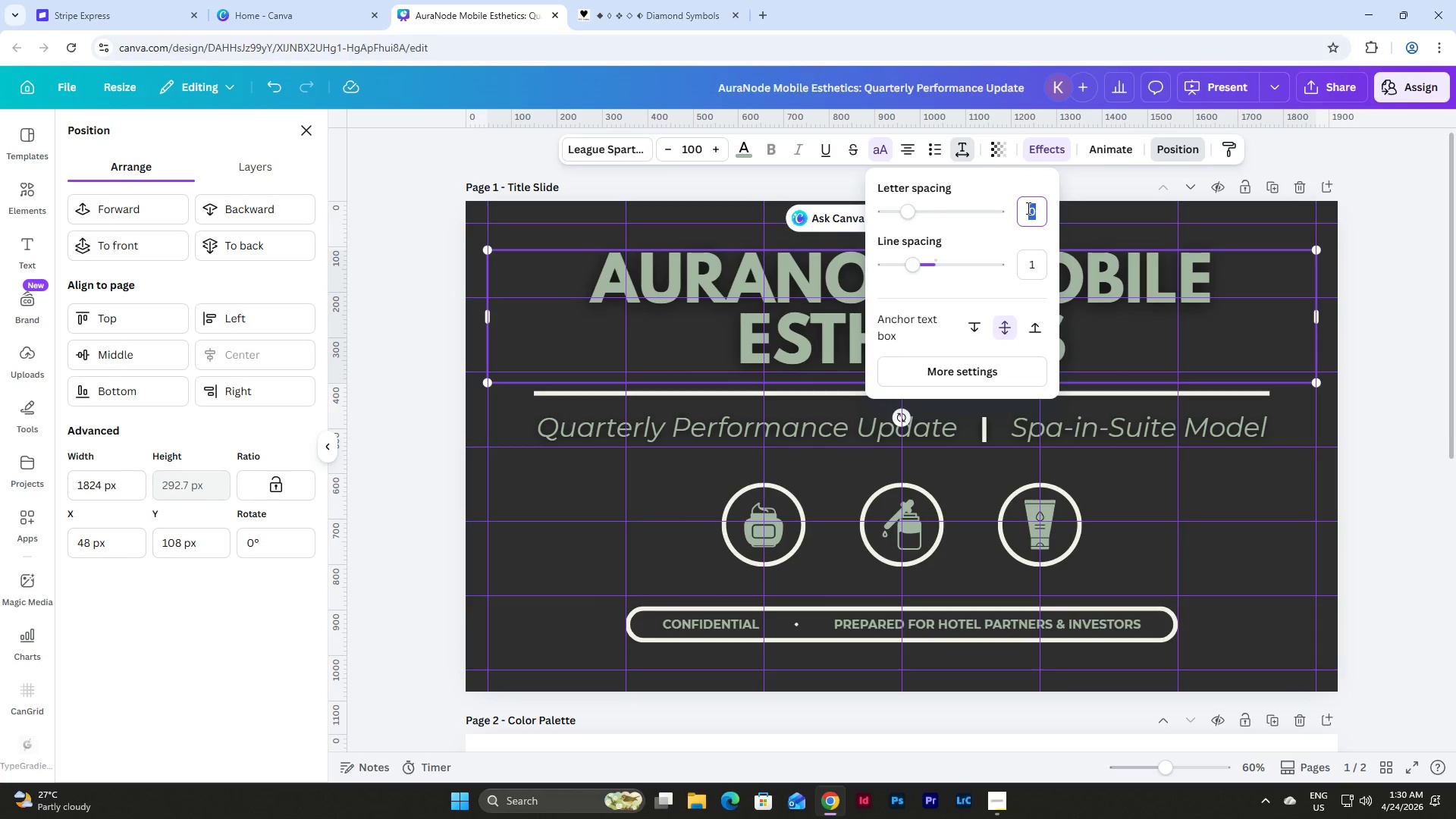 
key(Numpad5)
 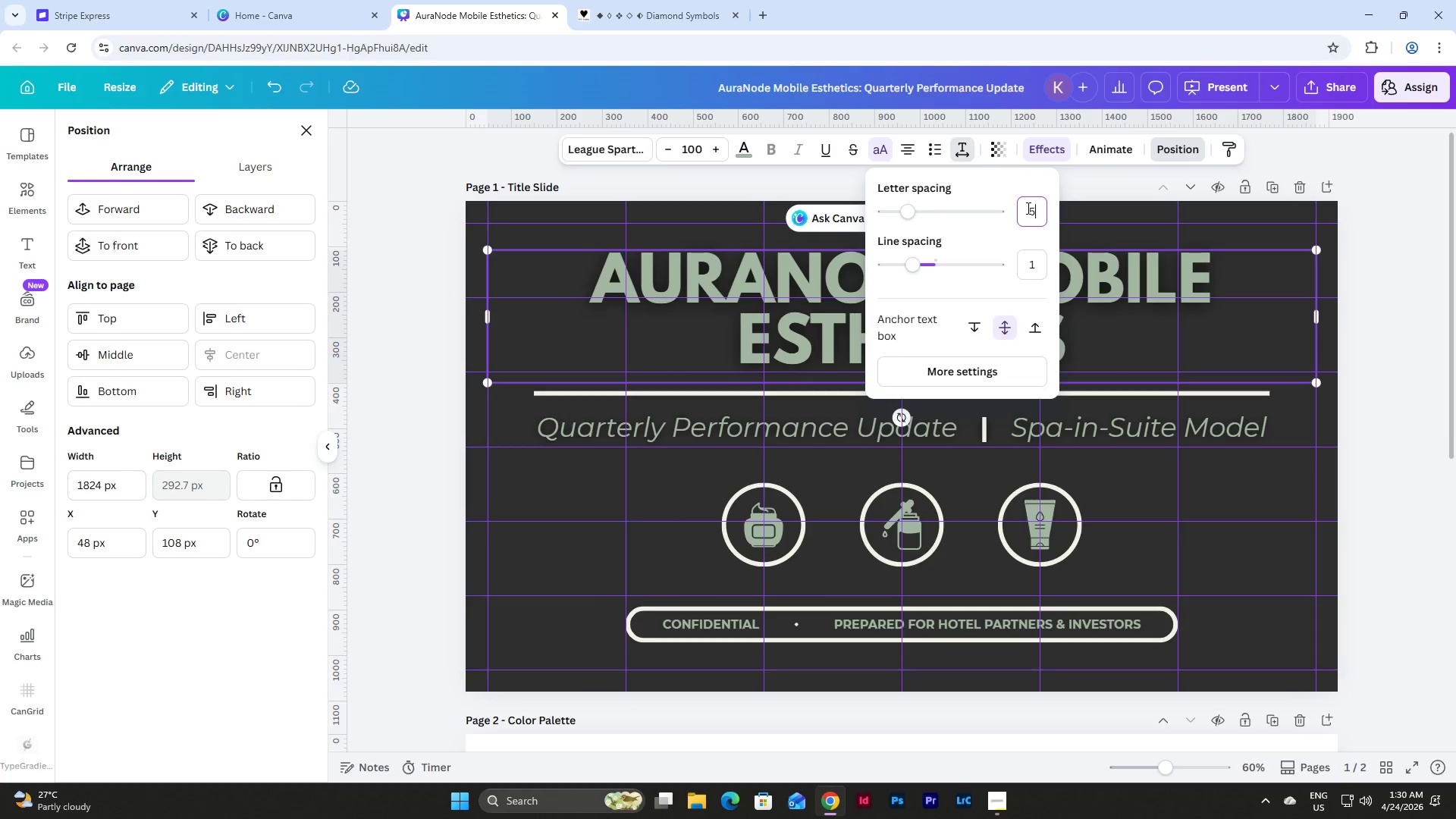 
key(Numpad0)
 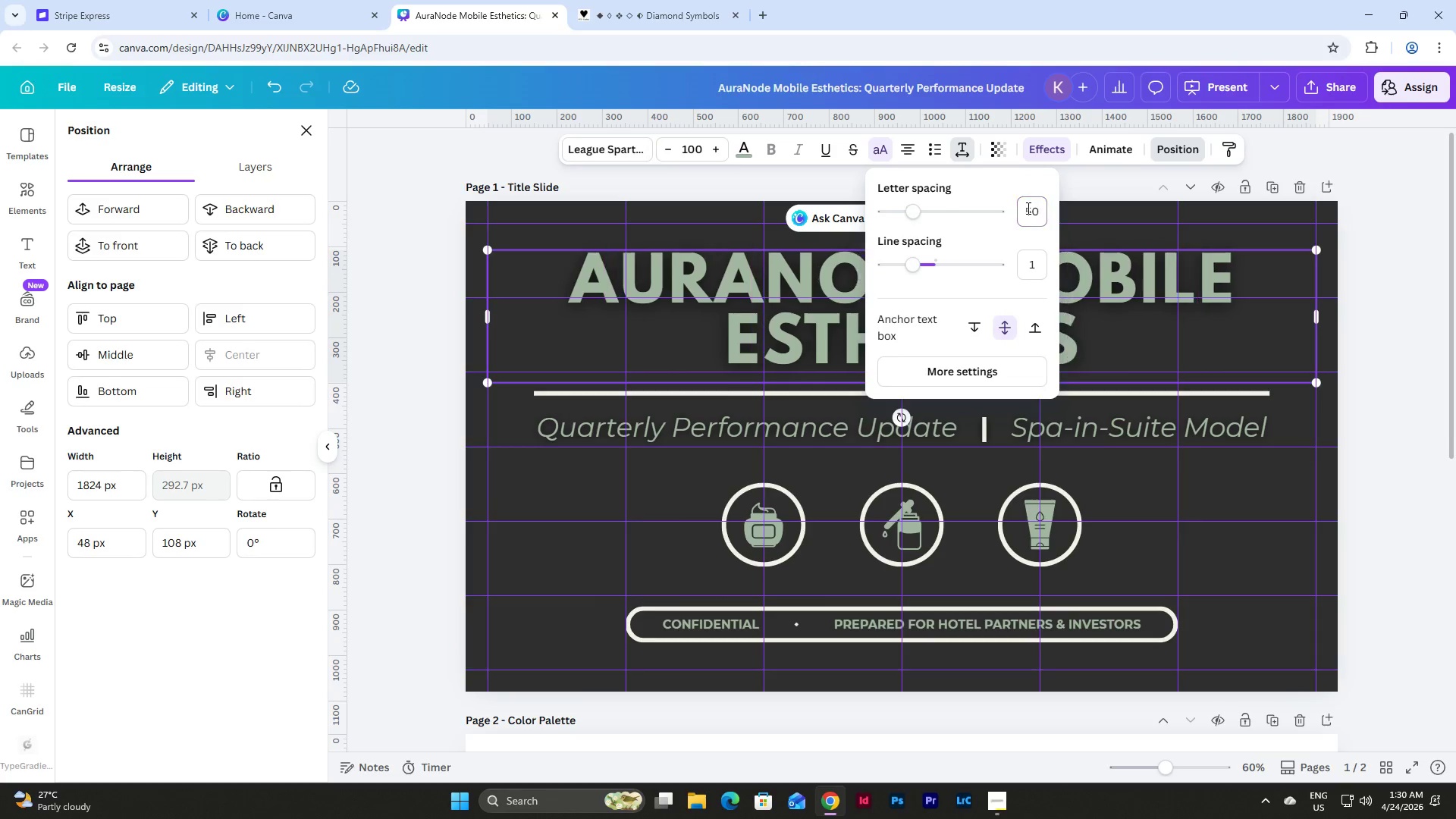 
key(NumpadEnter)
 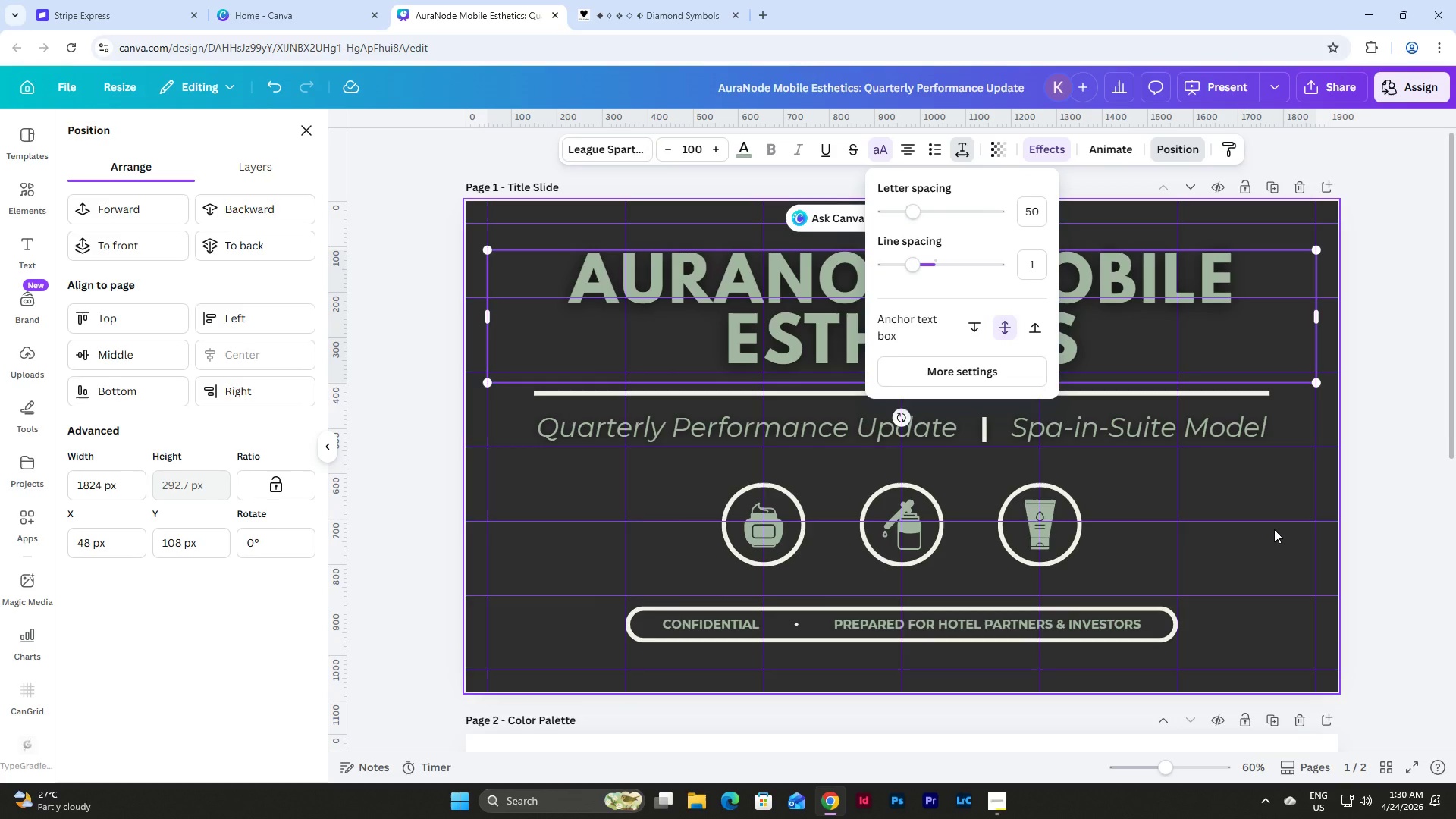 
left_click([1274, 529])
 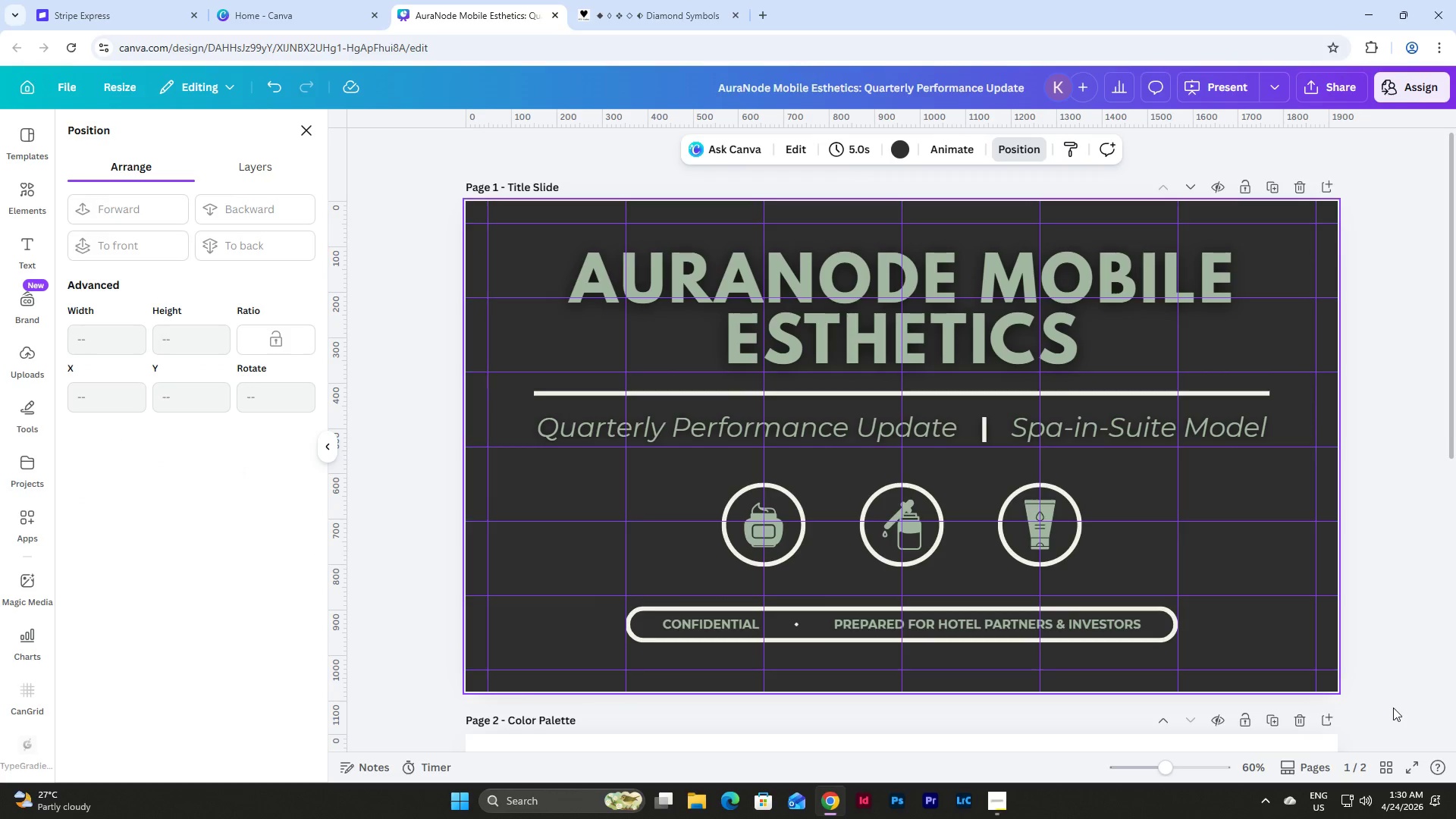 
mouse_move([1393, 748])
 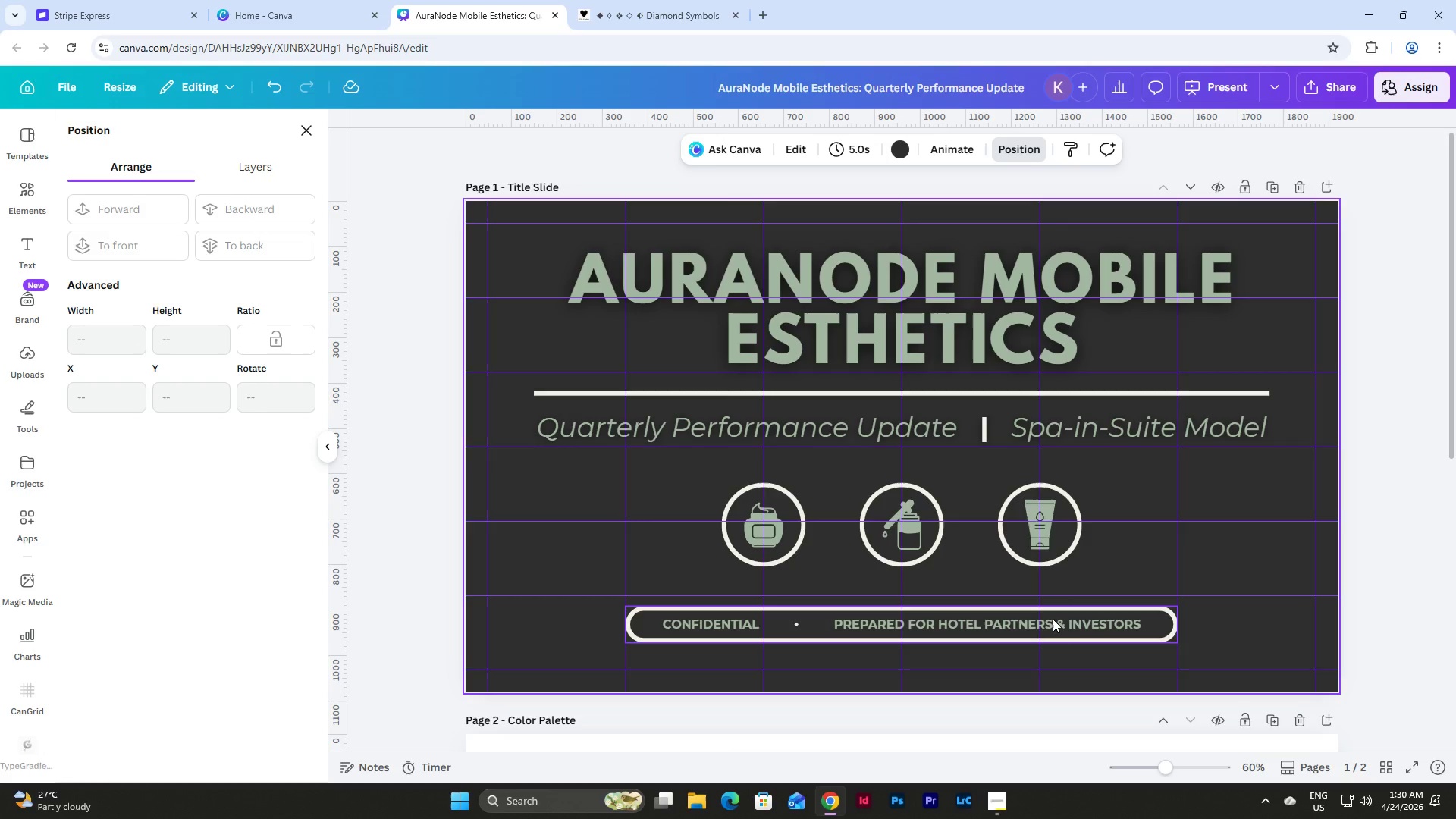 
left_click([1053, 619])
 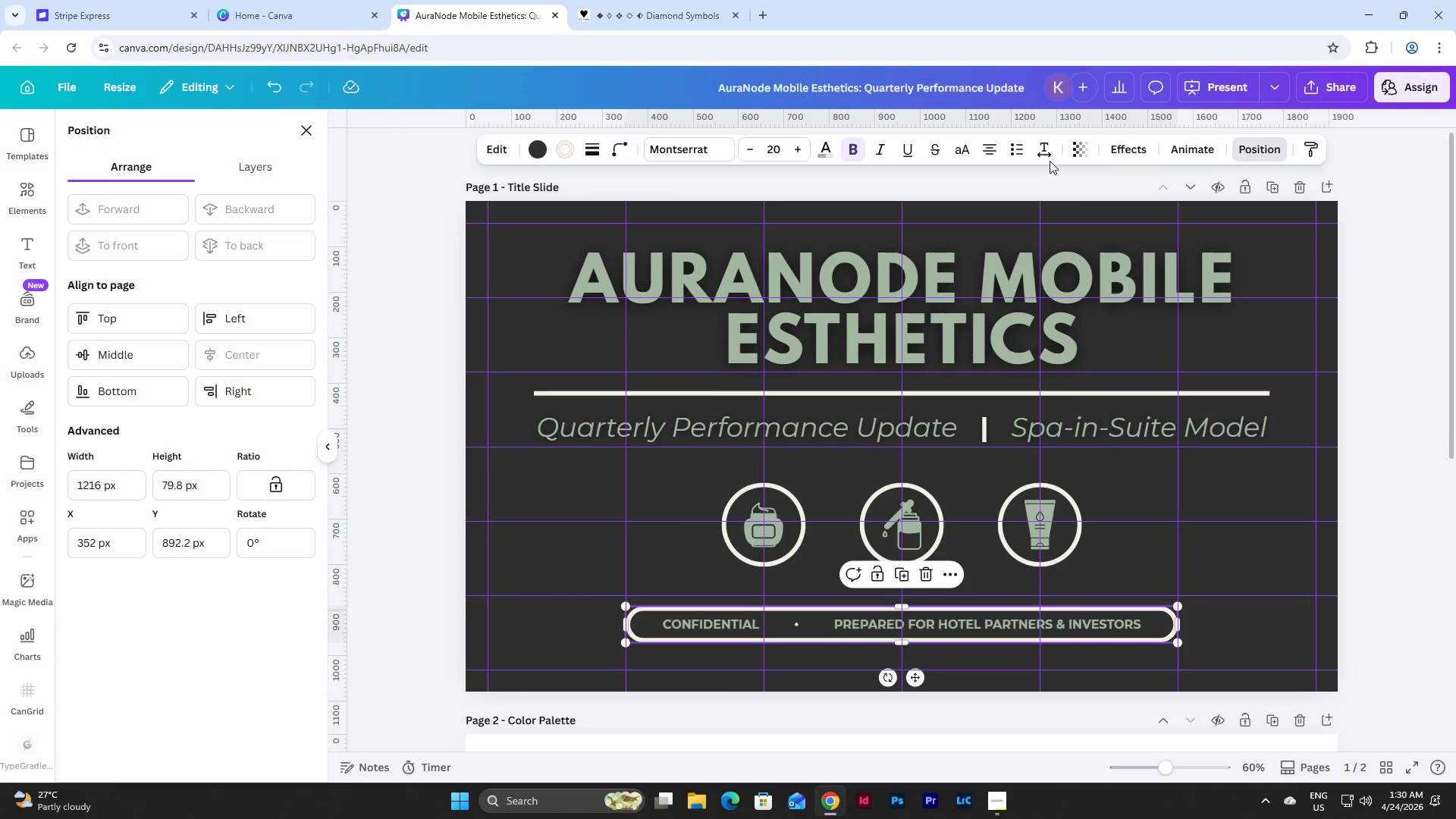 
left_click([1043, 152])
 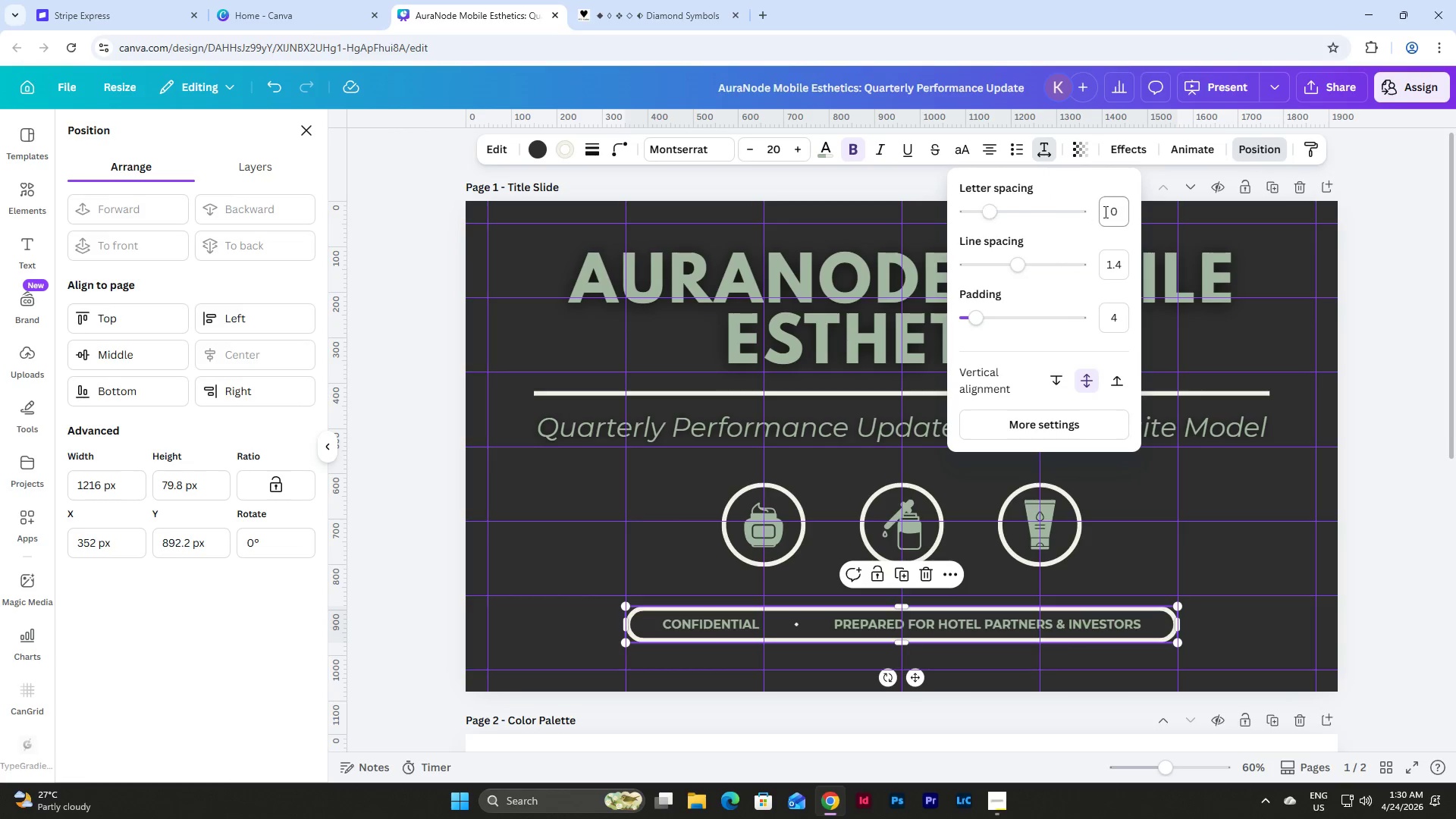 
left_click_drag(start_coordinate=[1112, 206], to_coordinate=[1106, 202])
 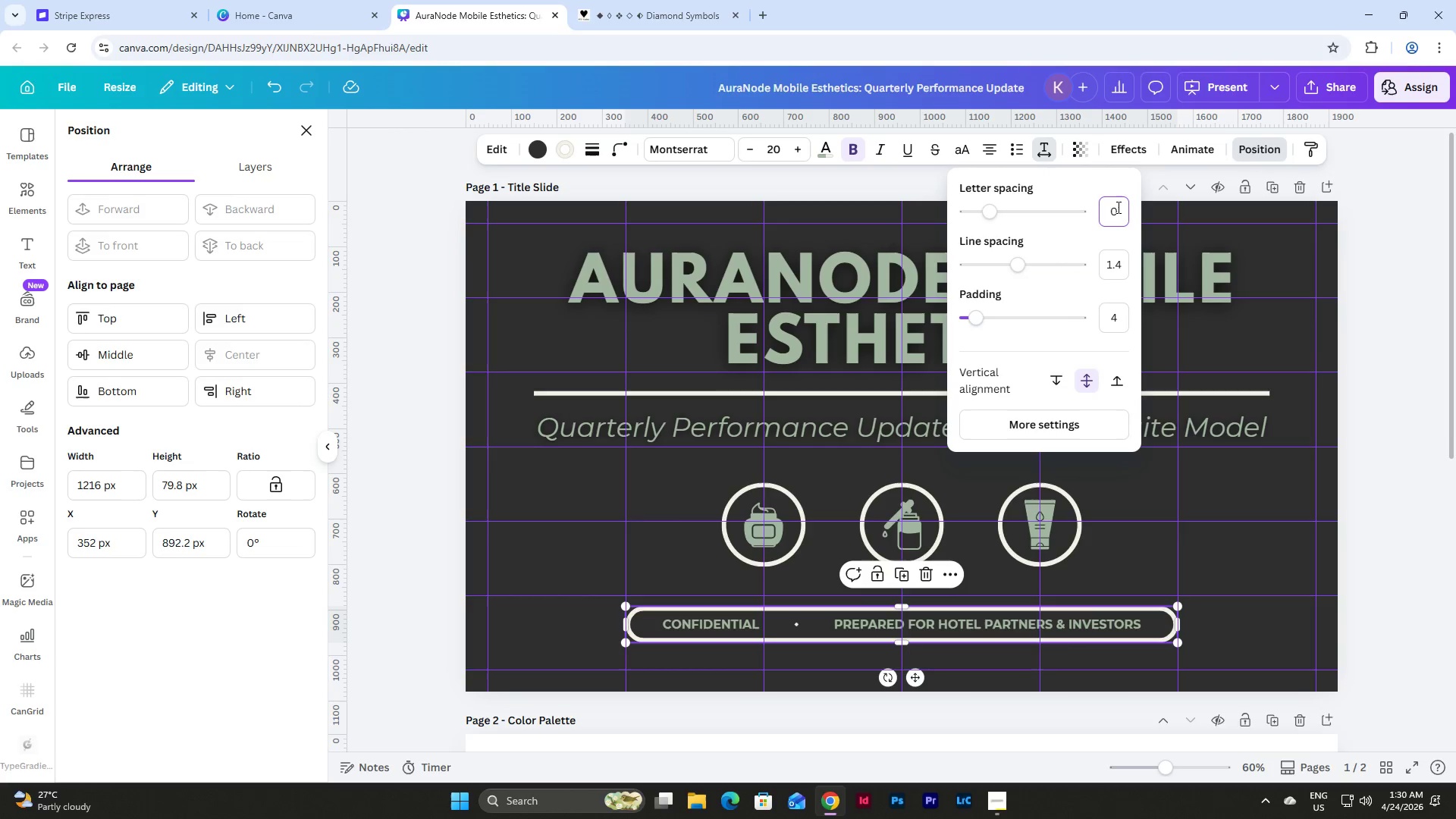 
left_click_drag(start_coordinate=[1117, 207], to_coordinate=[1101, 208])
 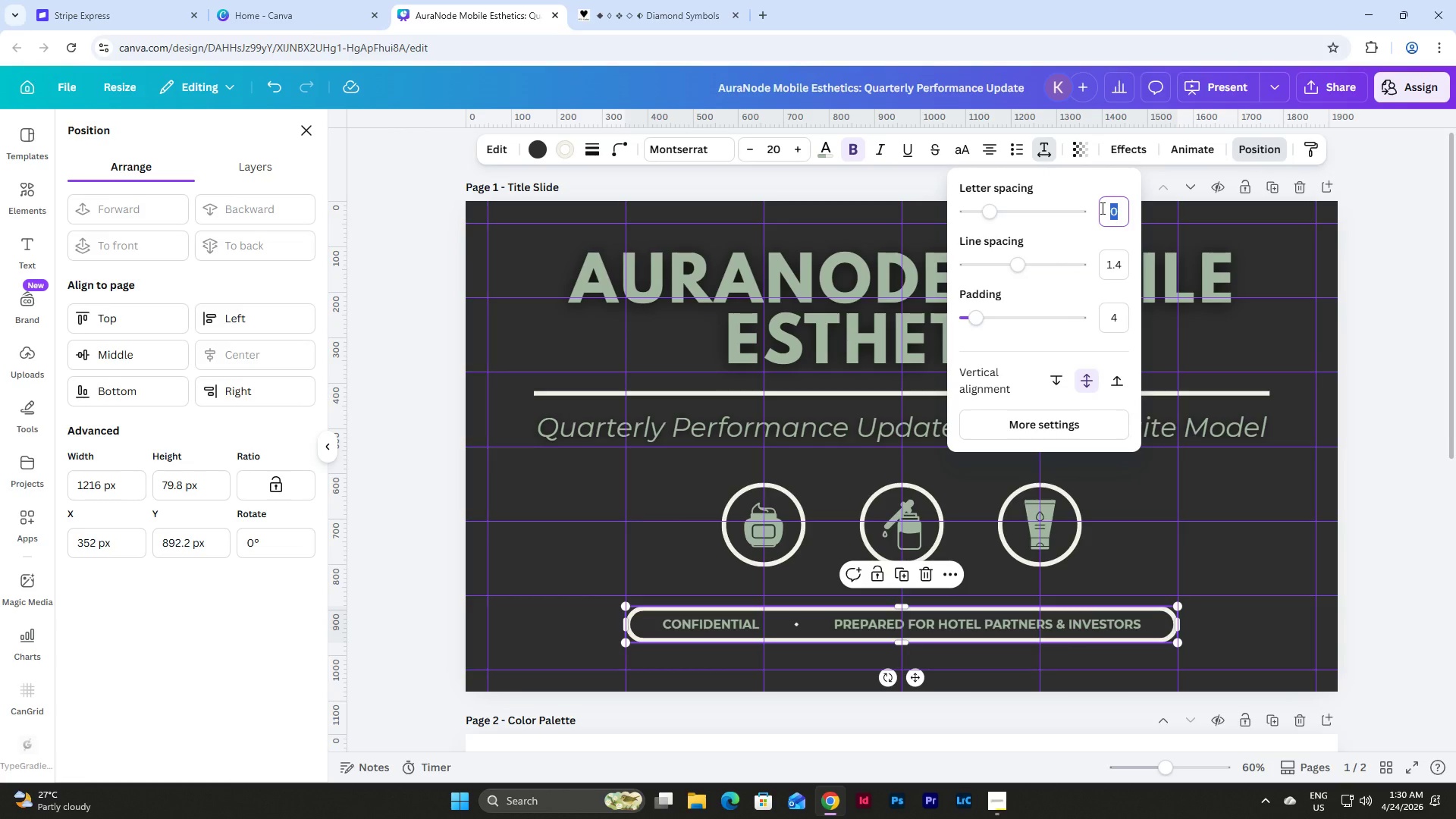 
key(Numpad5)
 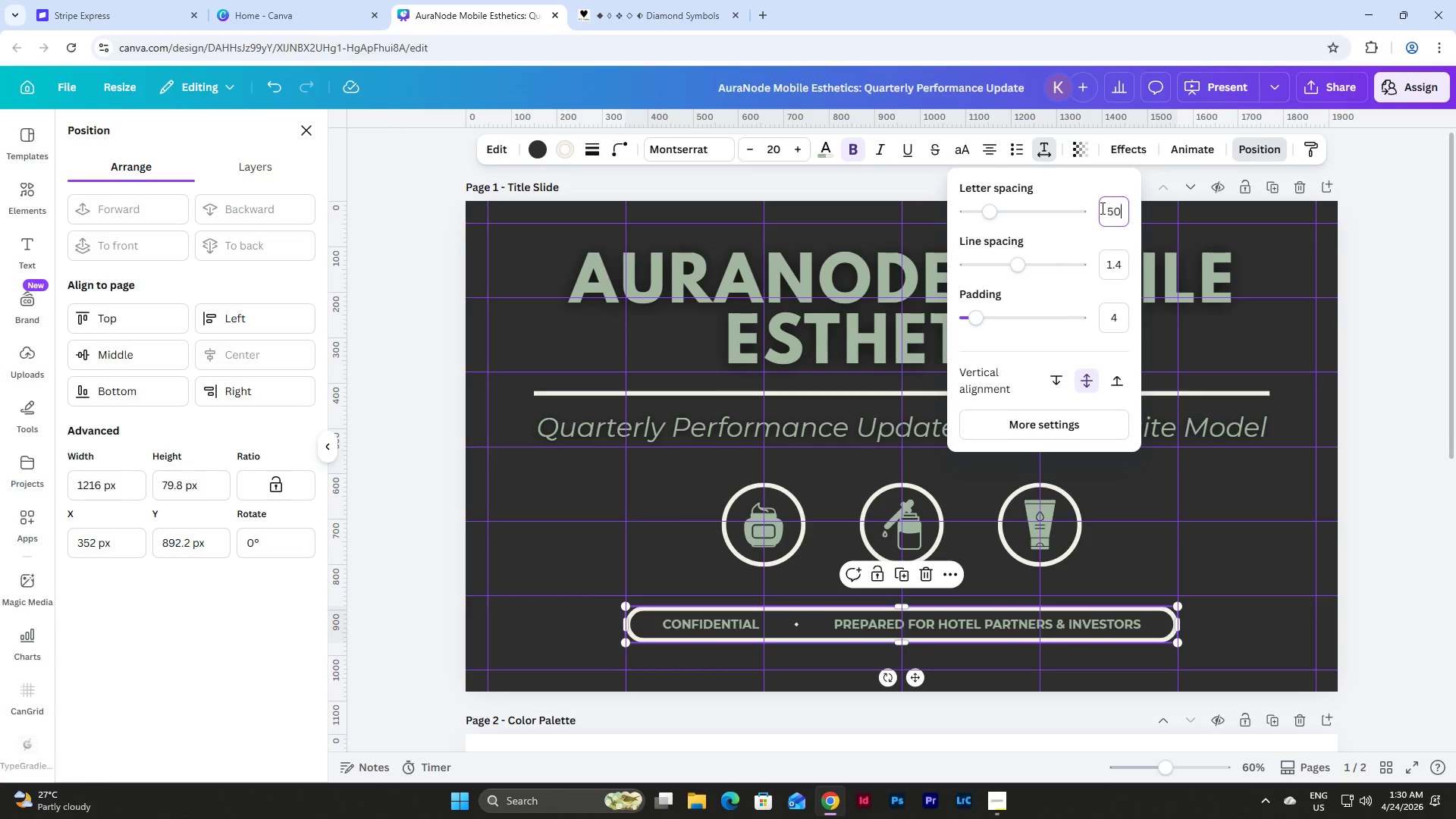 
key(Numpad0)
 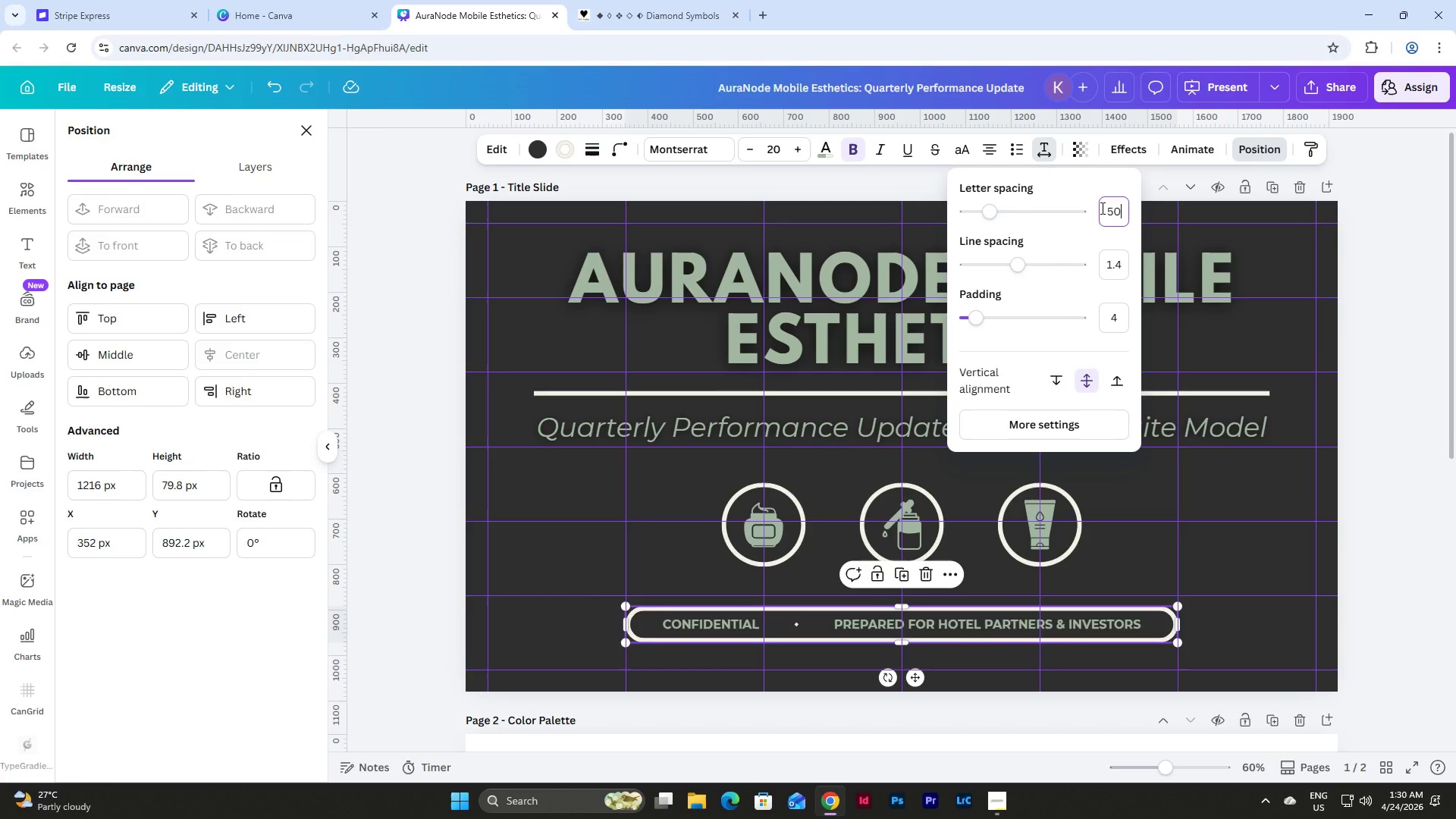 
key(NumpadEnter)
 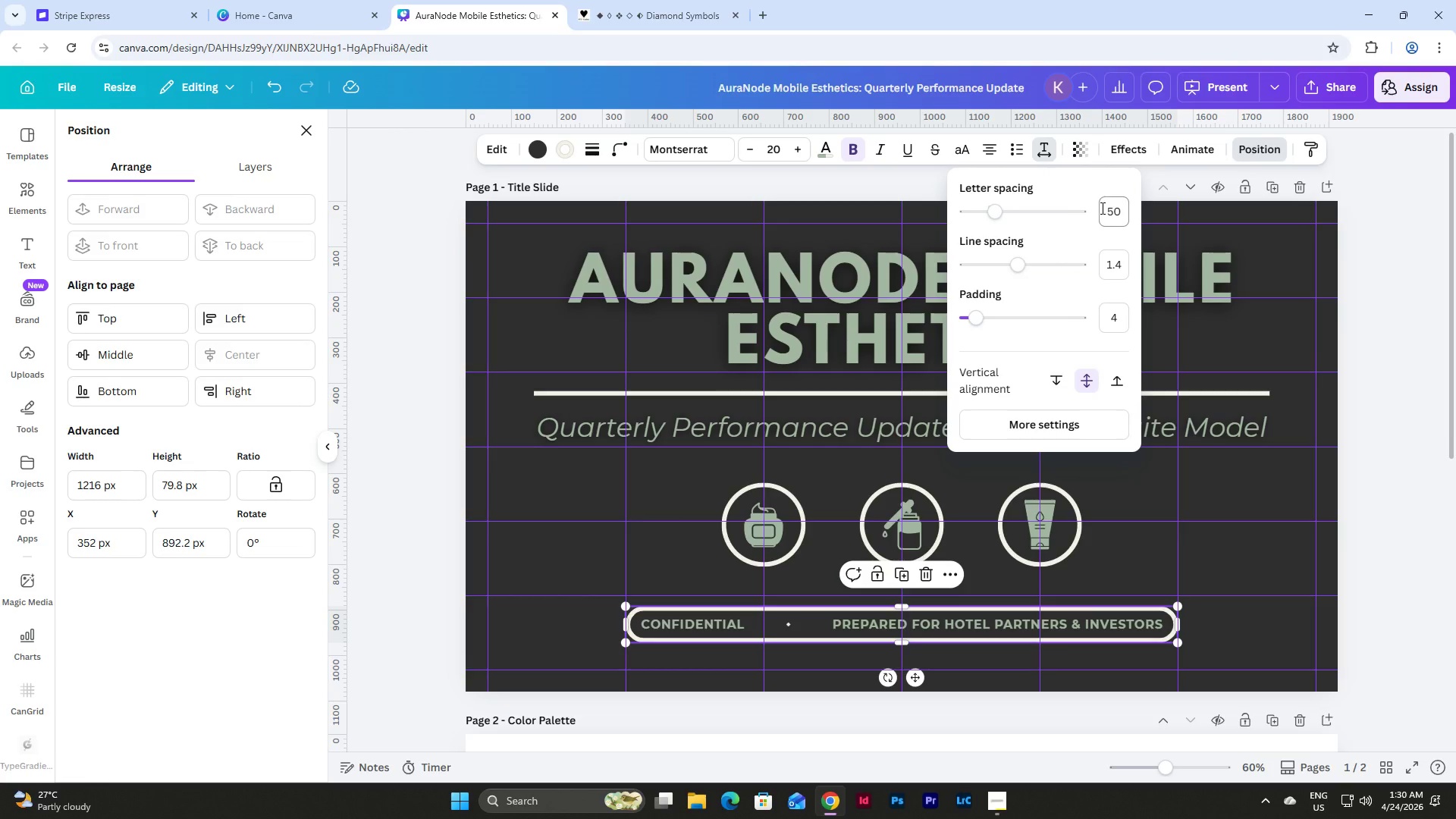 
left_click([1101, 208])
 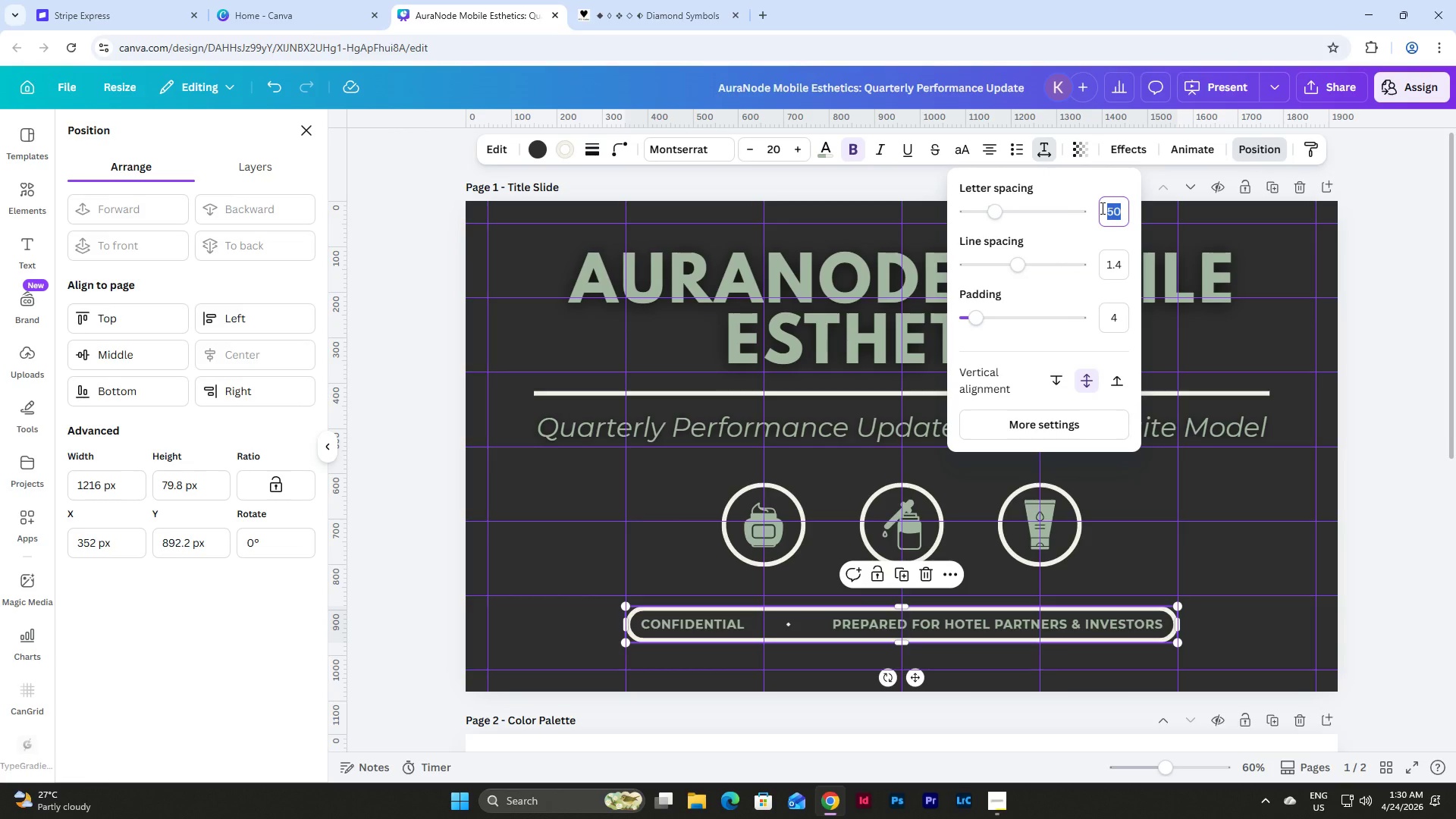 
key(Numpad2)
 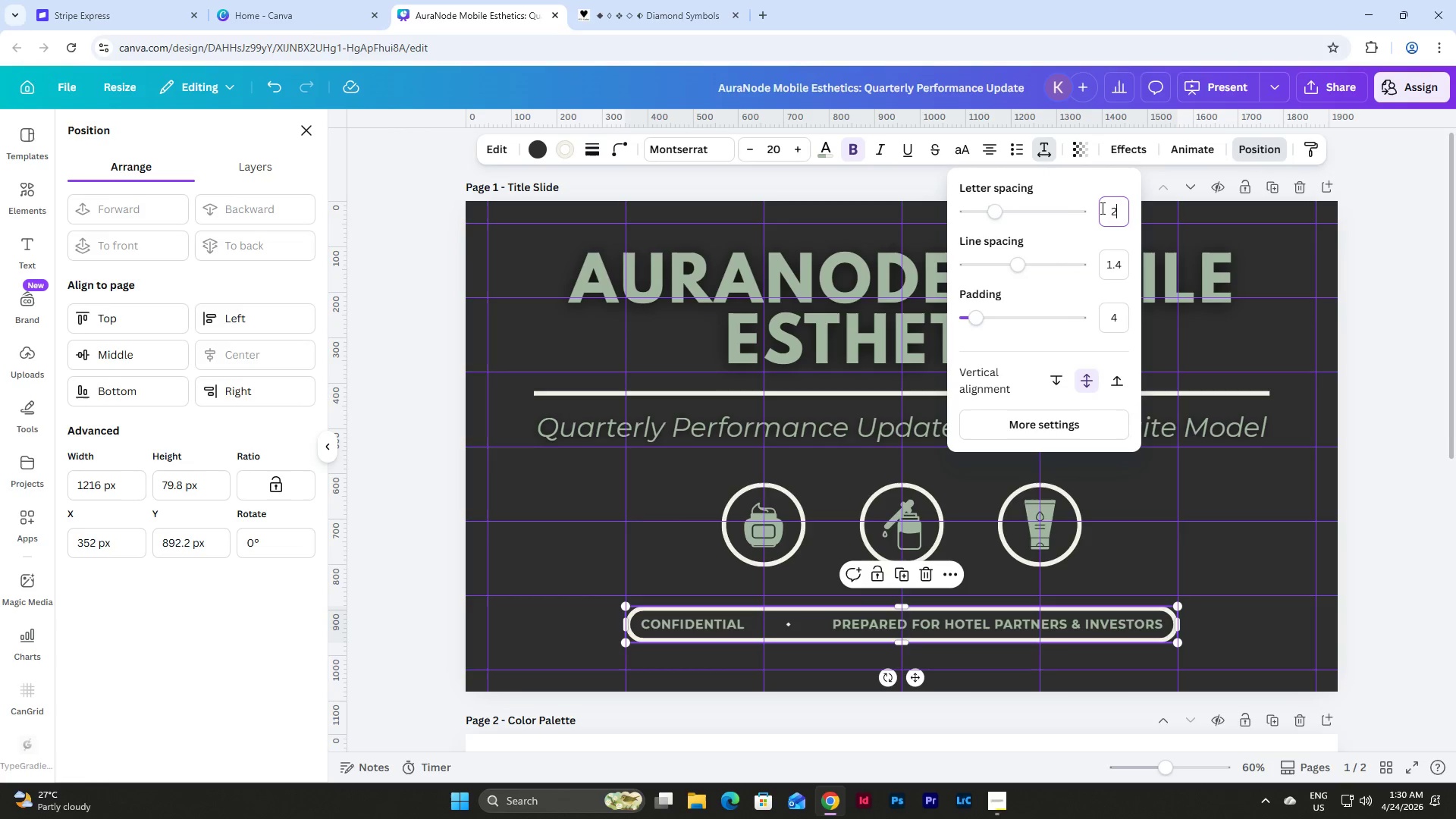 
key(Numpad5)
 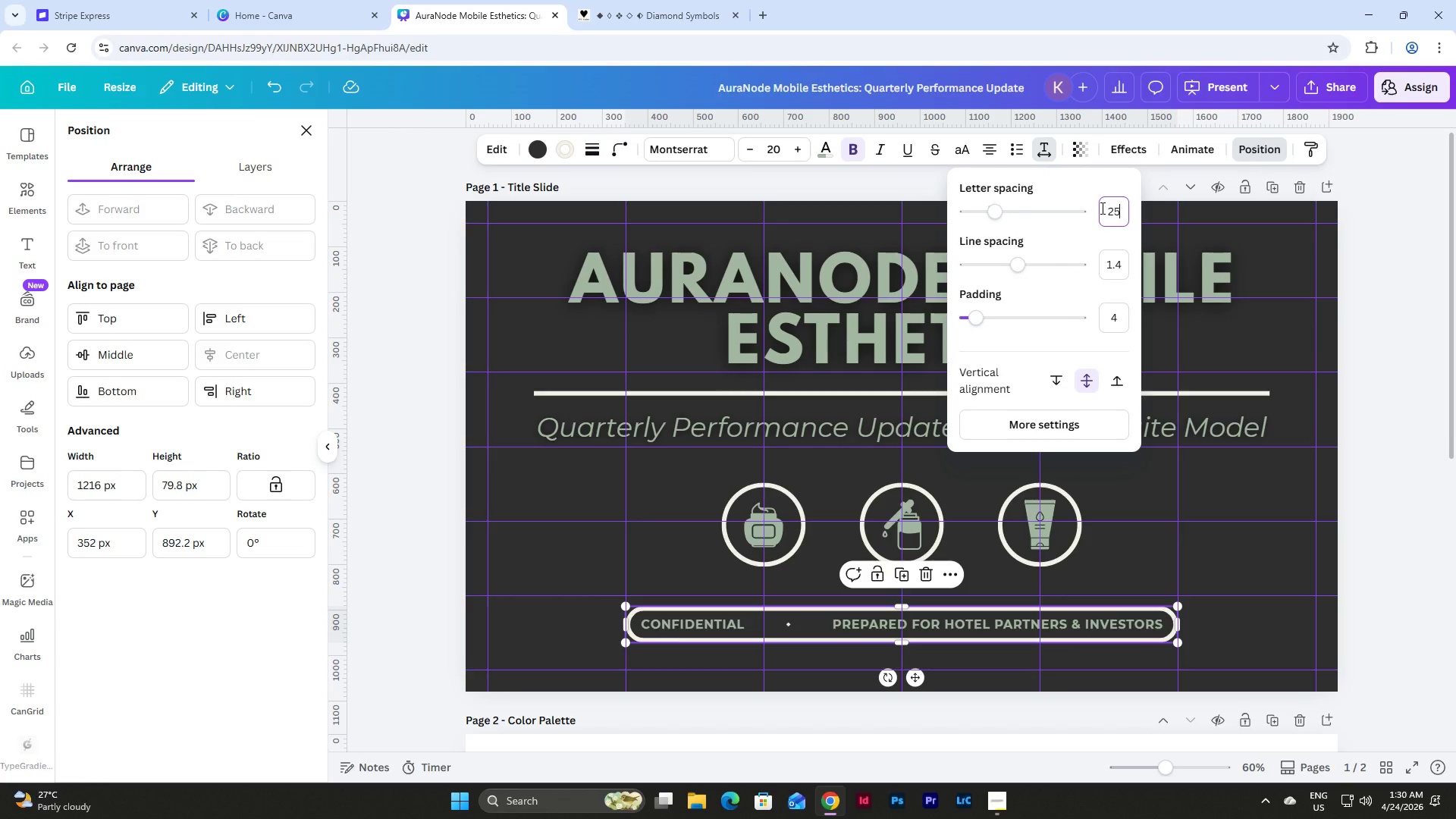 
key(NumpadEnter)
 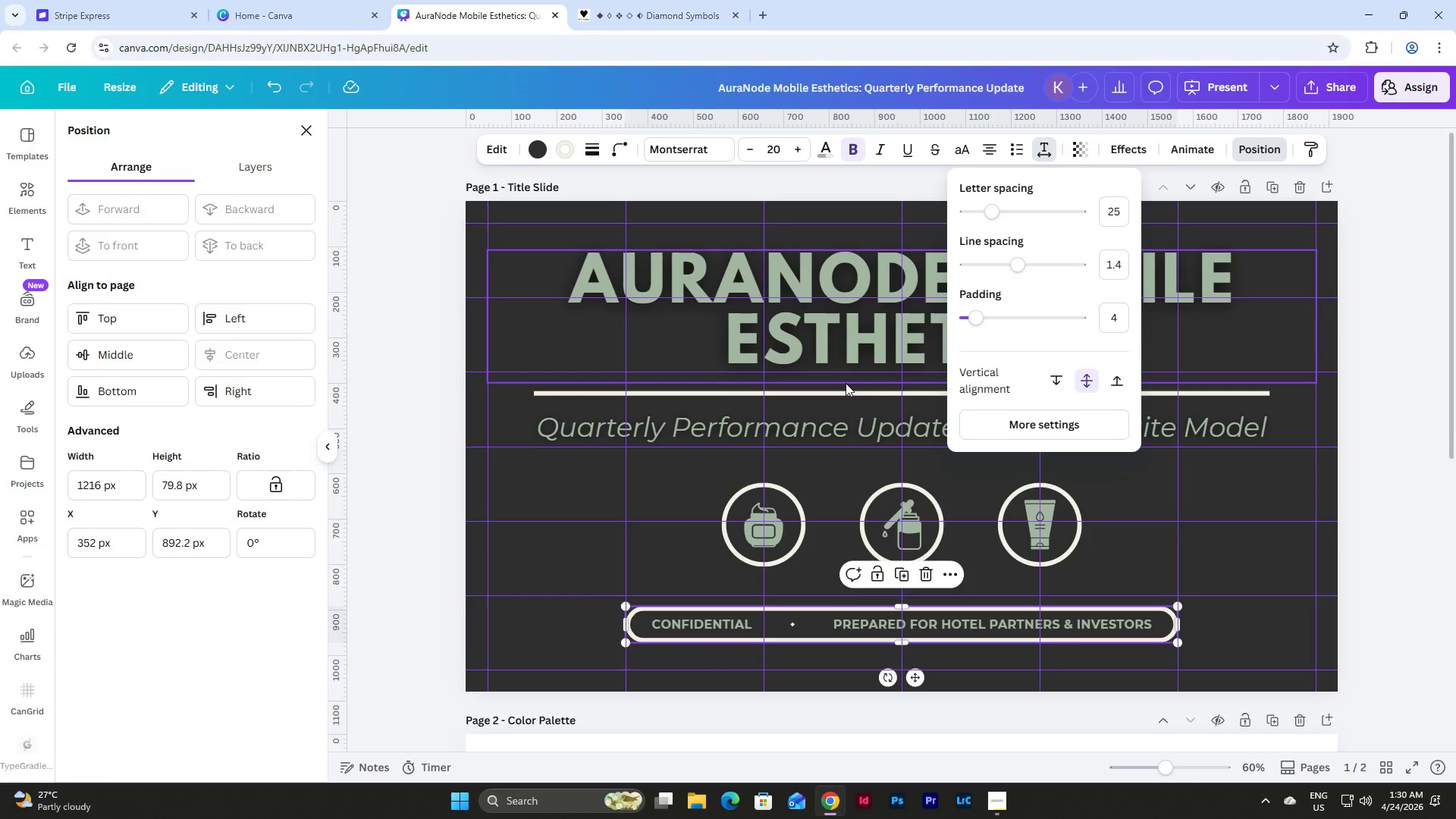 
left_click([838, 424])
 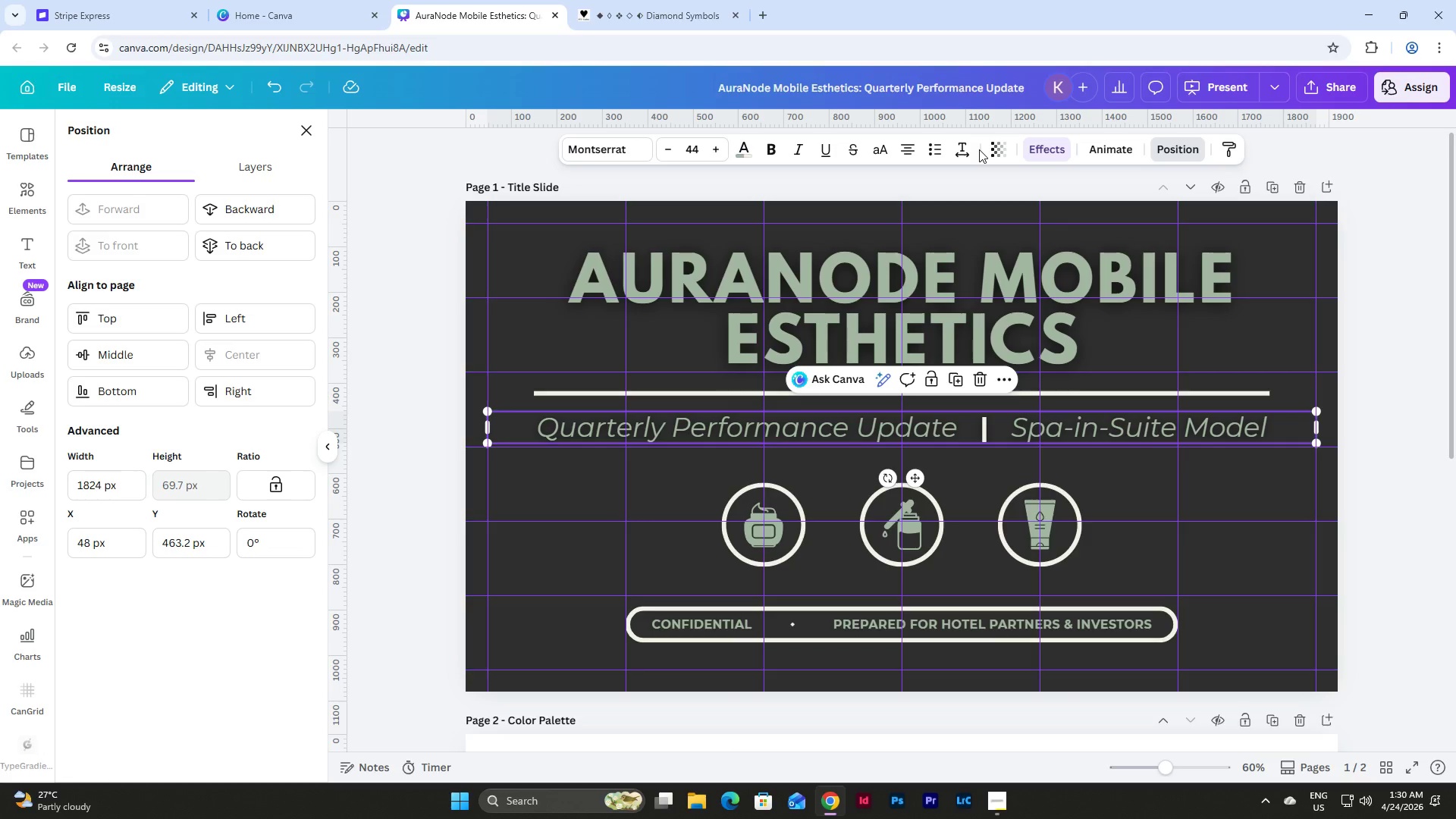 
key(Escape)
 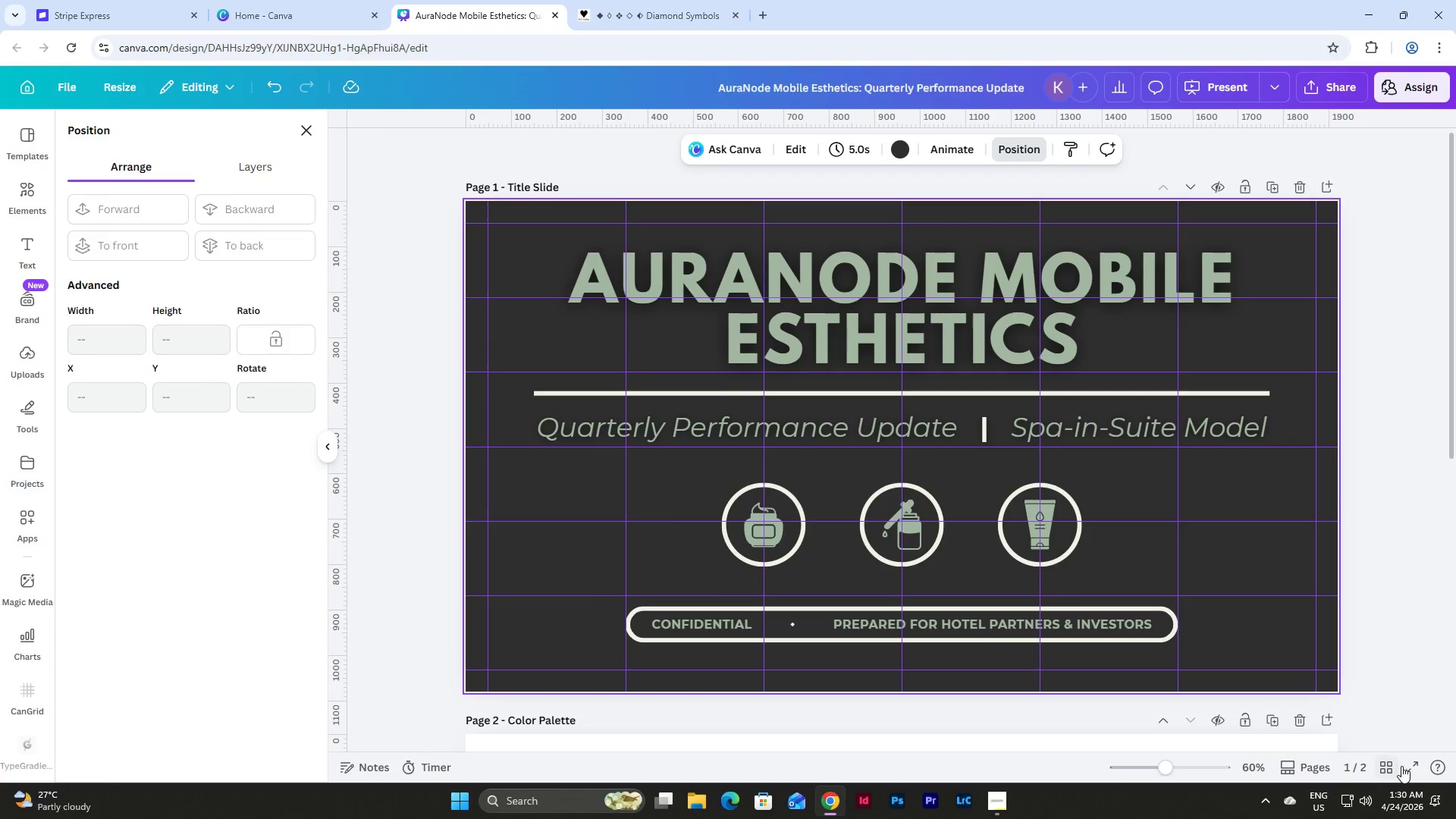 
left_click([1408, 765])
 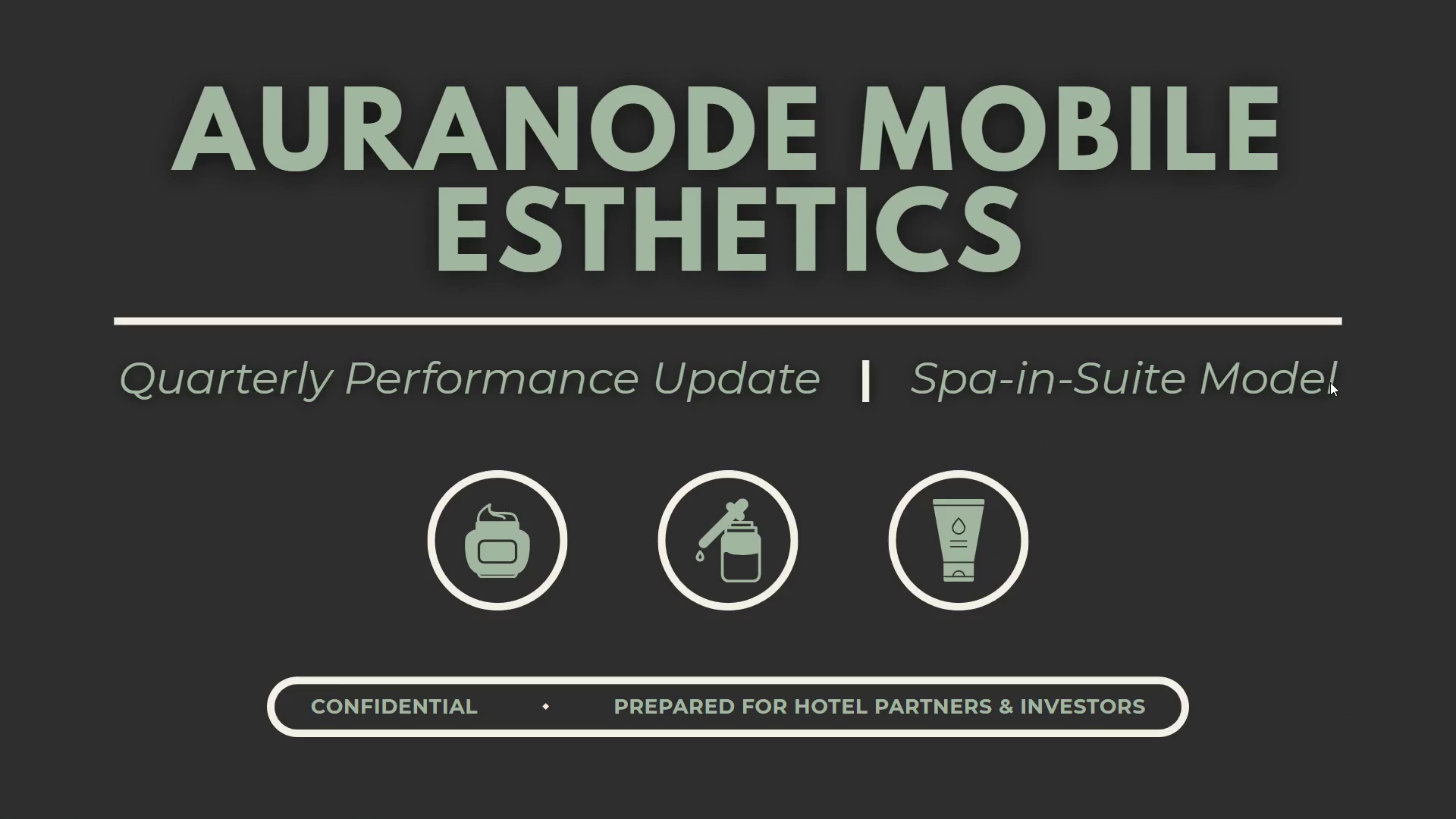 
wait(6.33)
 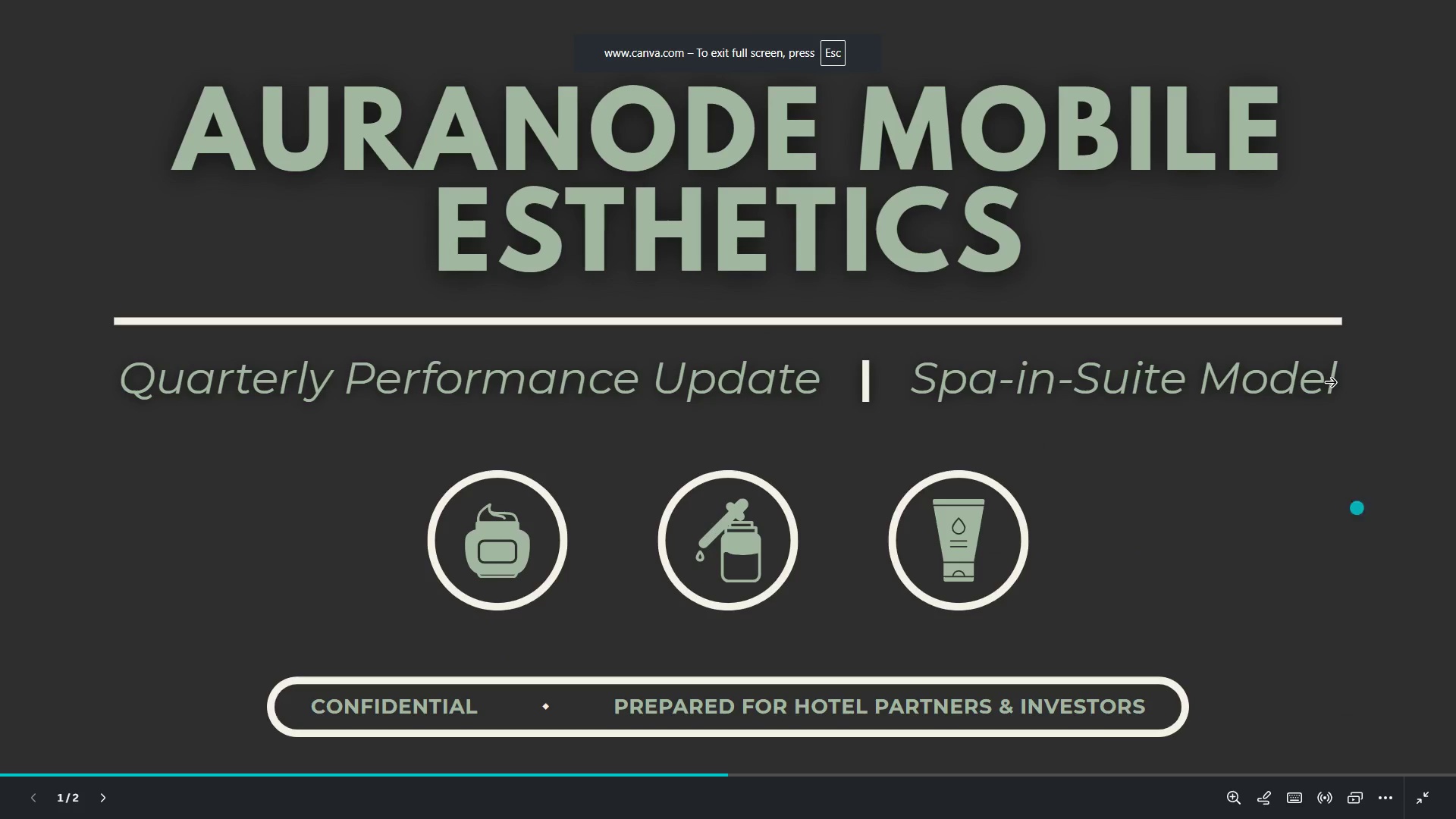 
key(Escape)
 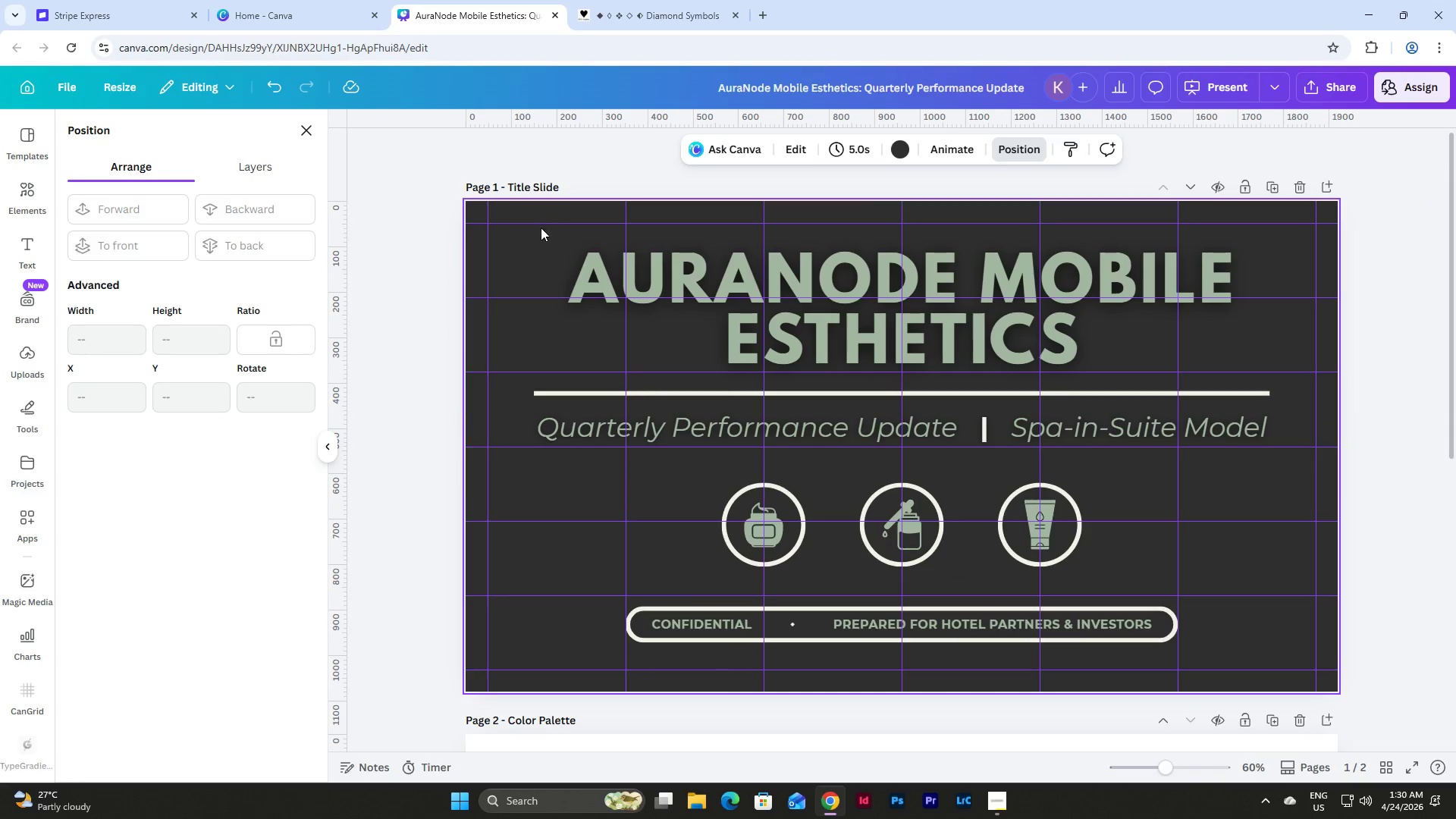 
left_click_drag(start_coordinate=[536, 232], to_coordinate=[1229, 659])
 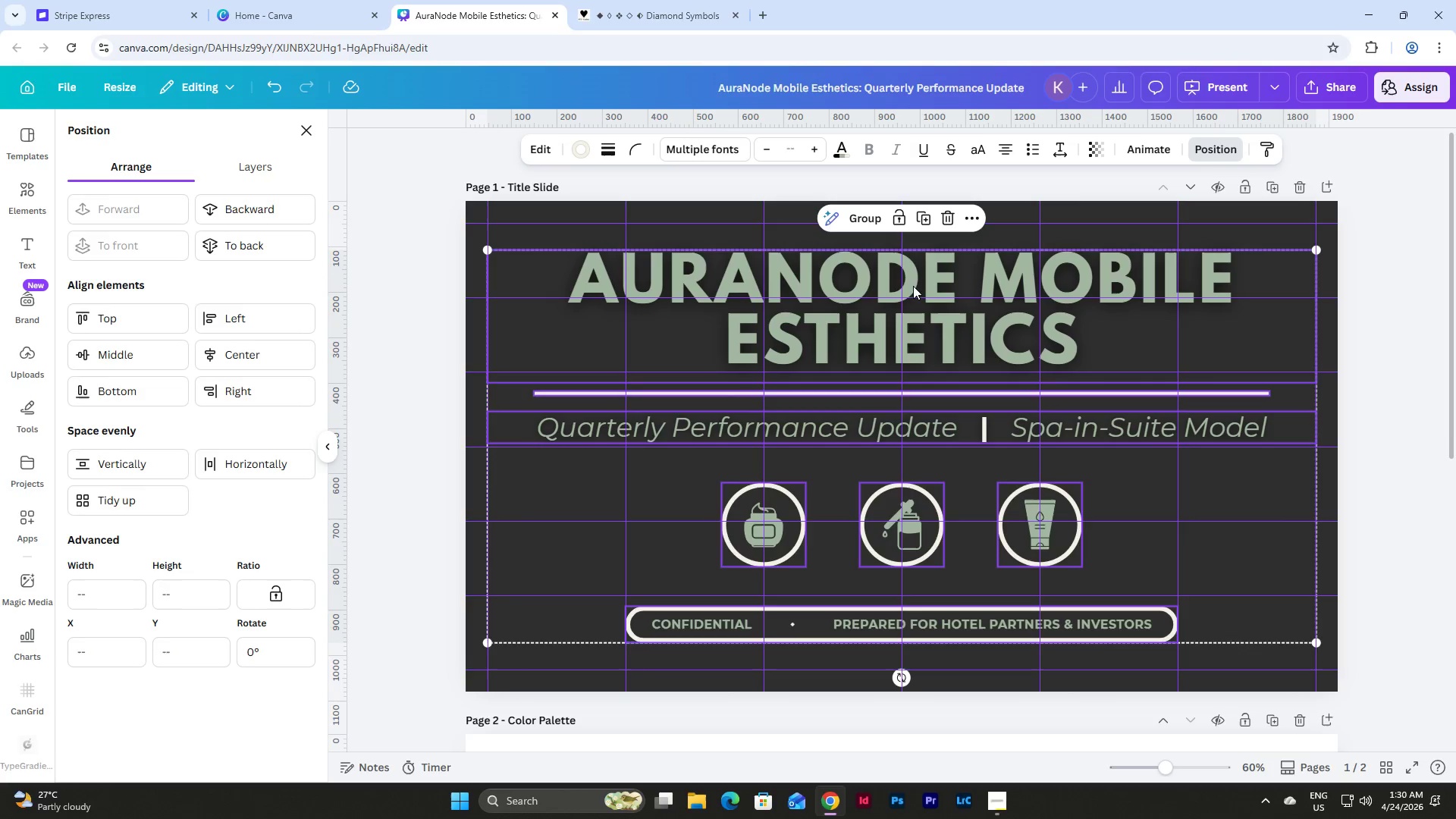 
left_click_drag(start_coordinate=[921, 283], to_coordinate=[923, 279])
 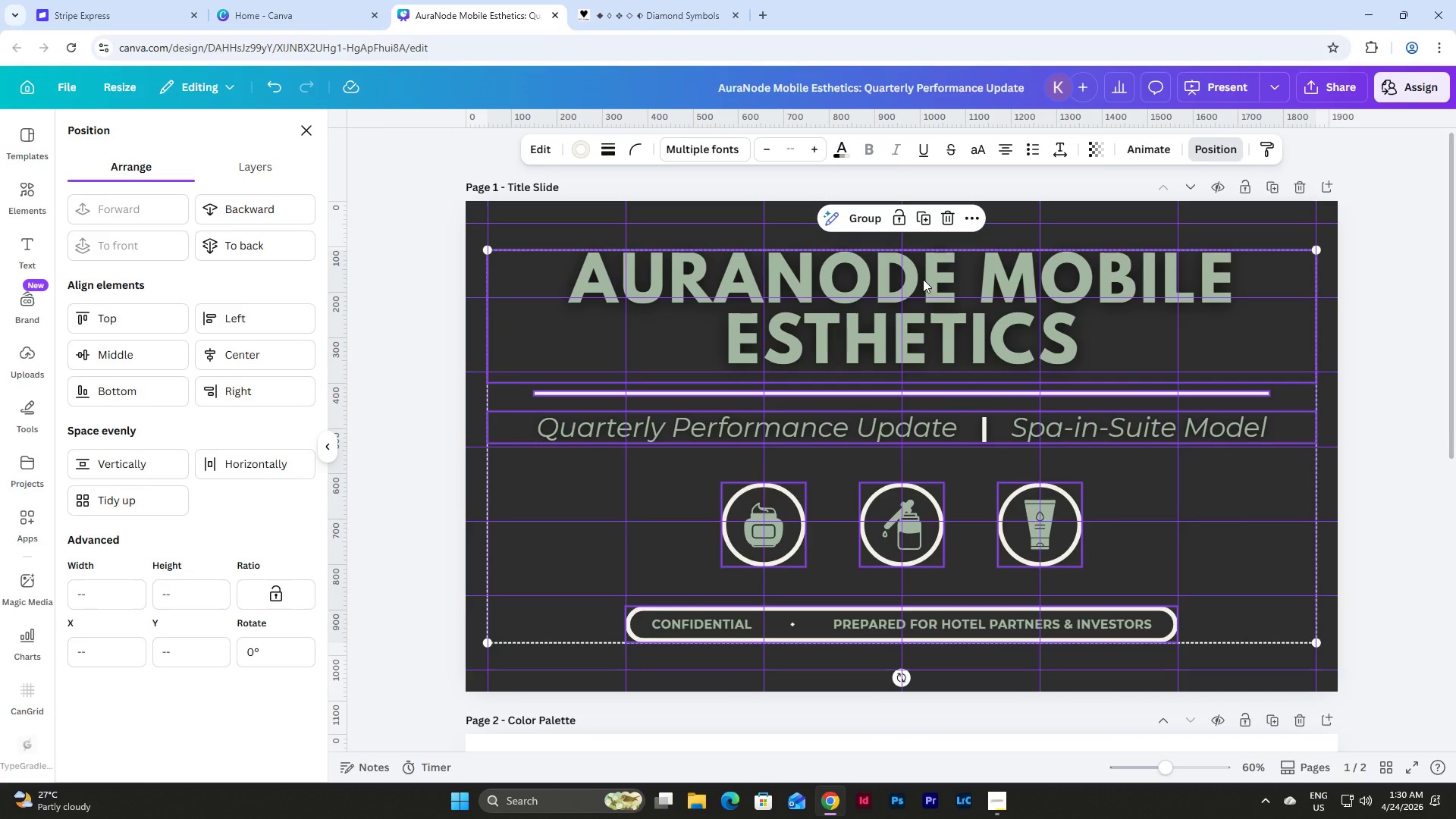 
key(Escape)
 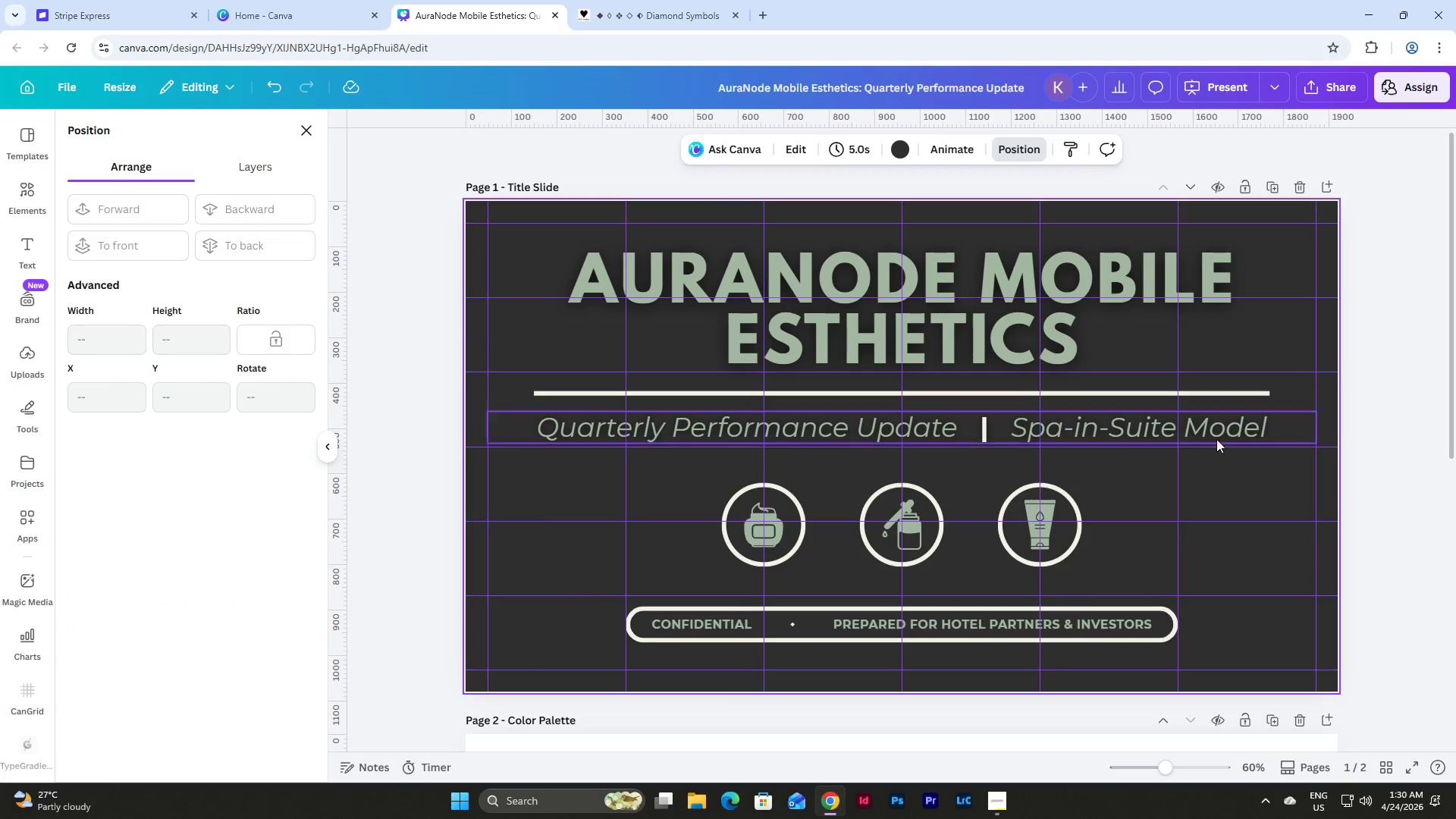 
scroll: coordinate [1175, 459], scroll_direction: down, amount: 5.0
 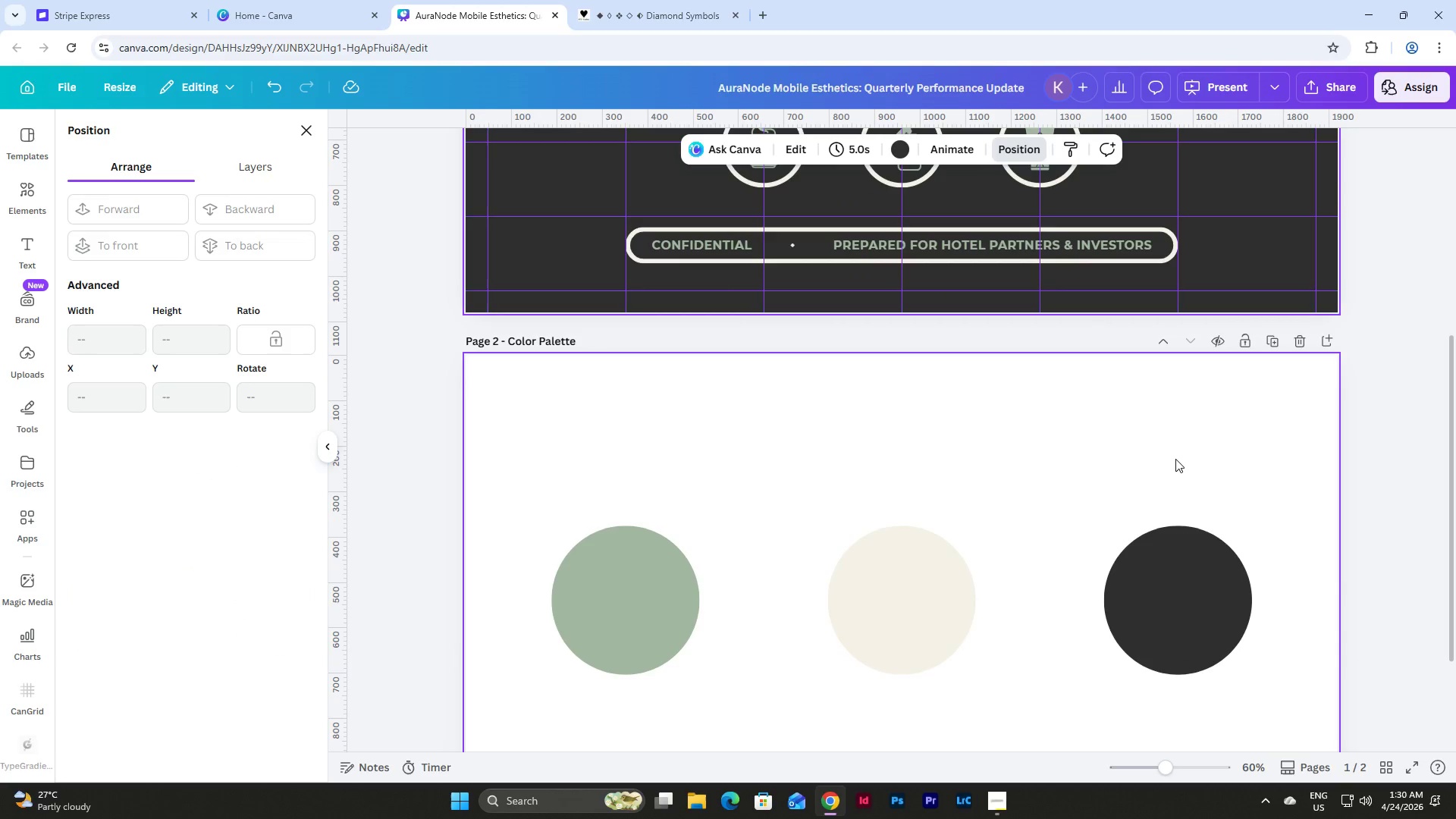 
scroll: coordinate [1176, 459], scroll_direction: up, amount: 8.0
 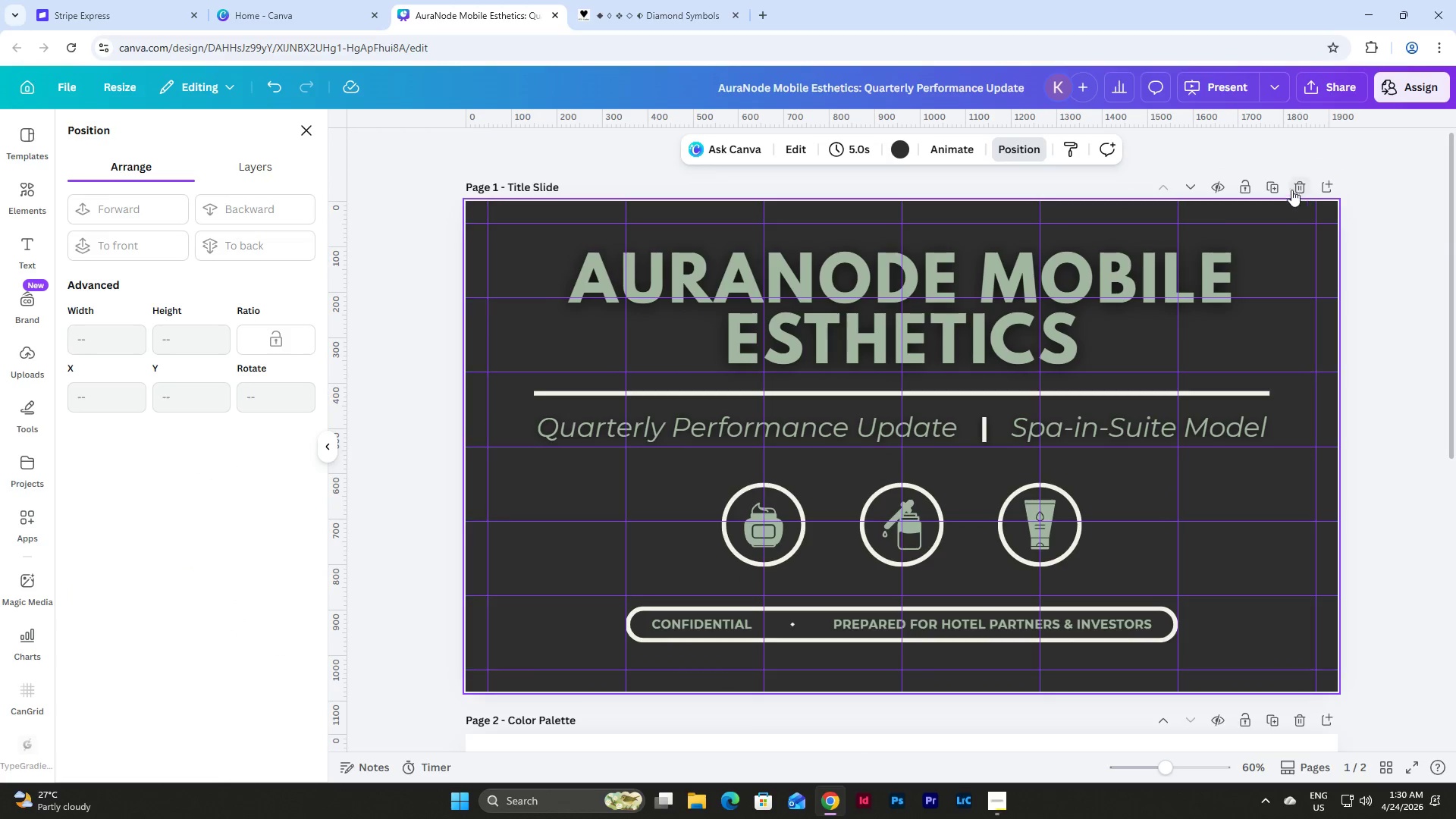 
left_click([1272, 184])
 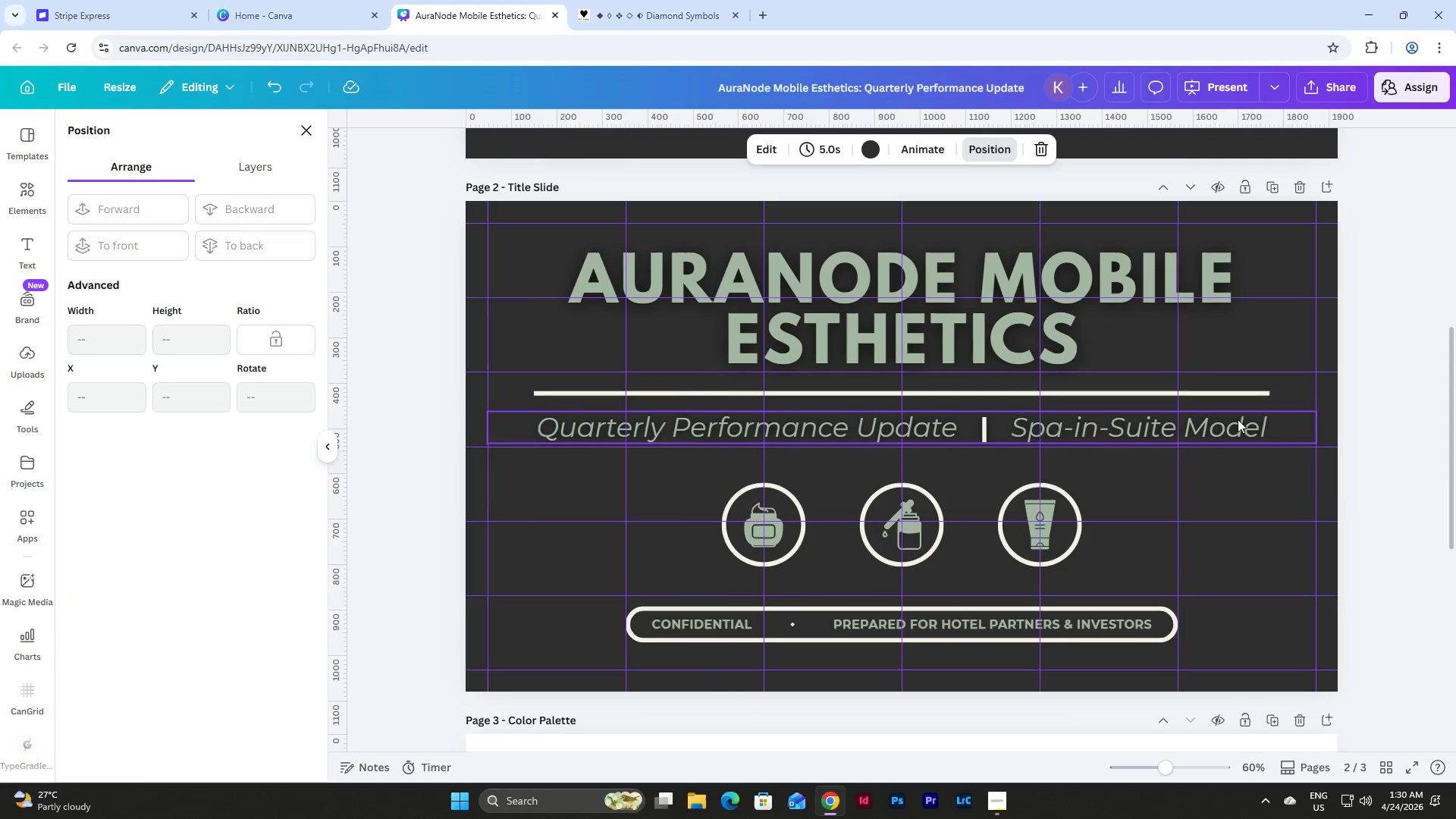 
scroll: coordinate [664, 333], scroll_direction: down, amount: 3.0
 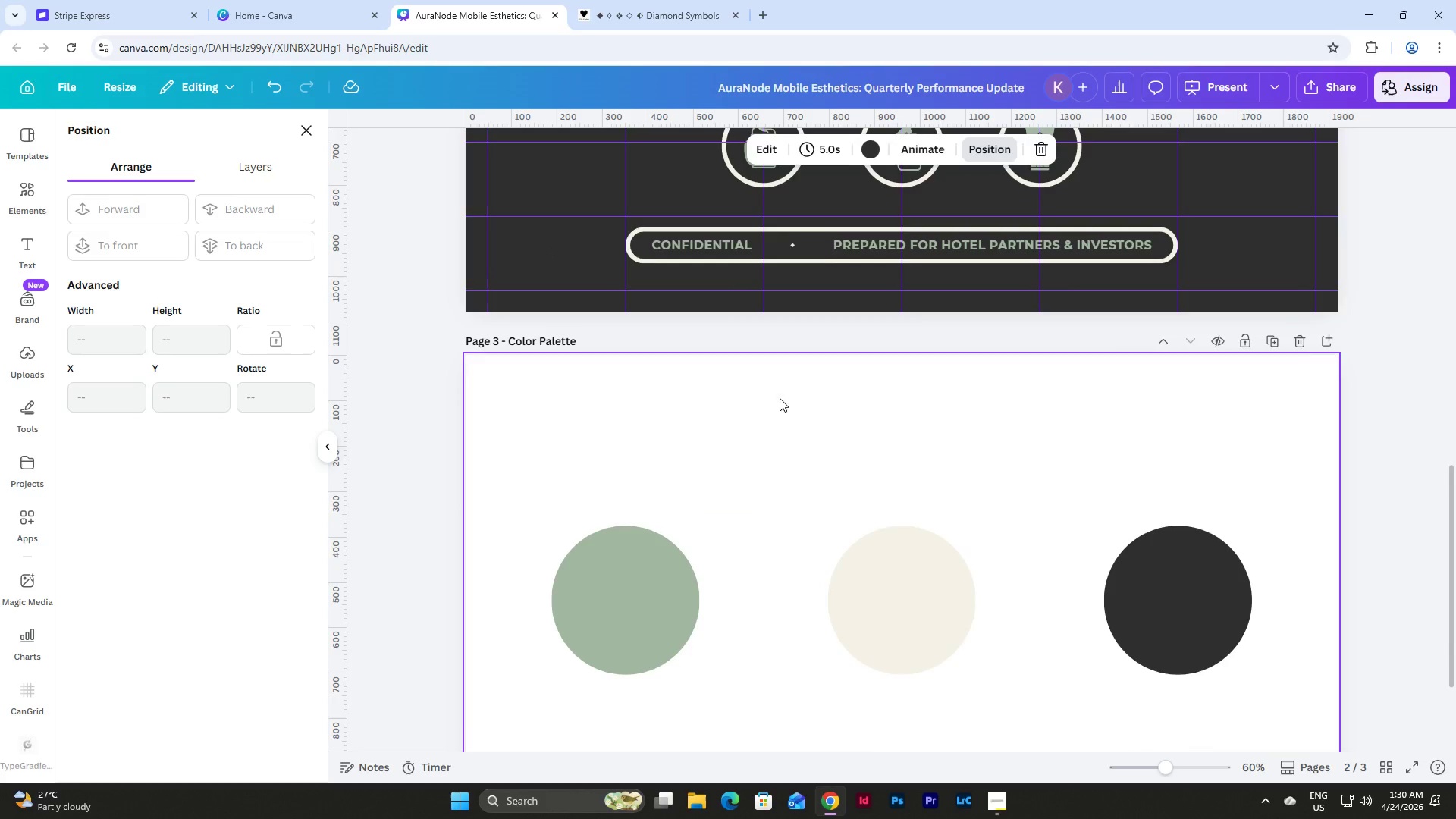 
scroll: coordinate [792, 403], scroll_direction: up, amount: 6.0
 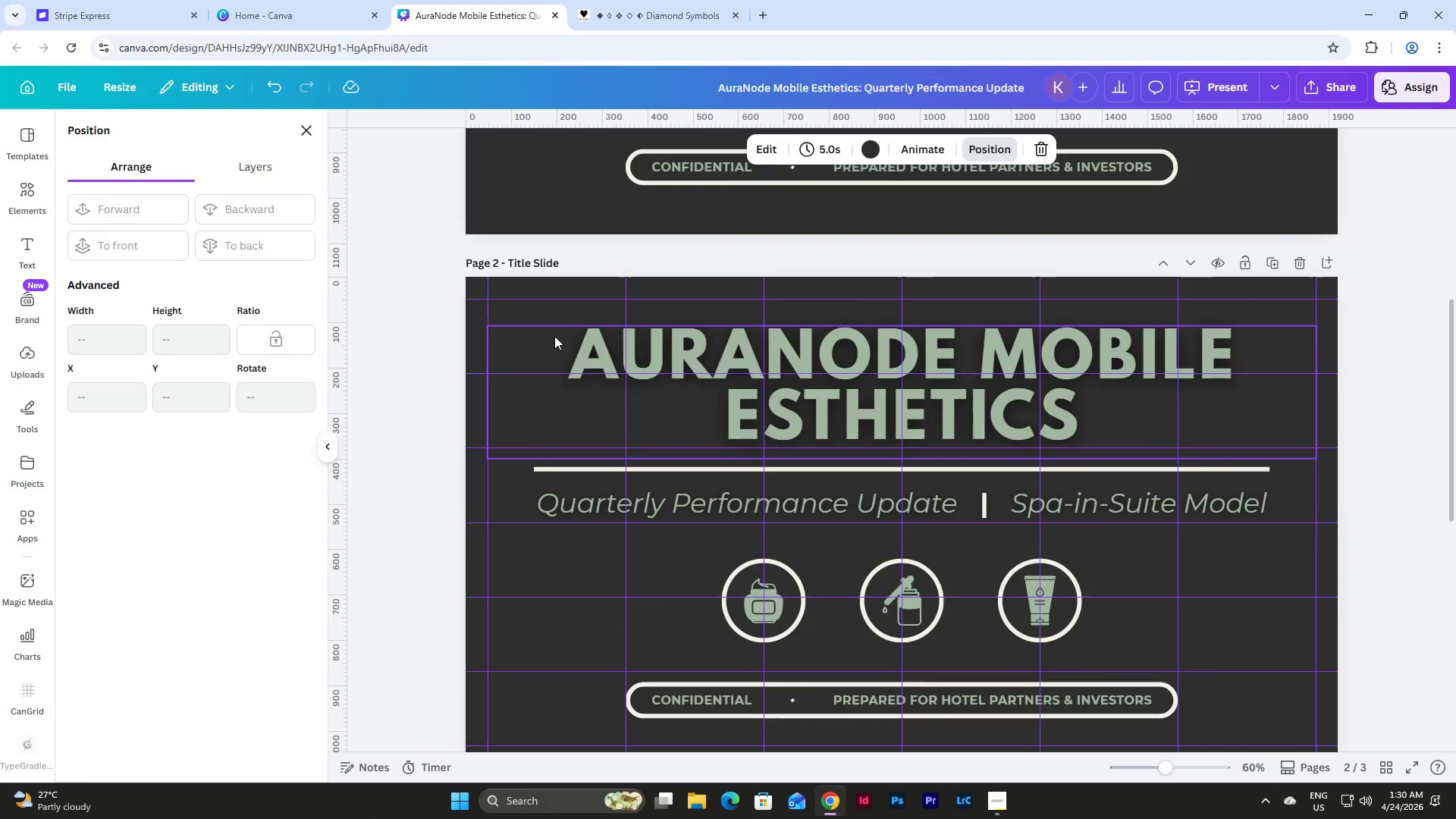 
scroll: coordinate [554, 336], scroll_direction: none, amount: 0.0
 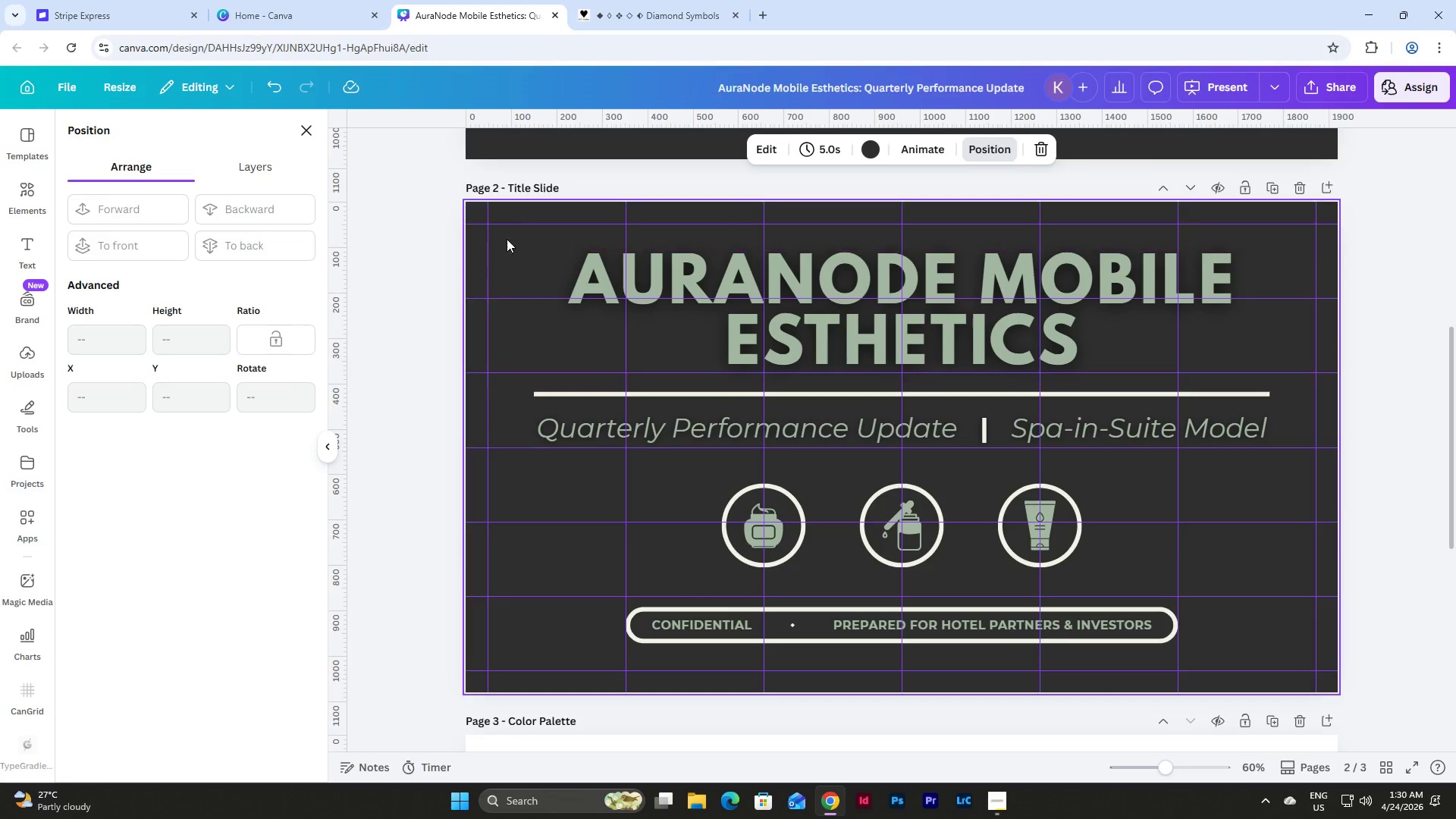 
left_click_drag(start_coordinate=[507, 237], to_coordinate=[1307, 654])
 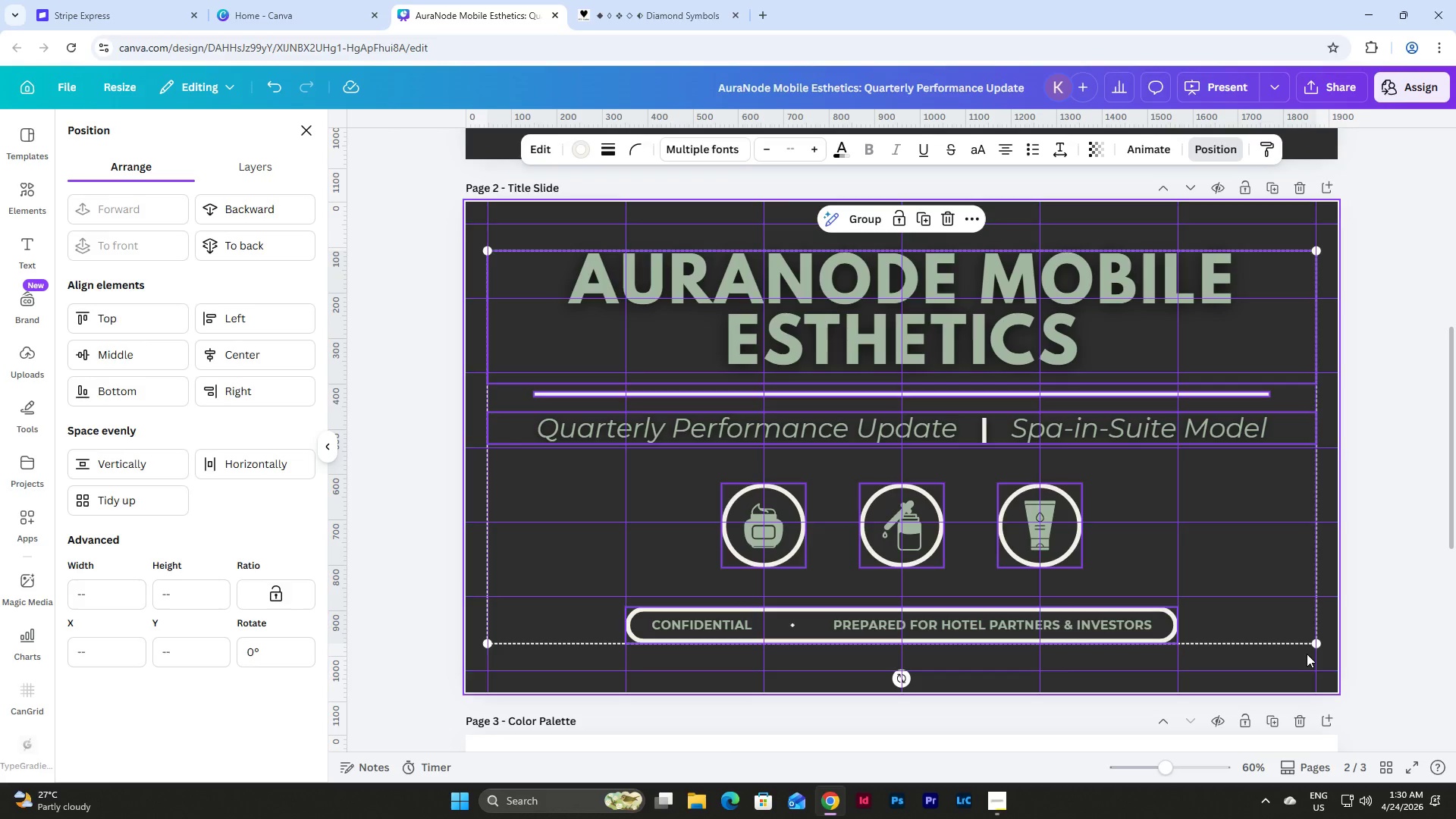 
key(Backspace)
 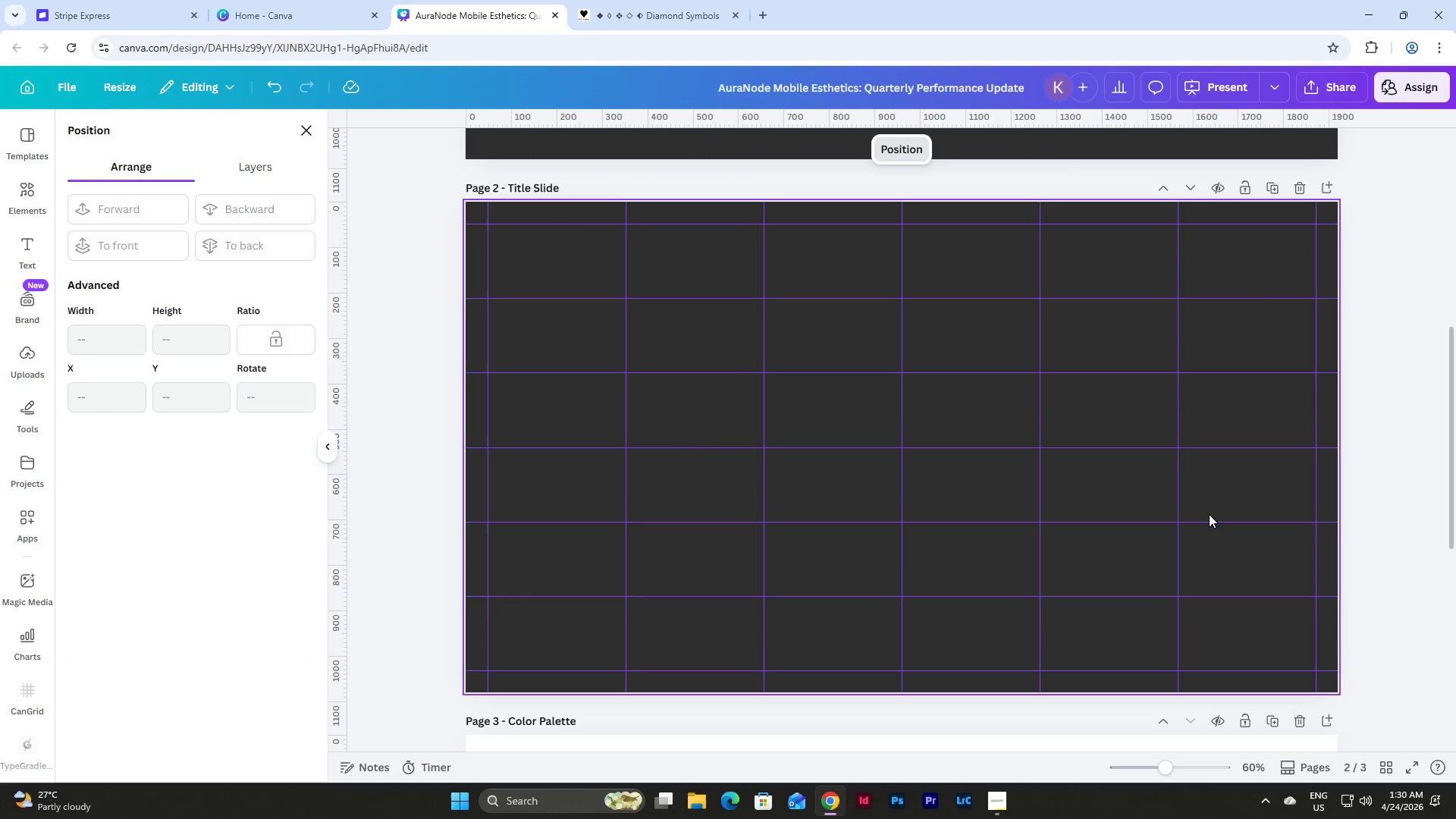 
scroll: coordinate [1134, 410], scroll_direction: up, amount: 9.0
 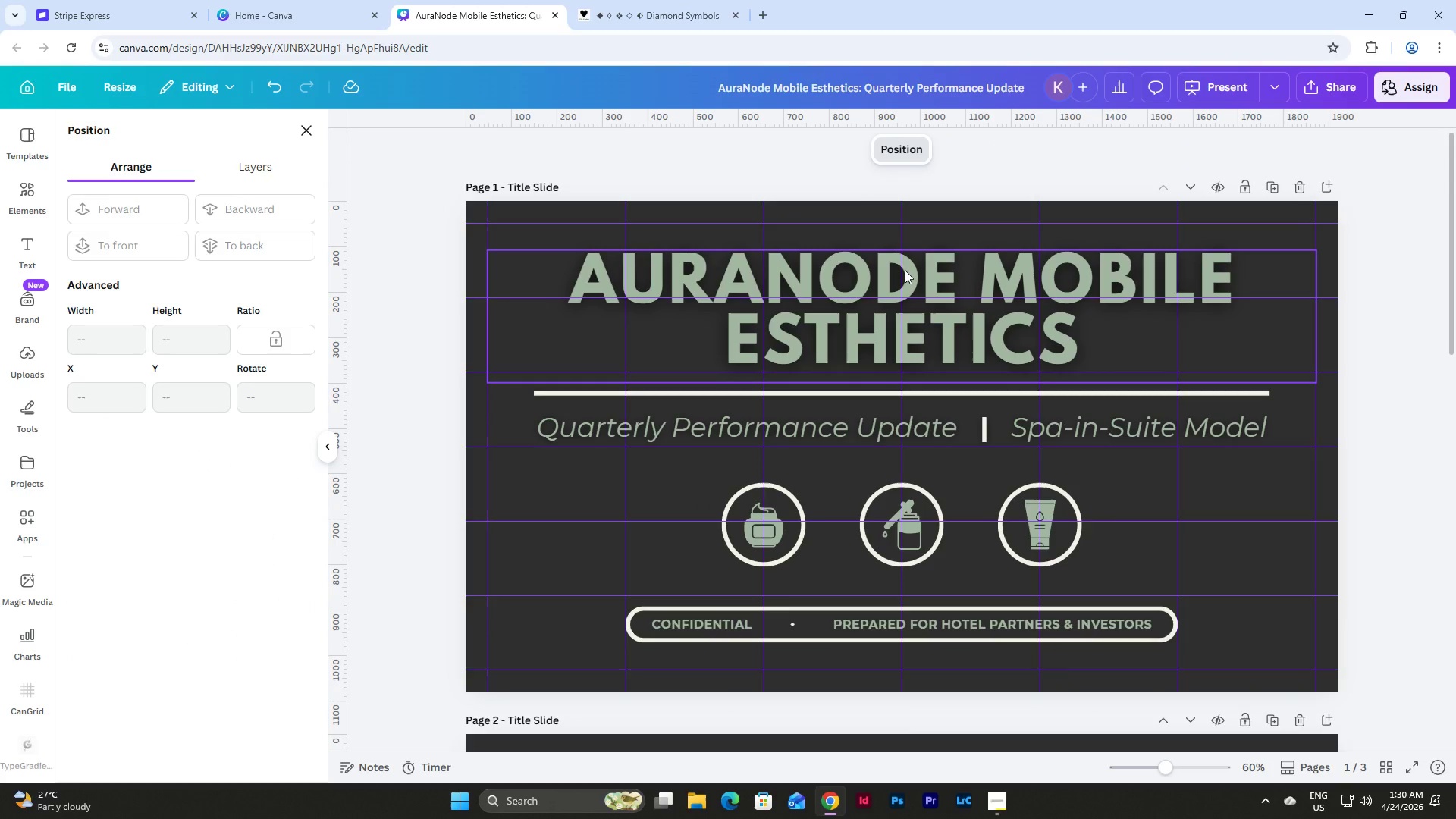 
left_click([905, 270])
 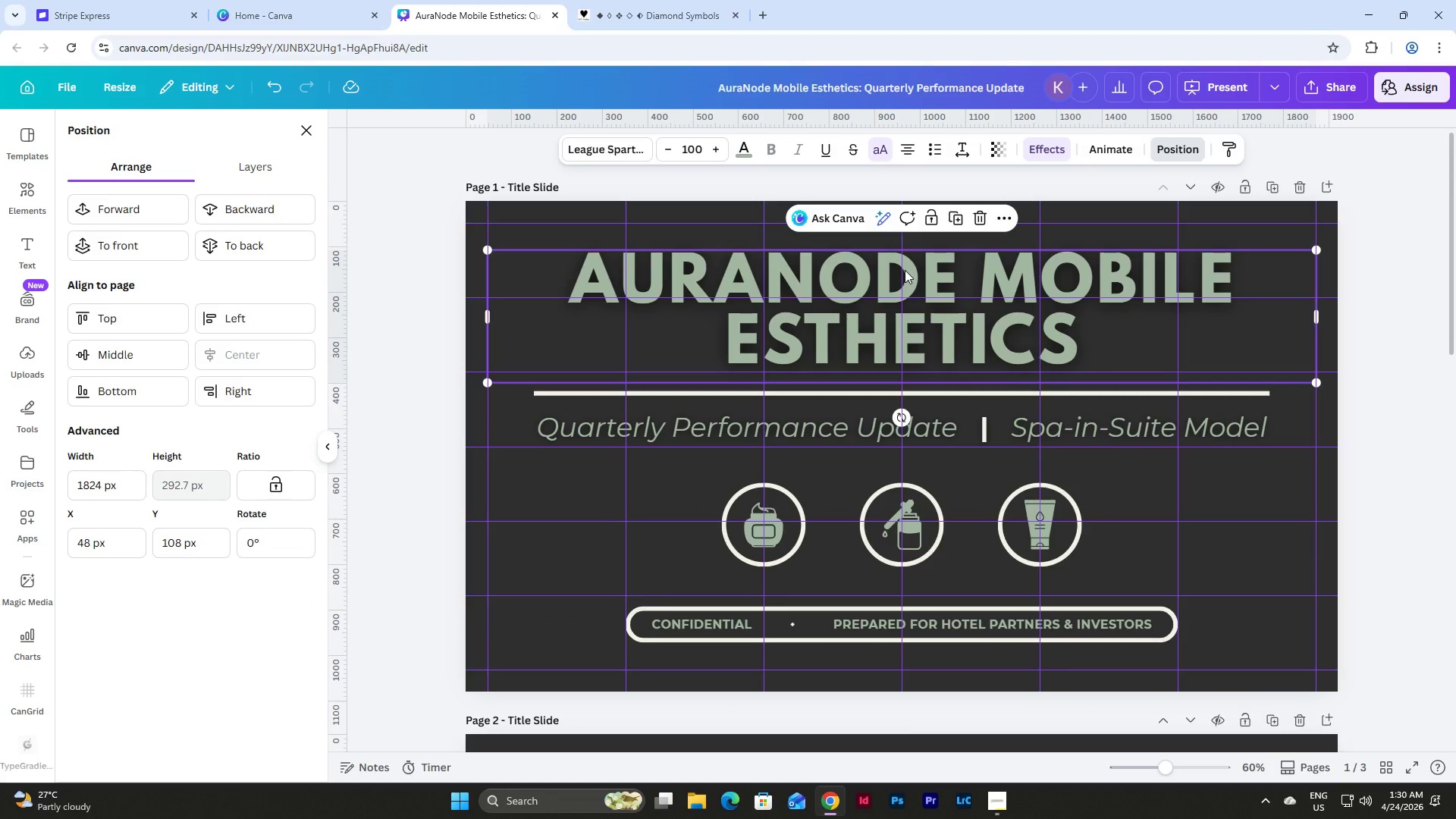 
key(Control+C)
 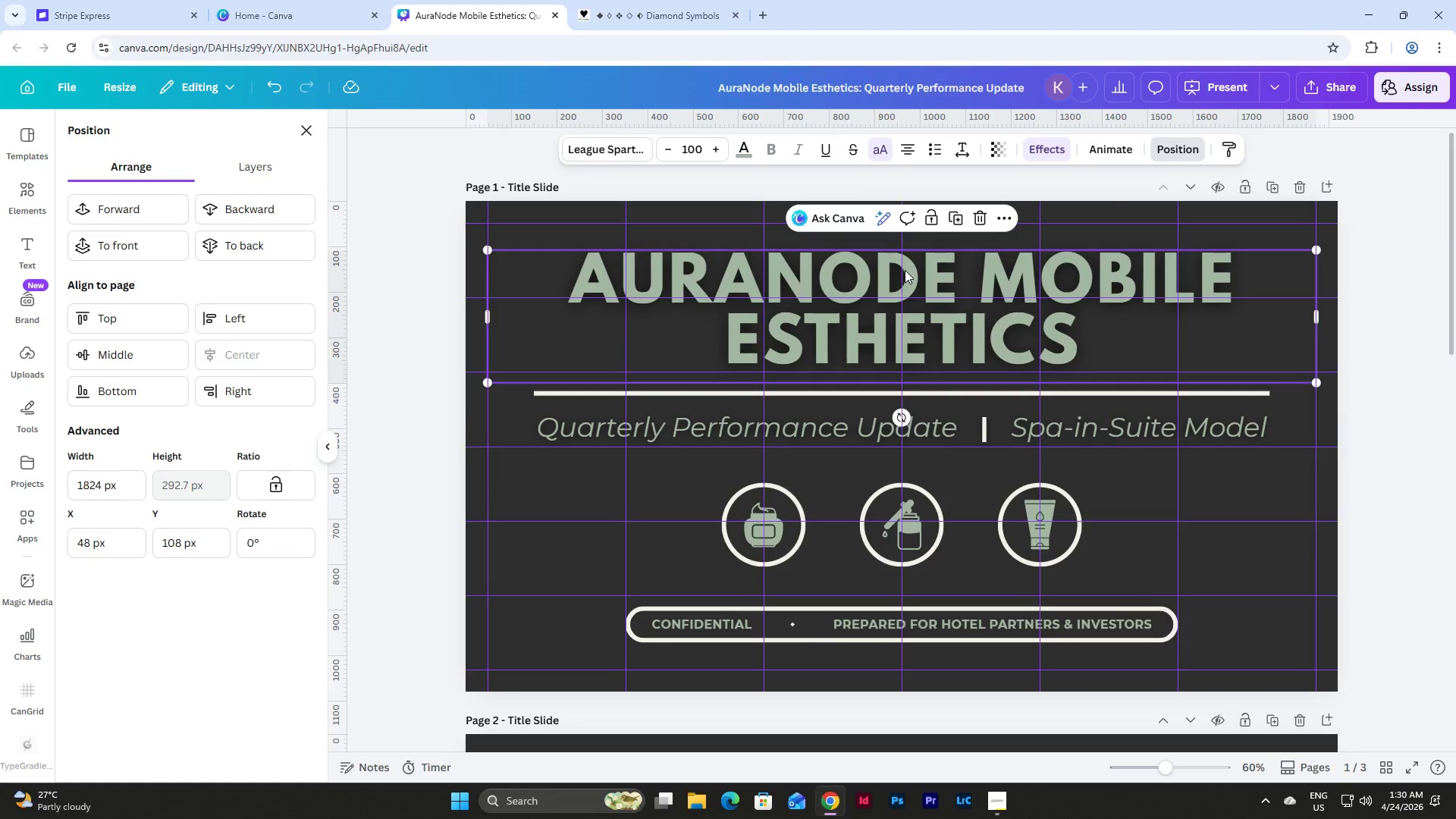 
left_click([902, 348])
 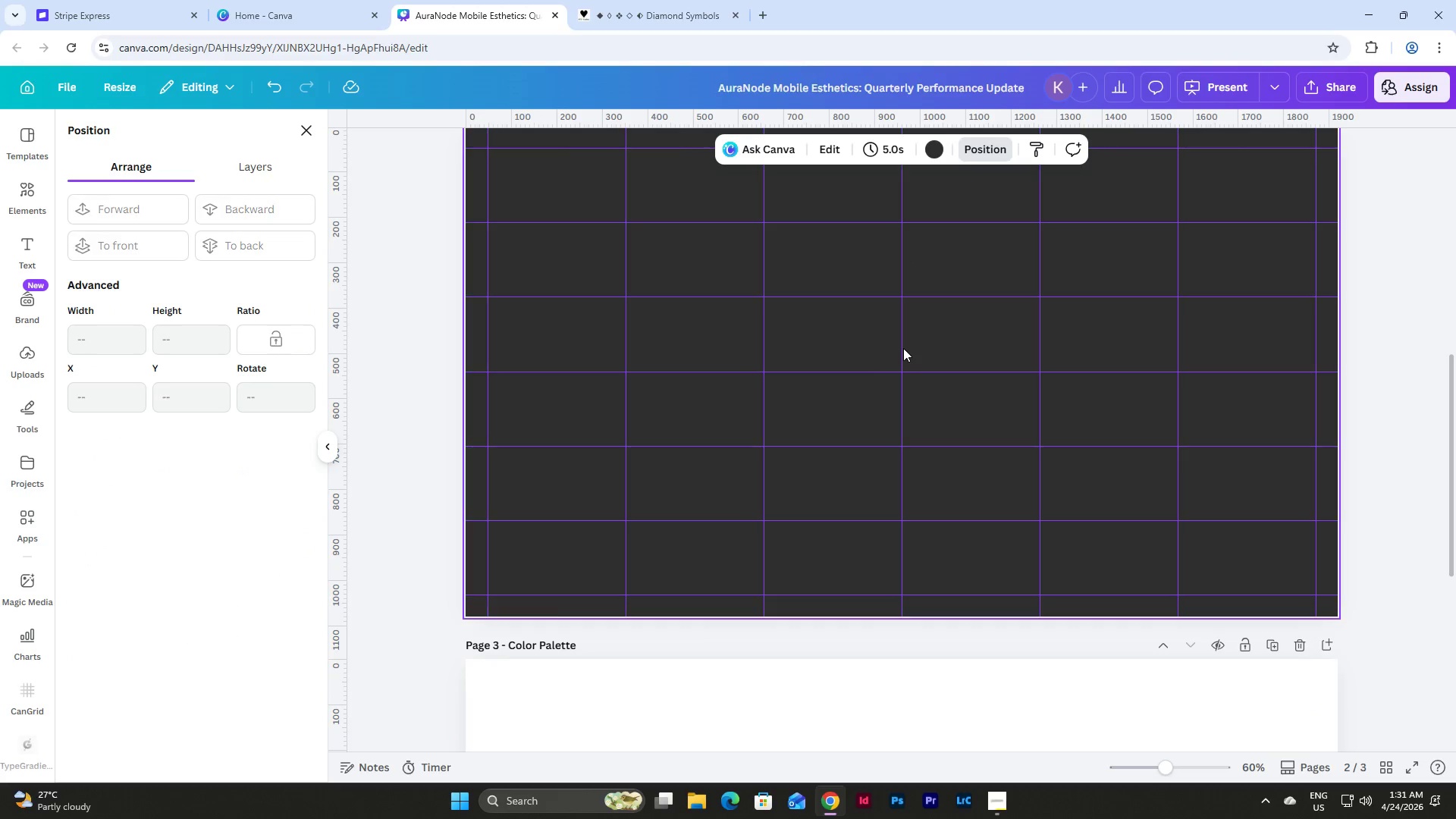 
scroll: coordinate [905, 270], scroll_direction: down, amount: 5.0
 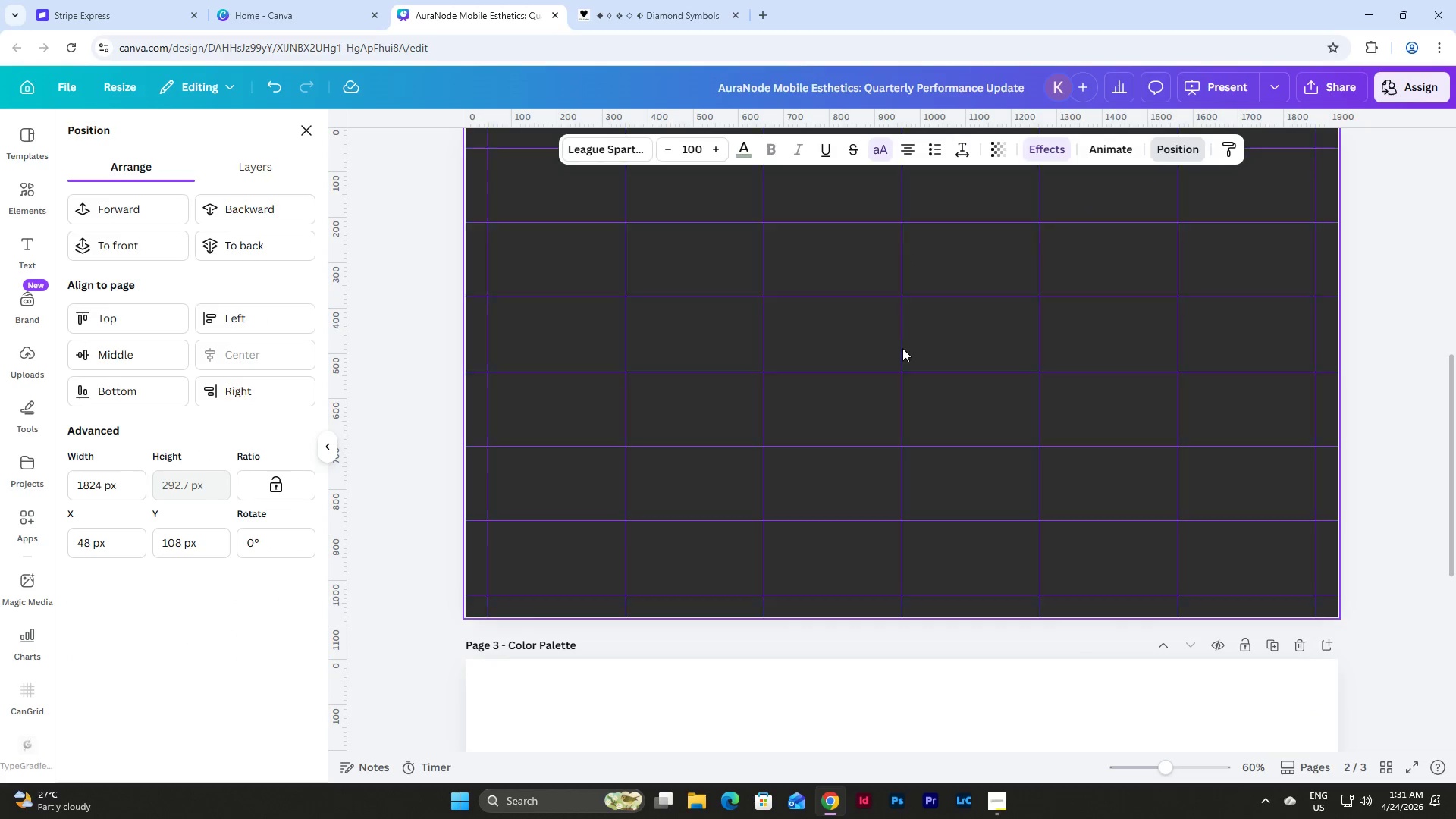 
key(Control+V)
 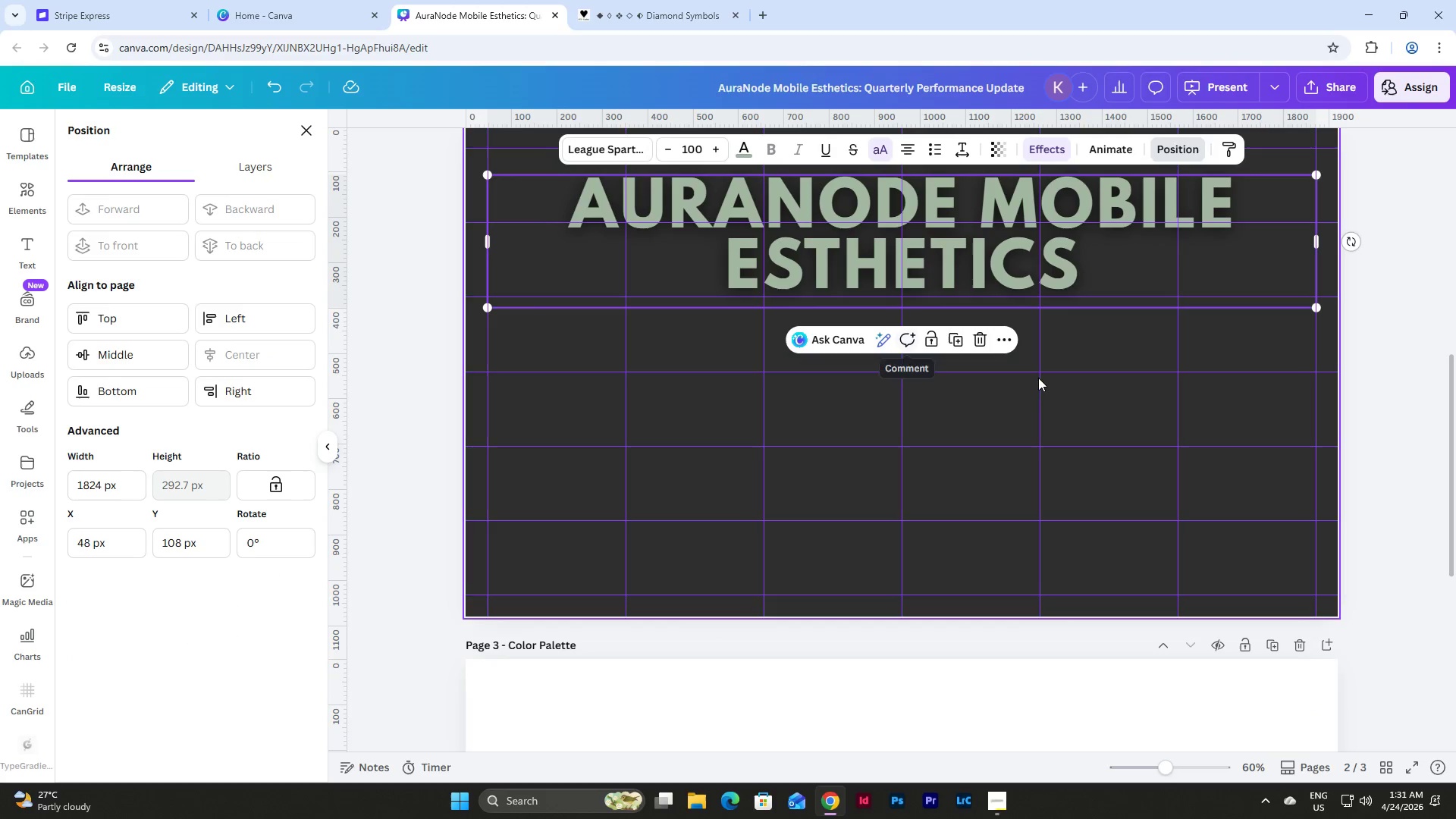 
scroll: coordinate [1044, 381], scroll_direction: up, amount: 1.0
 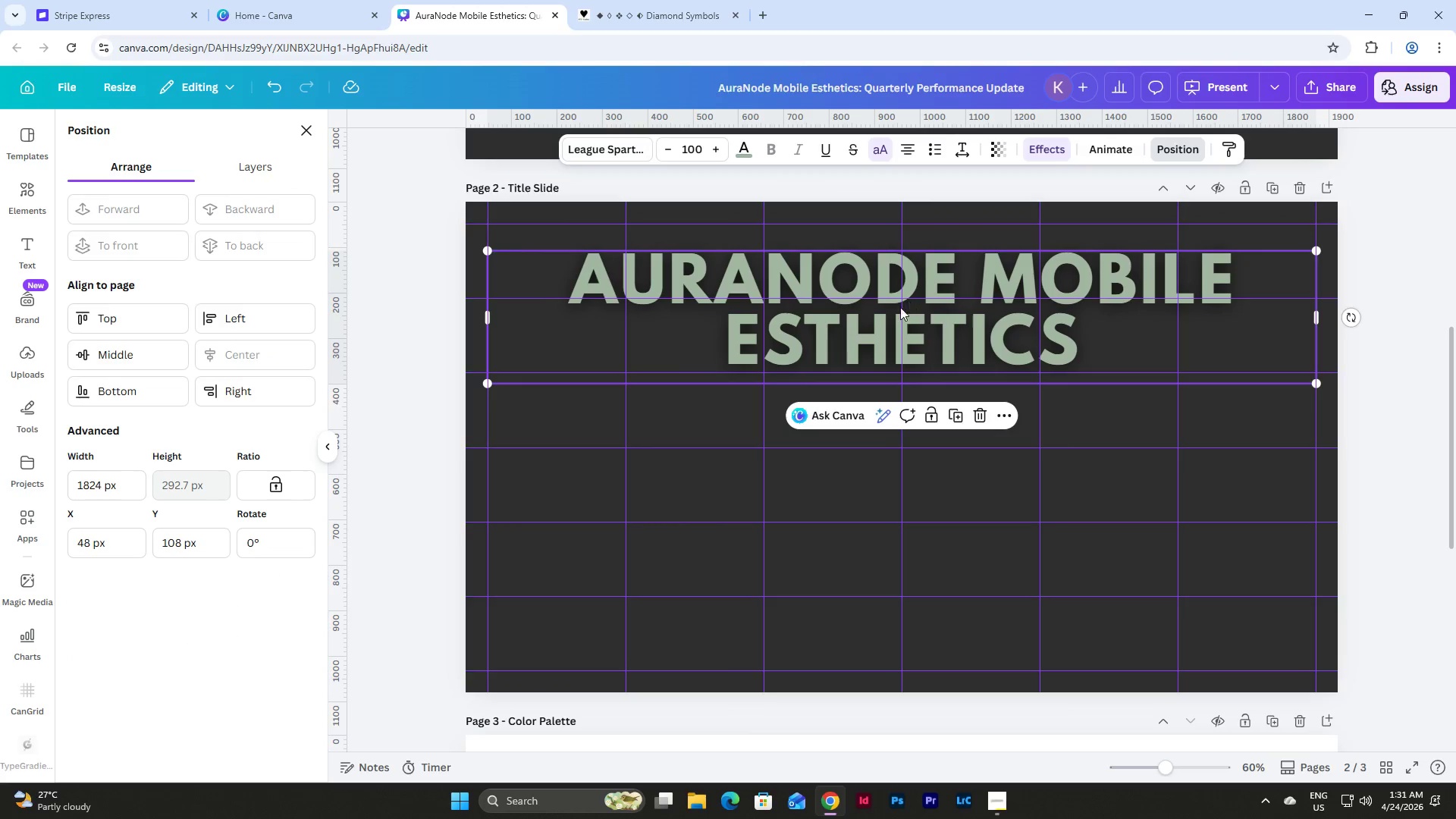 
left_click_drag(start_coordinate=[899, 309], to_coordinate=[900, 305])
 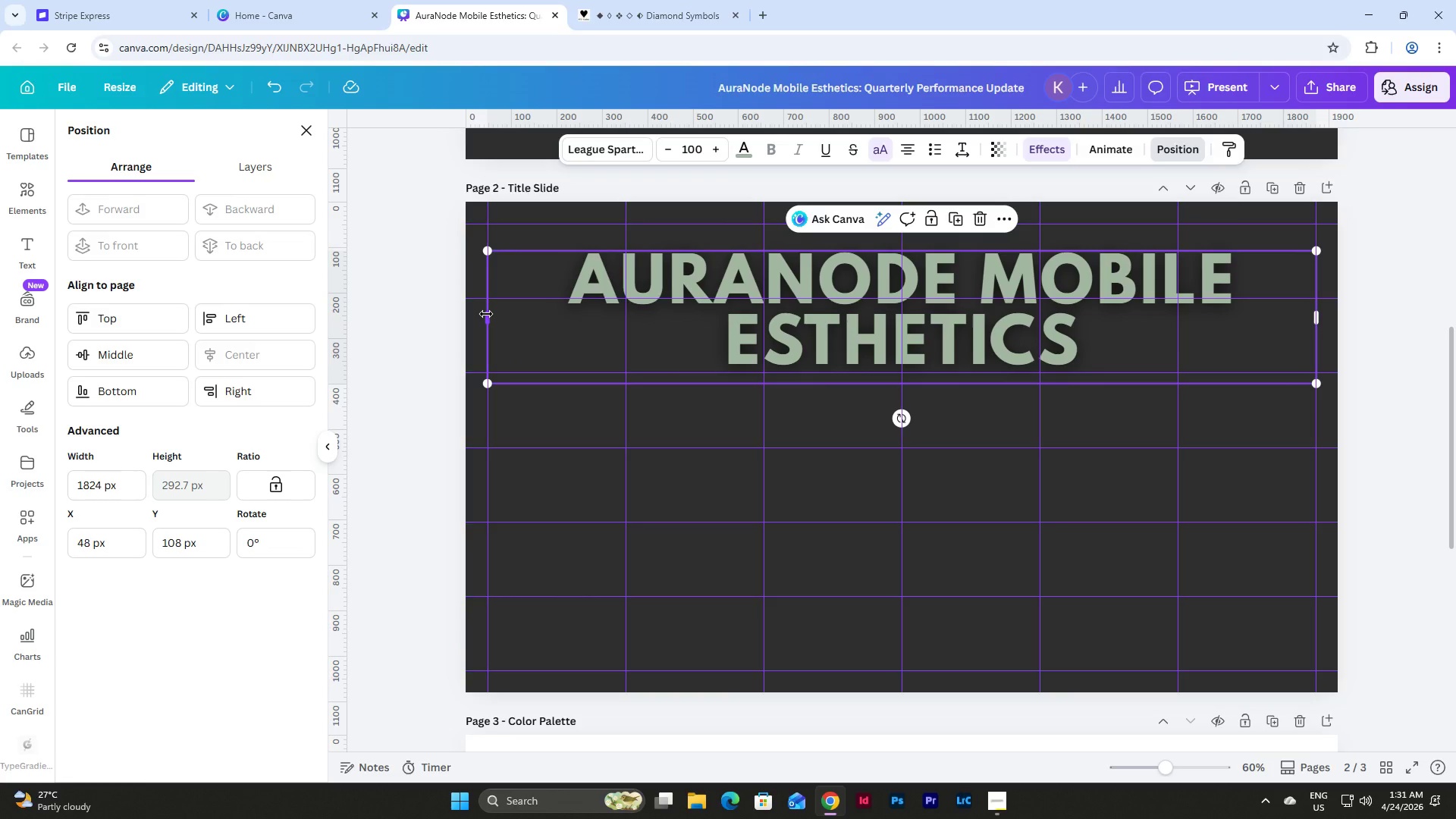 
left_click([486, 314])
 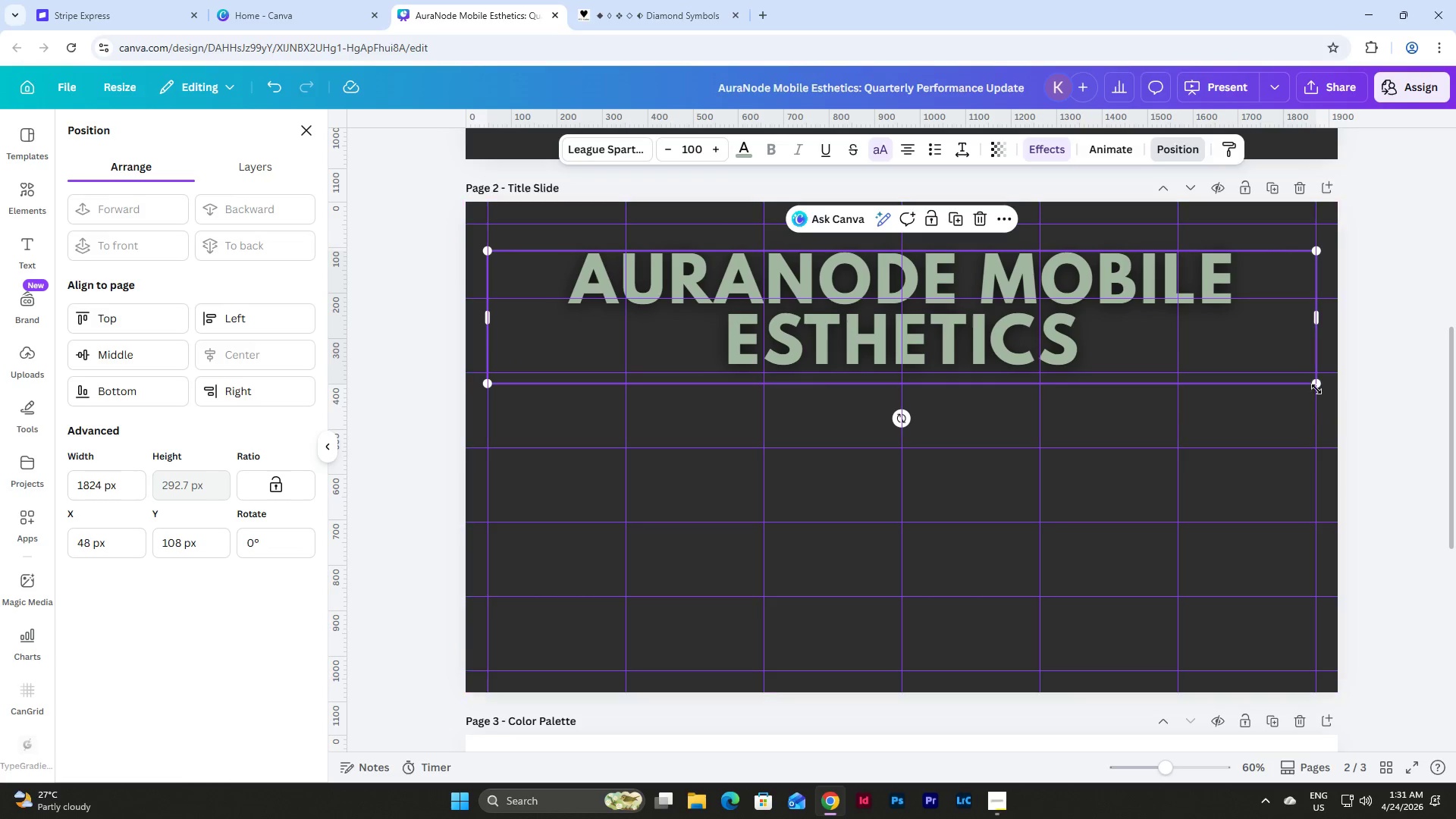 
left_click_drag(start_coordinate=[1314, 387], to_coordinate=[1247, 353])
 